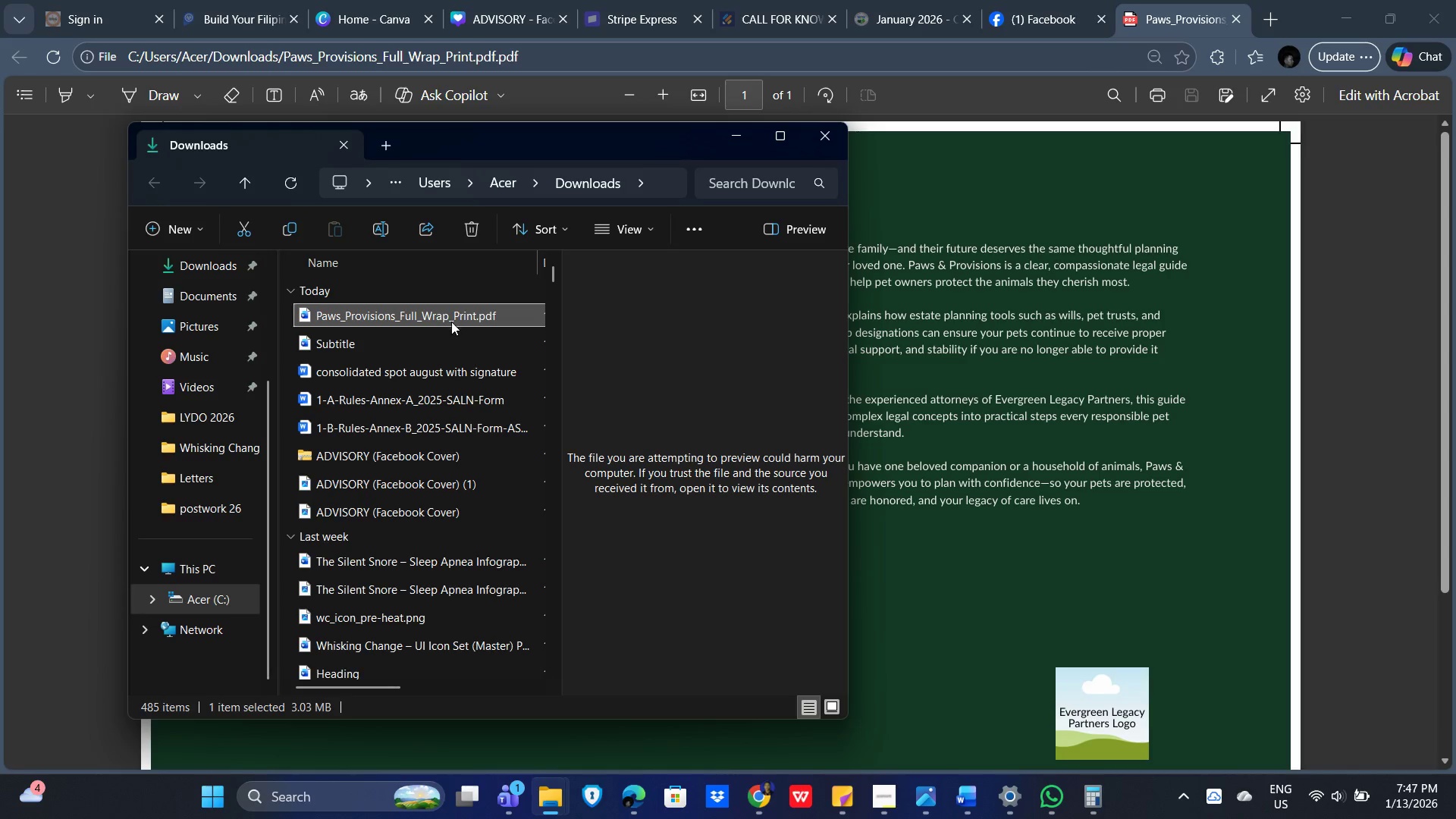 
key(Alt+Tab)
 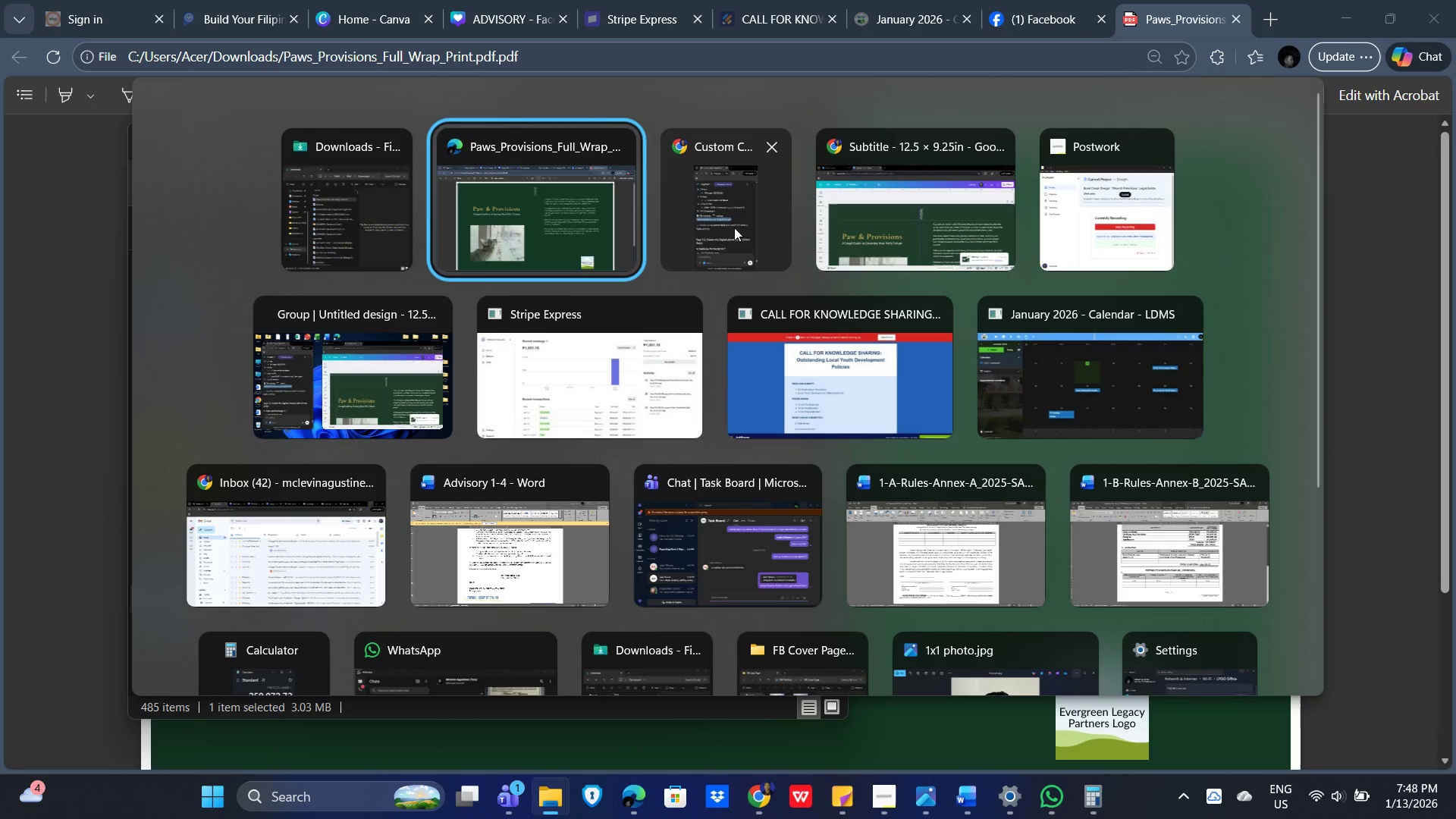 
left_click([734, 228])
 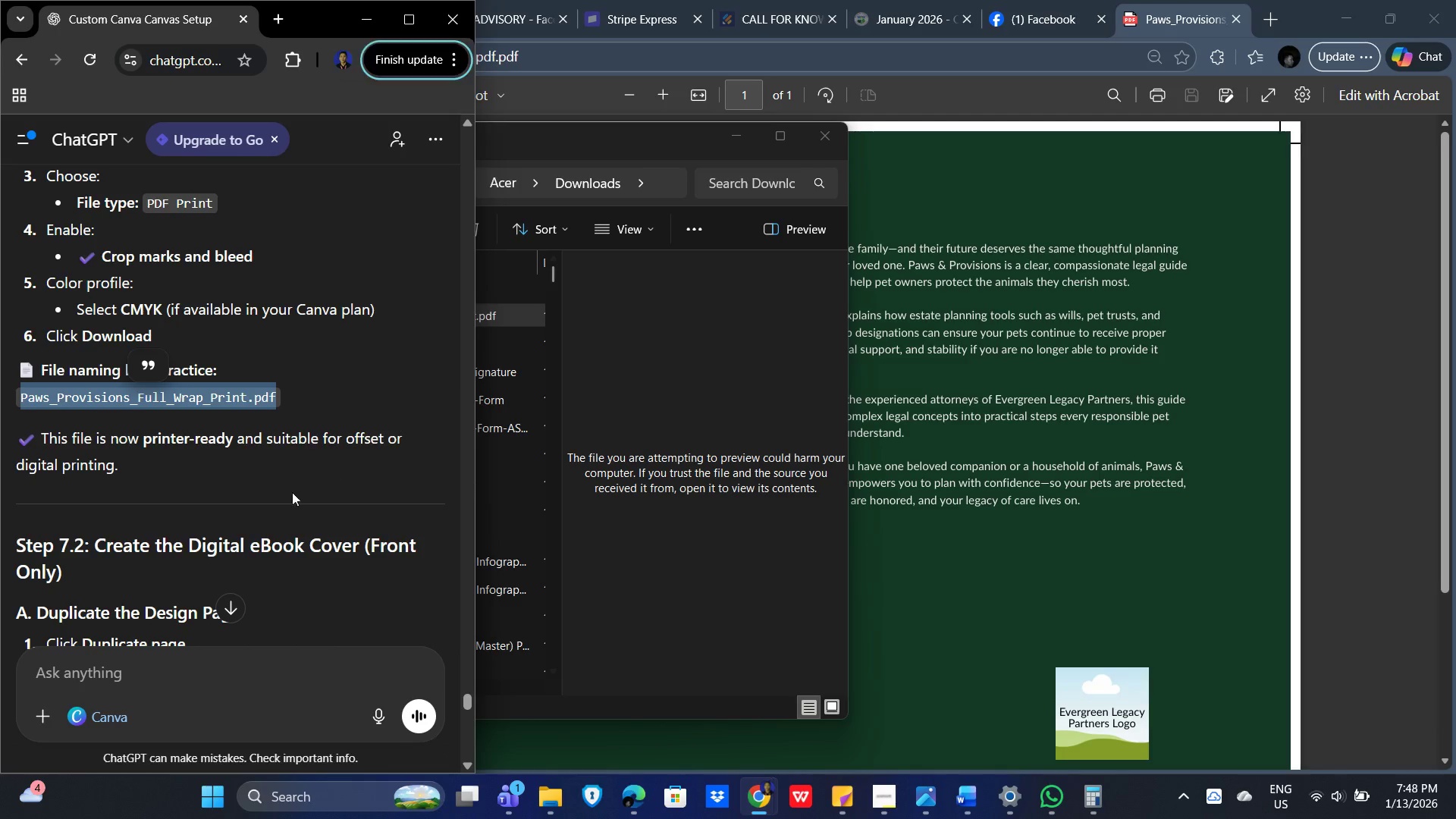 
scroll: coordinate [267, 491], scroll_direction: down, amount: 4.0
 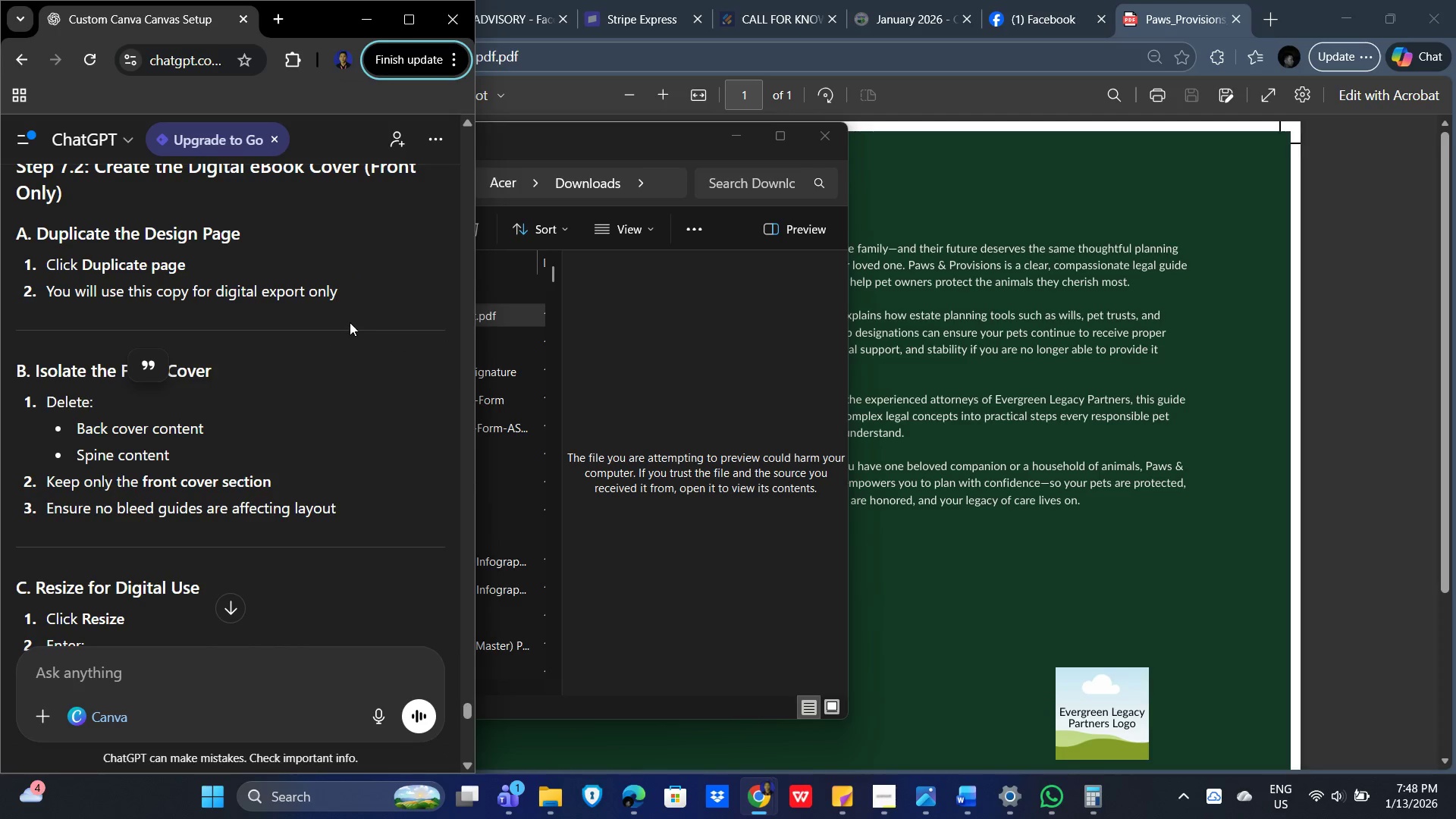 
scroll: coordinate [351, 346], scroll_direction: up, amount: 1.0
 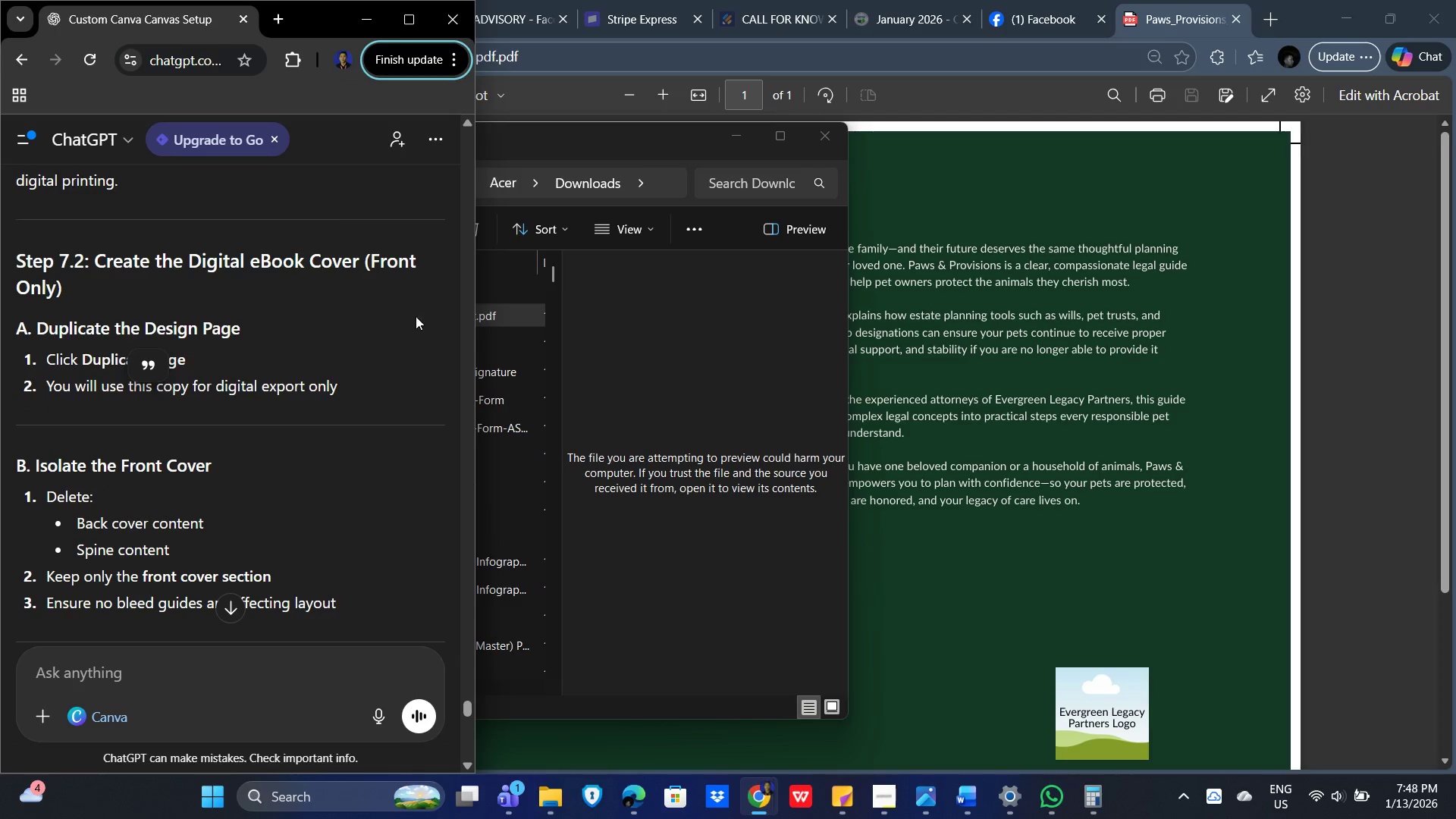 
left_click([413, 310])
 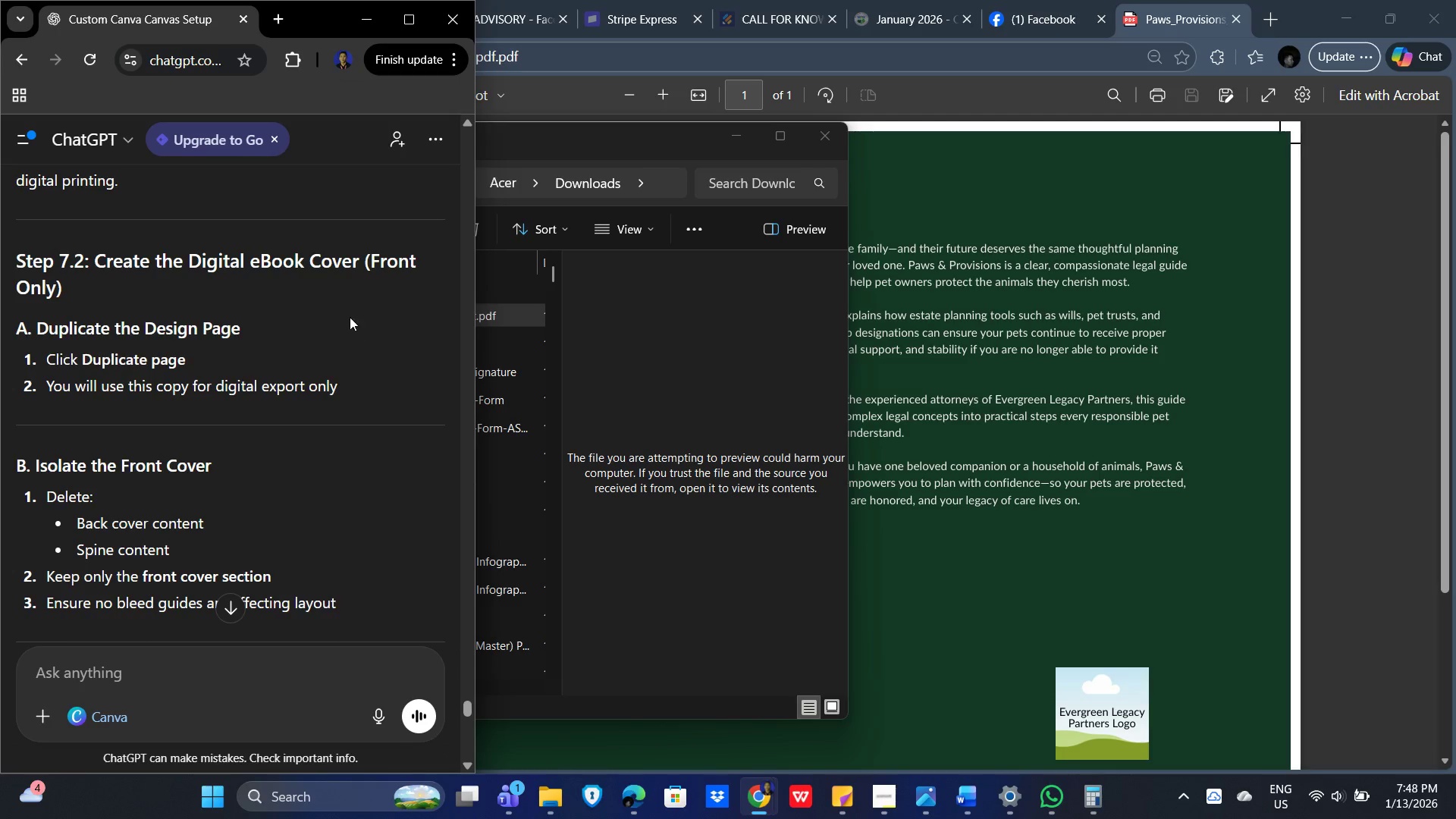 
wait(8.83)
 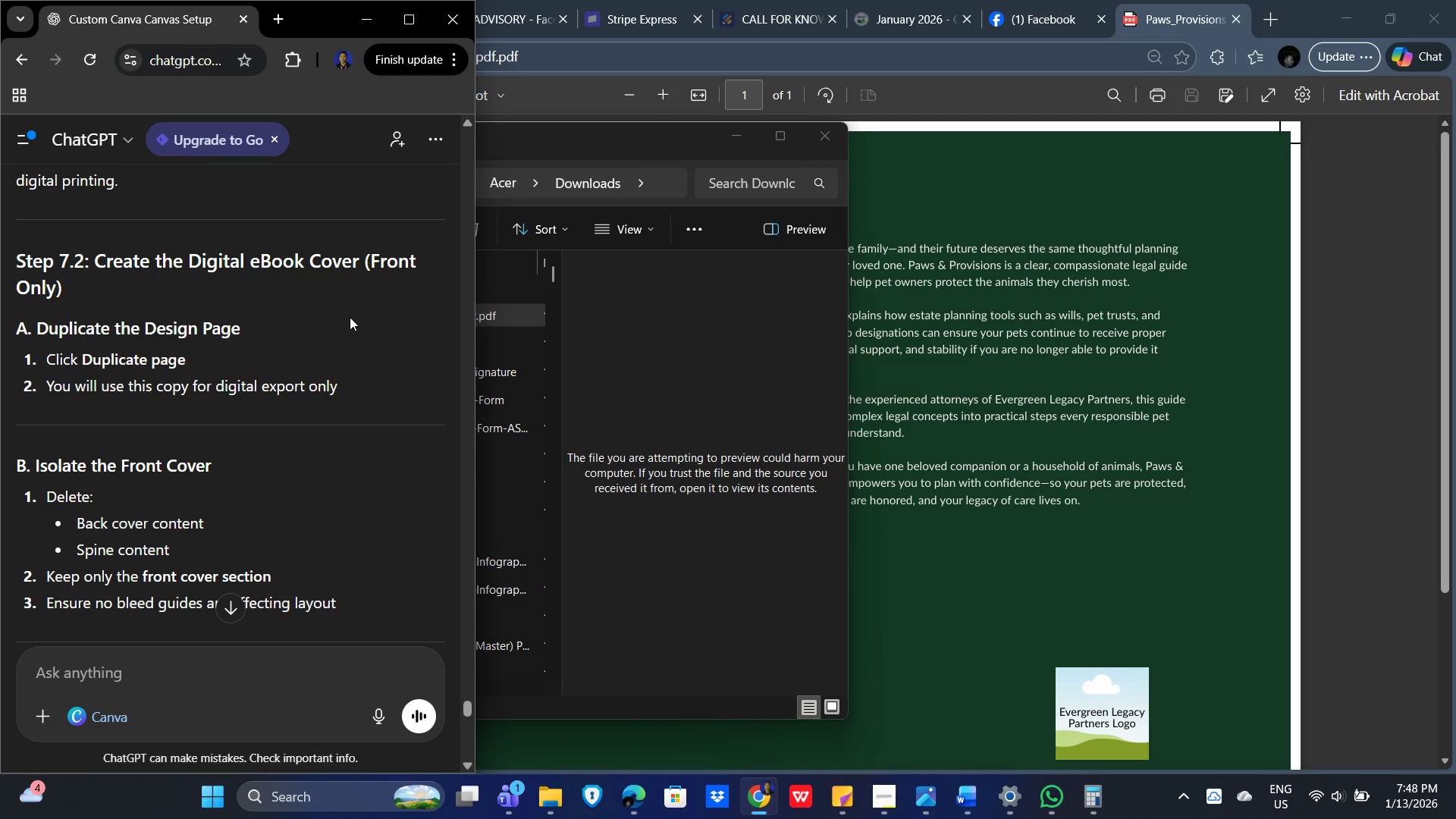 
scroll: coordinate [356, 410], scroll_direction: down, amount: 2.0
 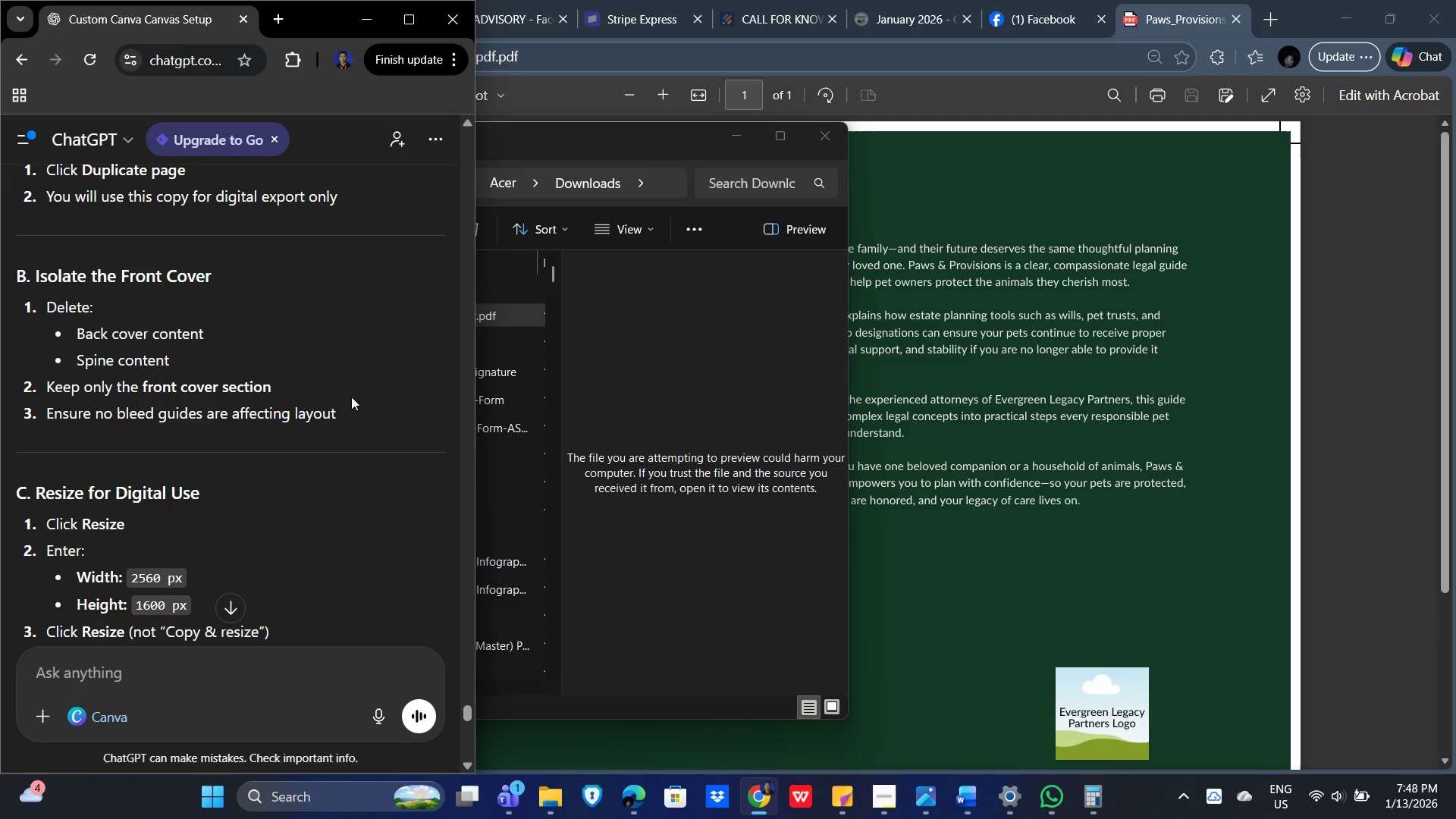 
wait(13.63)
 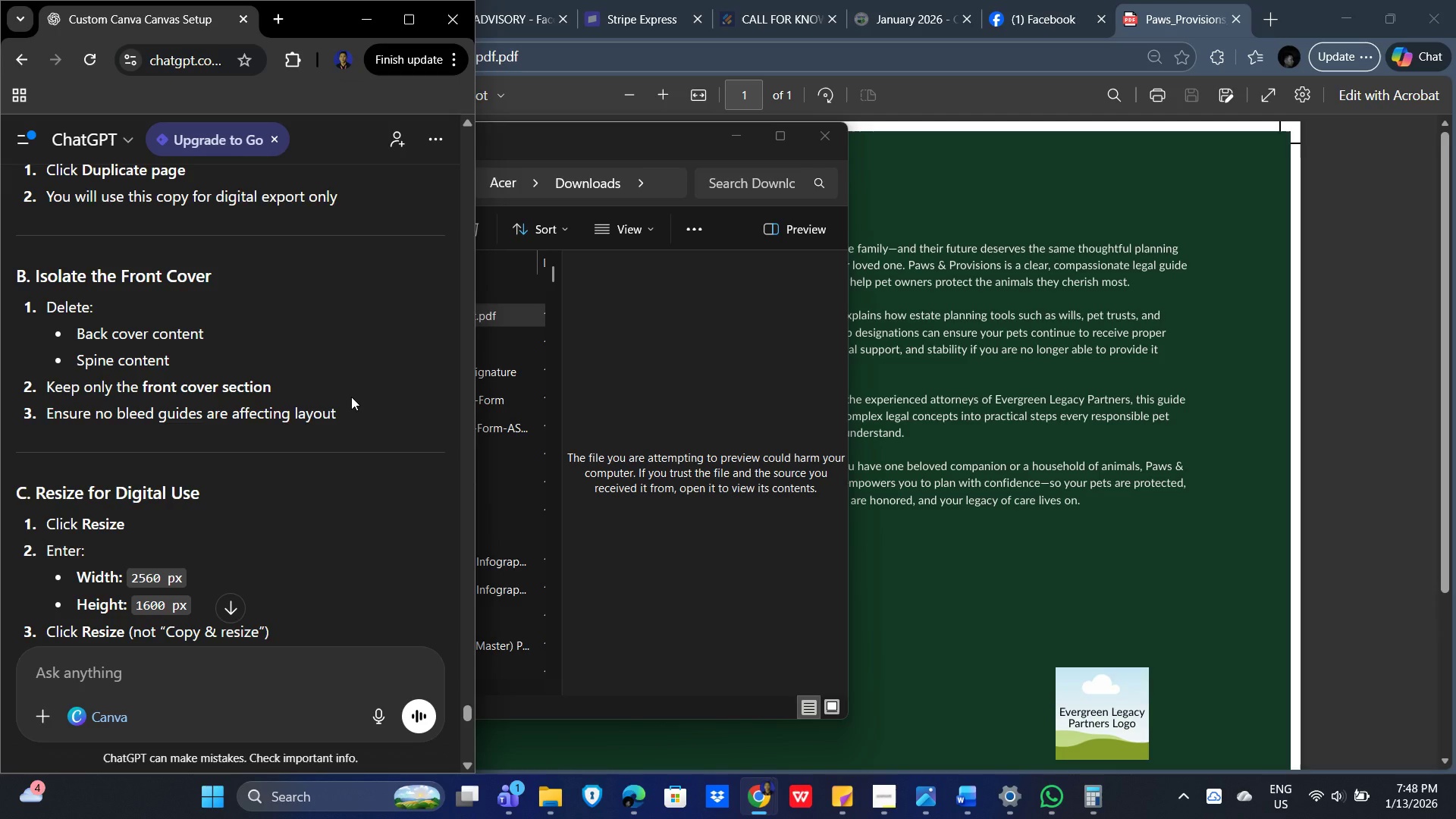 
scroll: coordinate [360, 387], scroll_direction: down, amount: 2.0
 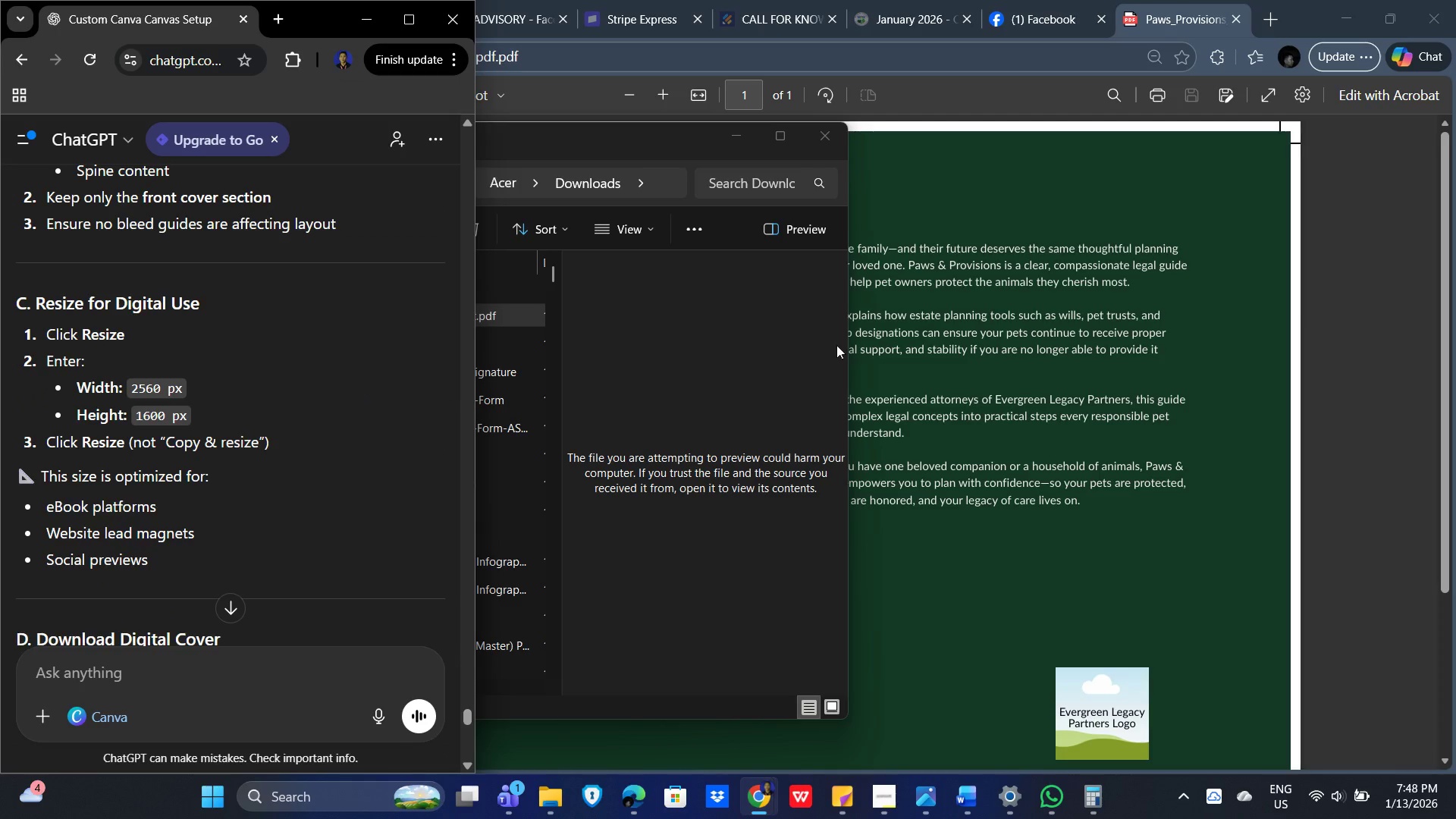 
wait(6.08)
 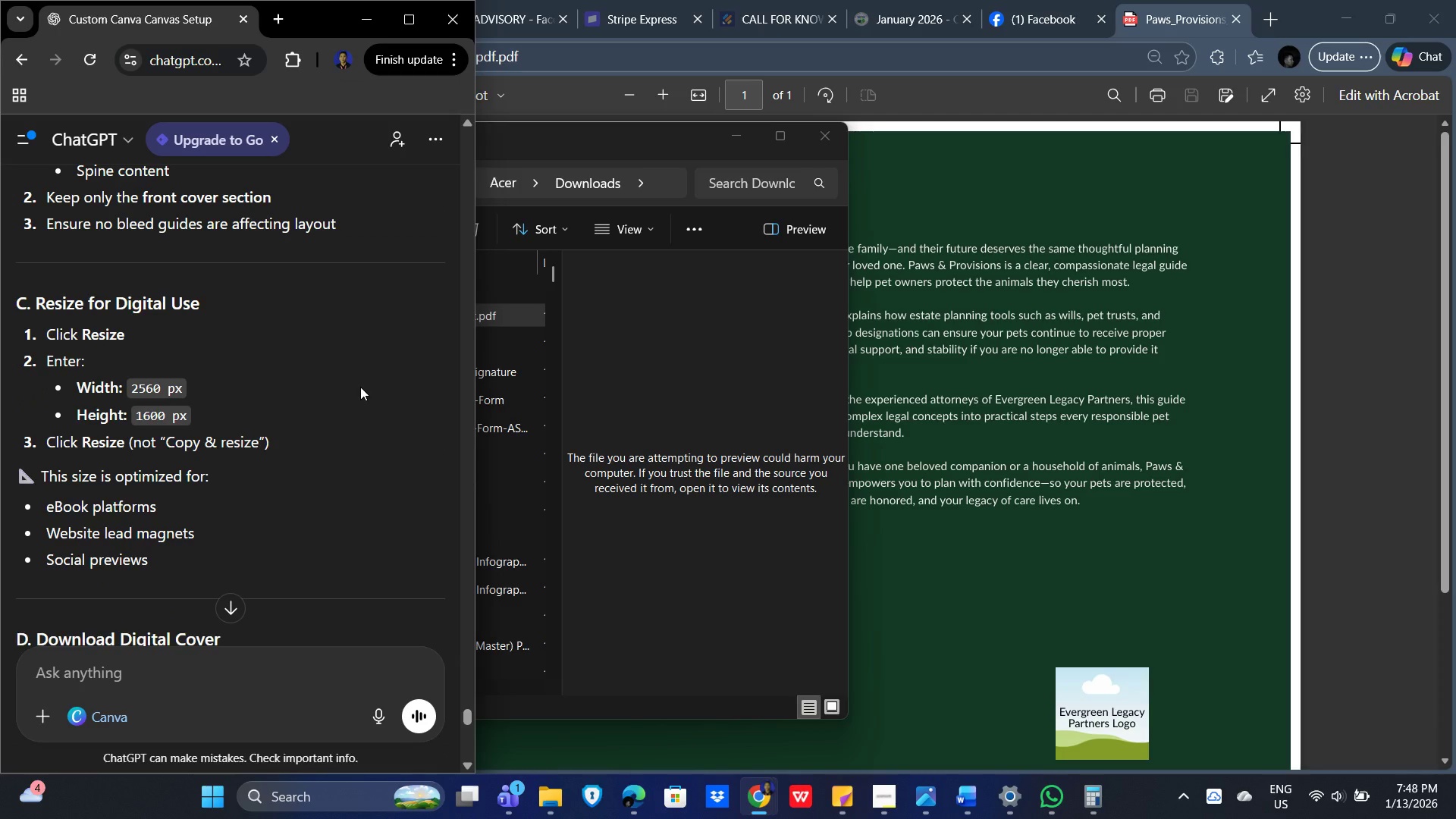 
key(Alt+Tab)
 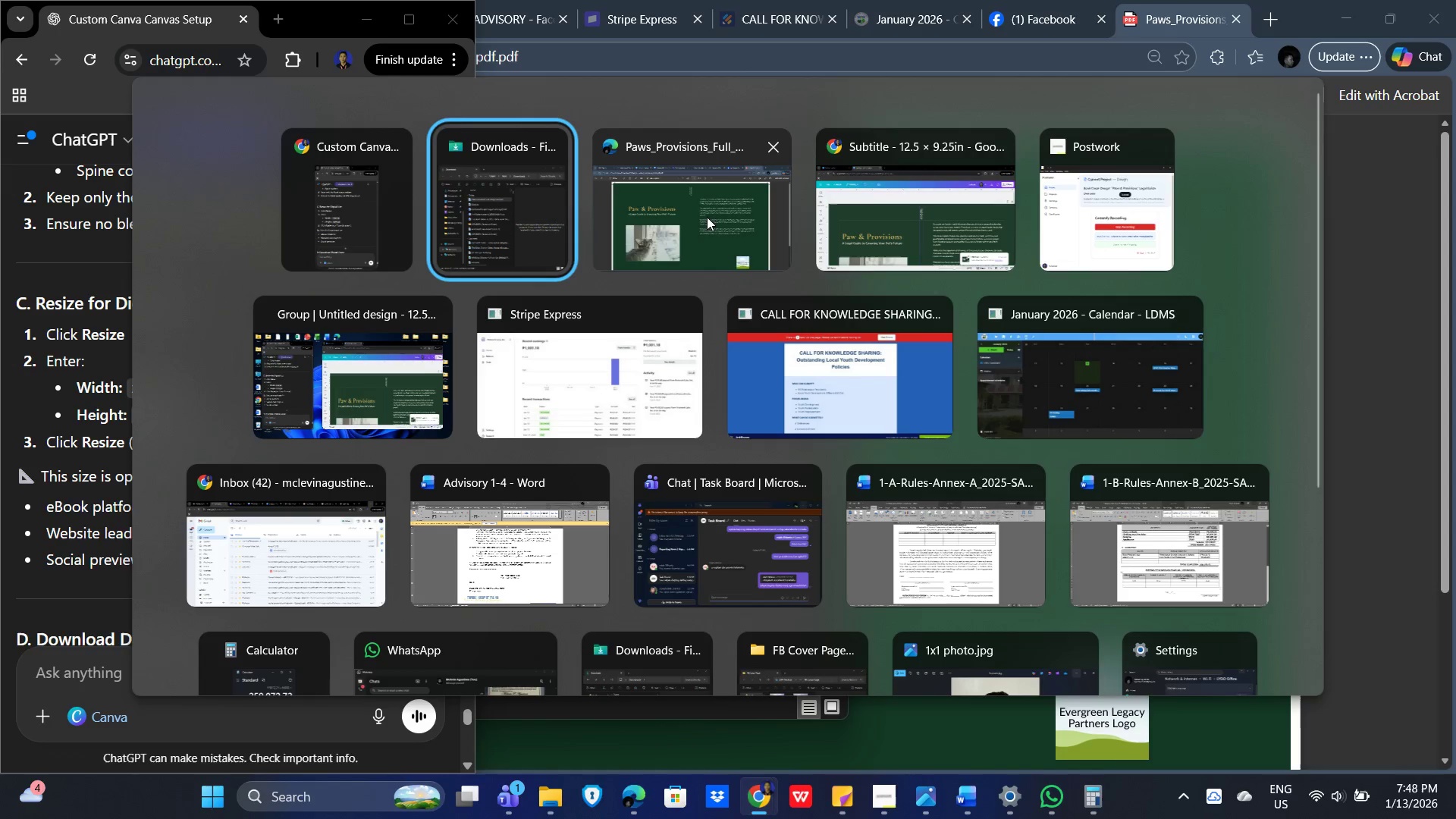 
left_click([871, 221])
 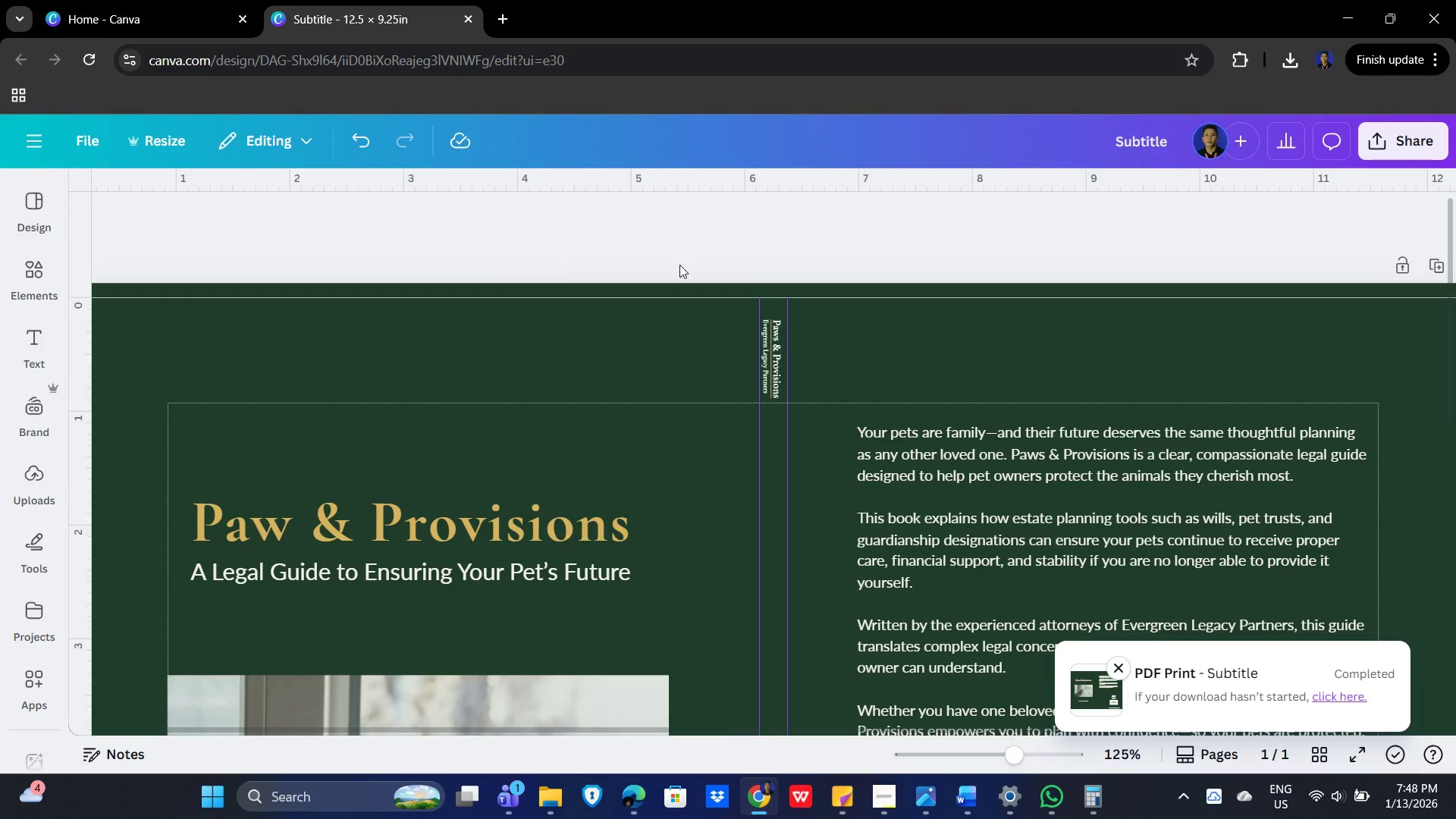 
hold_key(key=ControlLeft, duration=0.8)
scroll: coordinate [839, 363], scroll_direction: down, amount: 5.0
 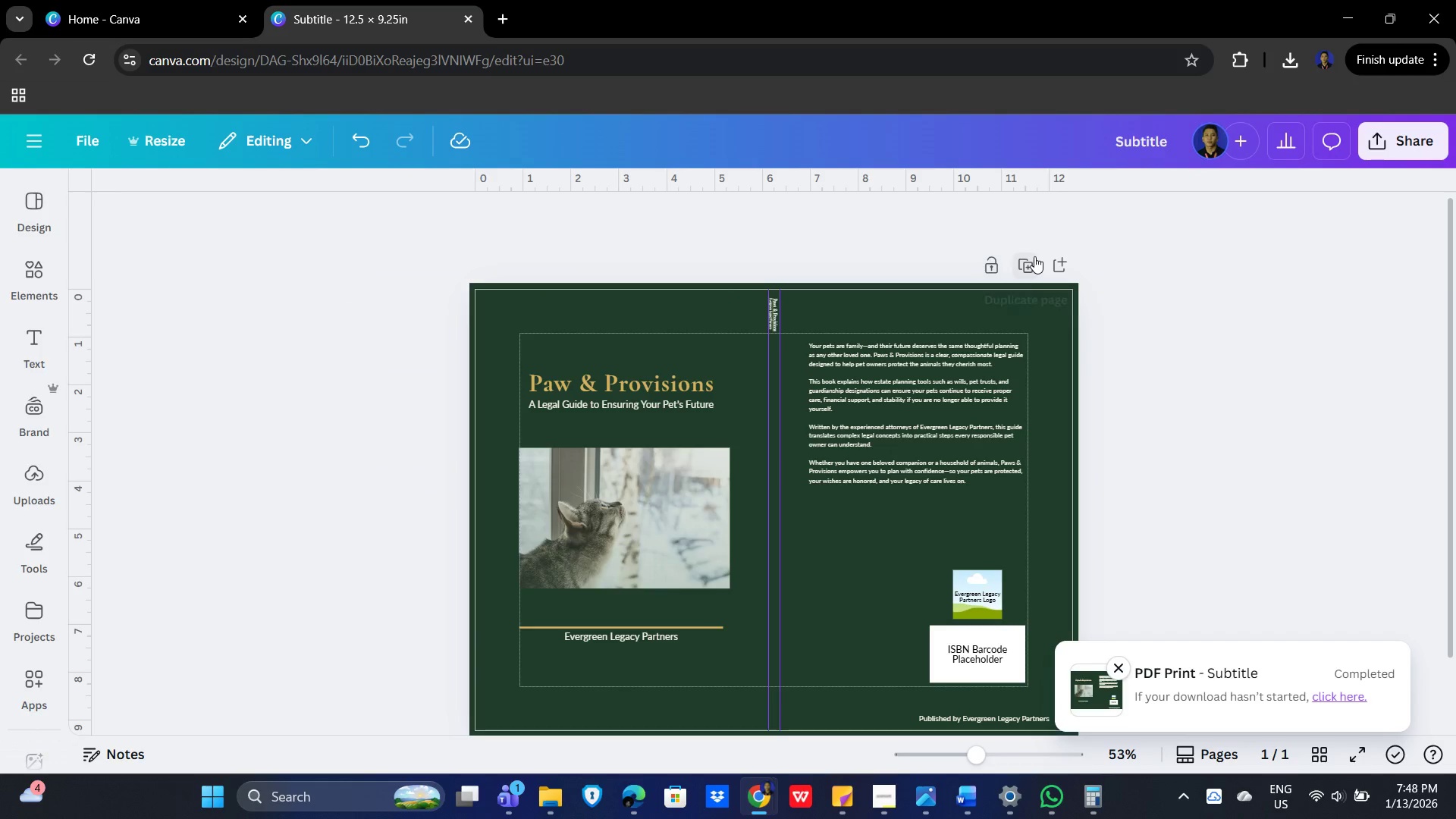 
left_click([1034, 256])
 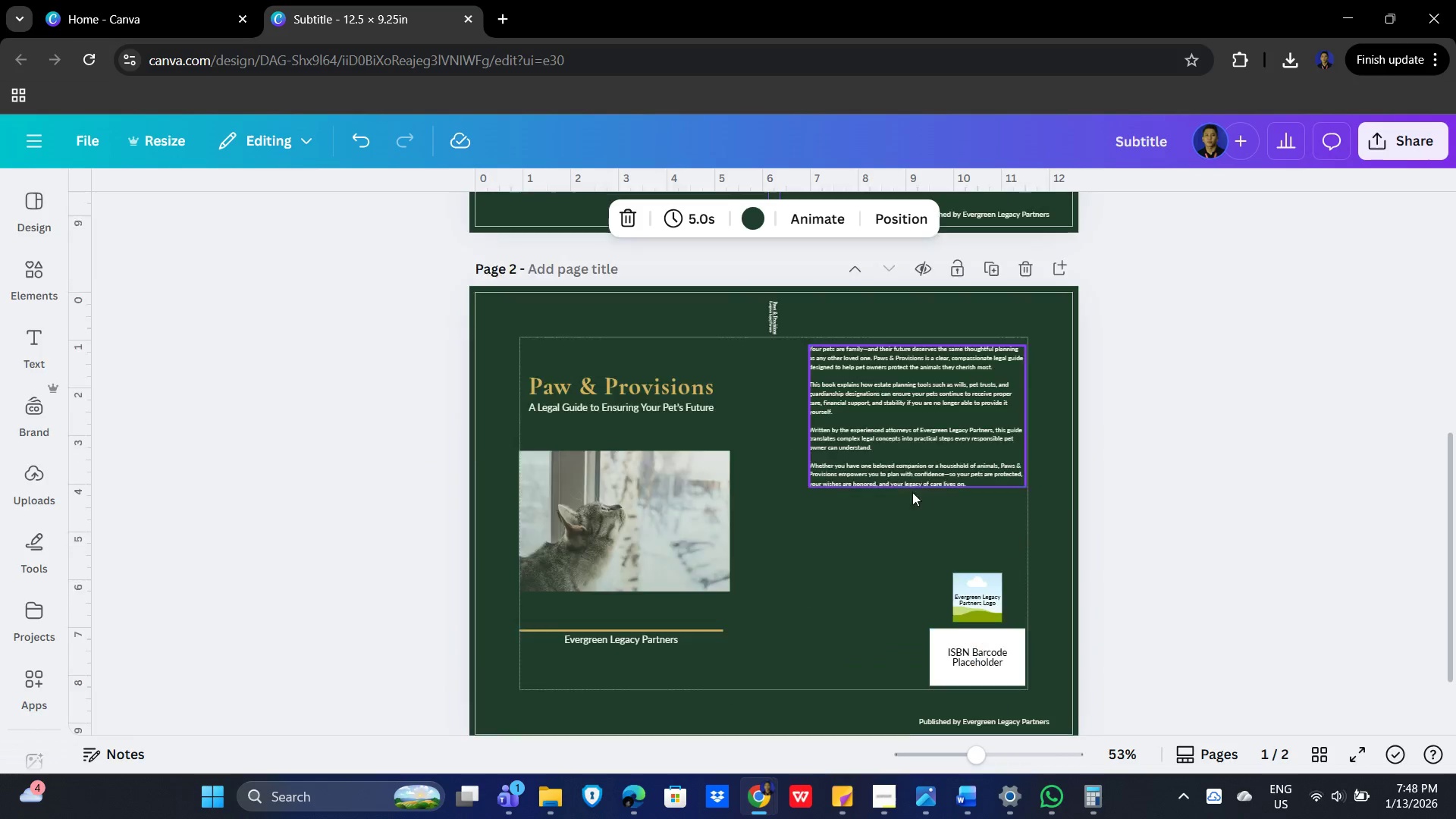 
key(Alt+Tab)
 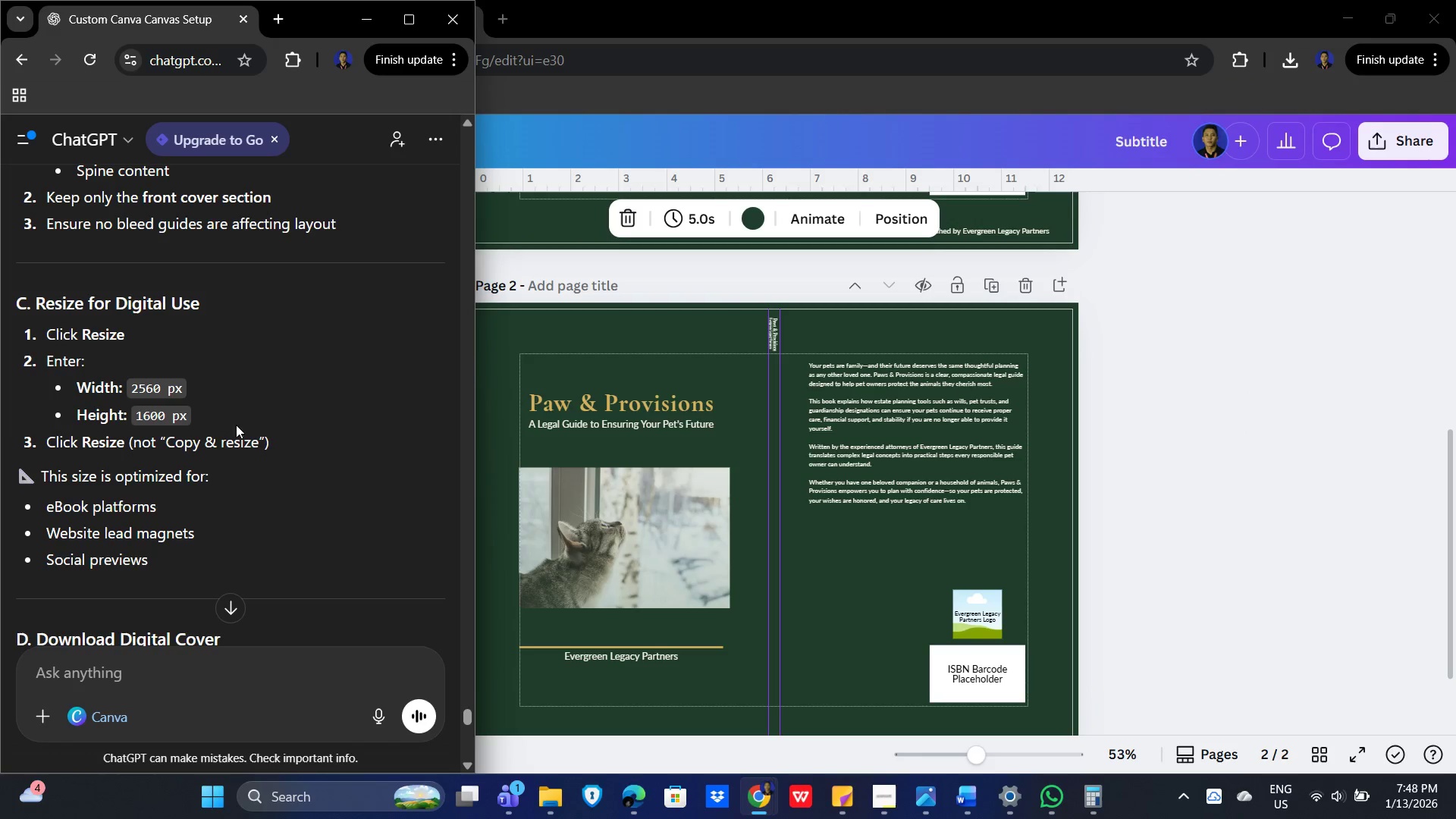 
scroll: coordinate [1242, 522], scroll_direction: down, amount: 2.0
 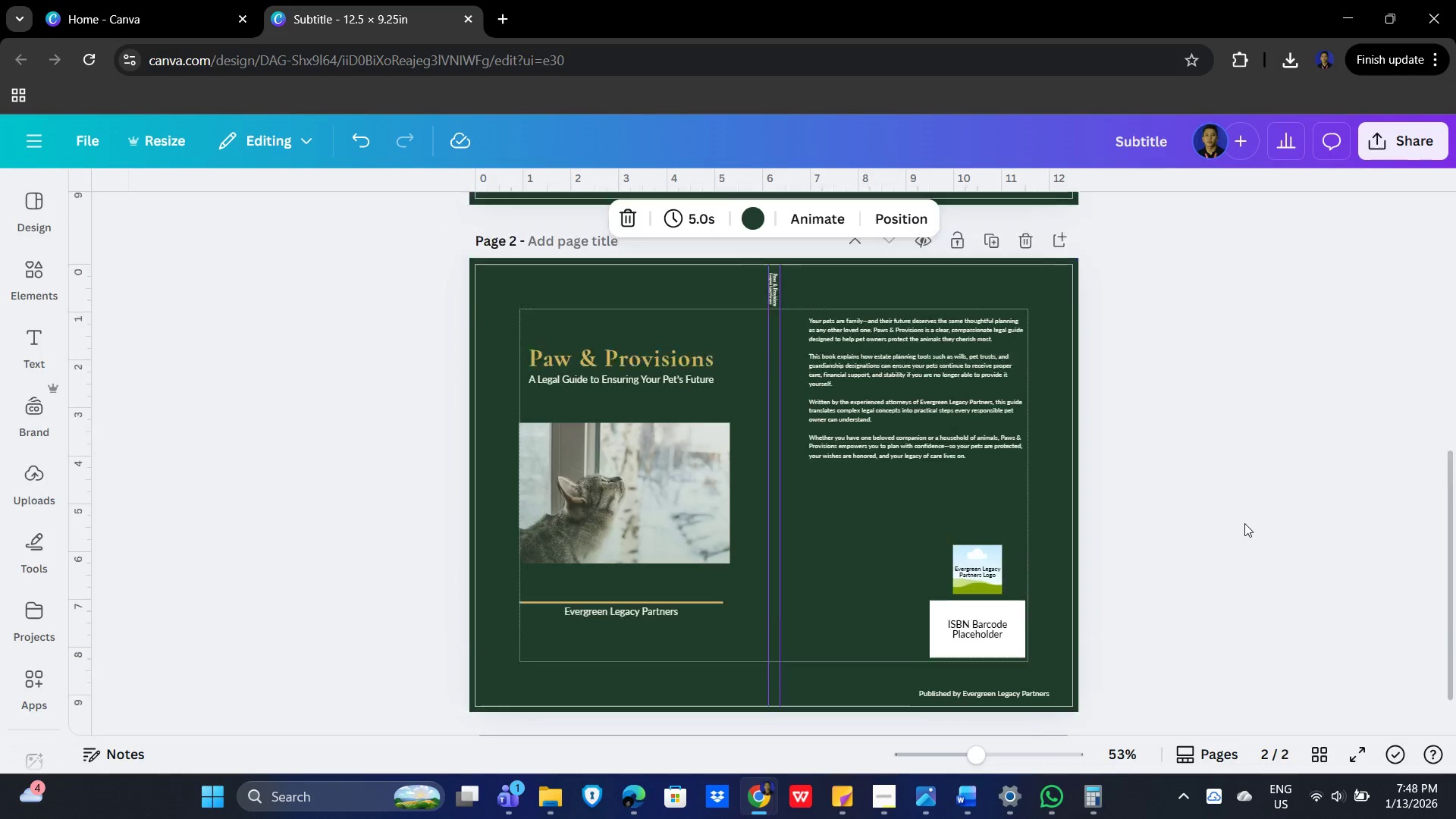 
scroll: coordinate [275, 414], scroll_direction: up, amount: 2.0
 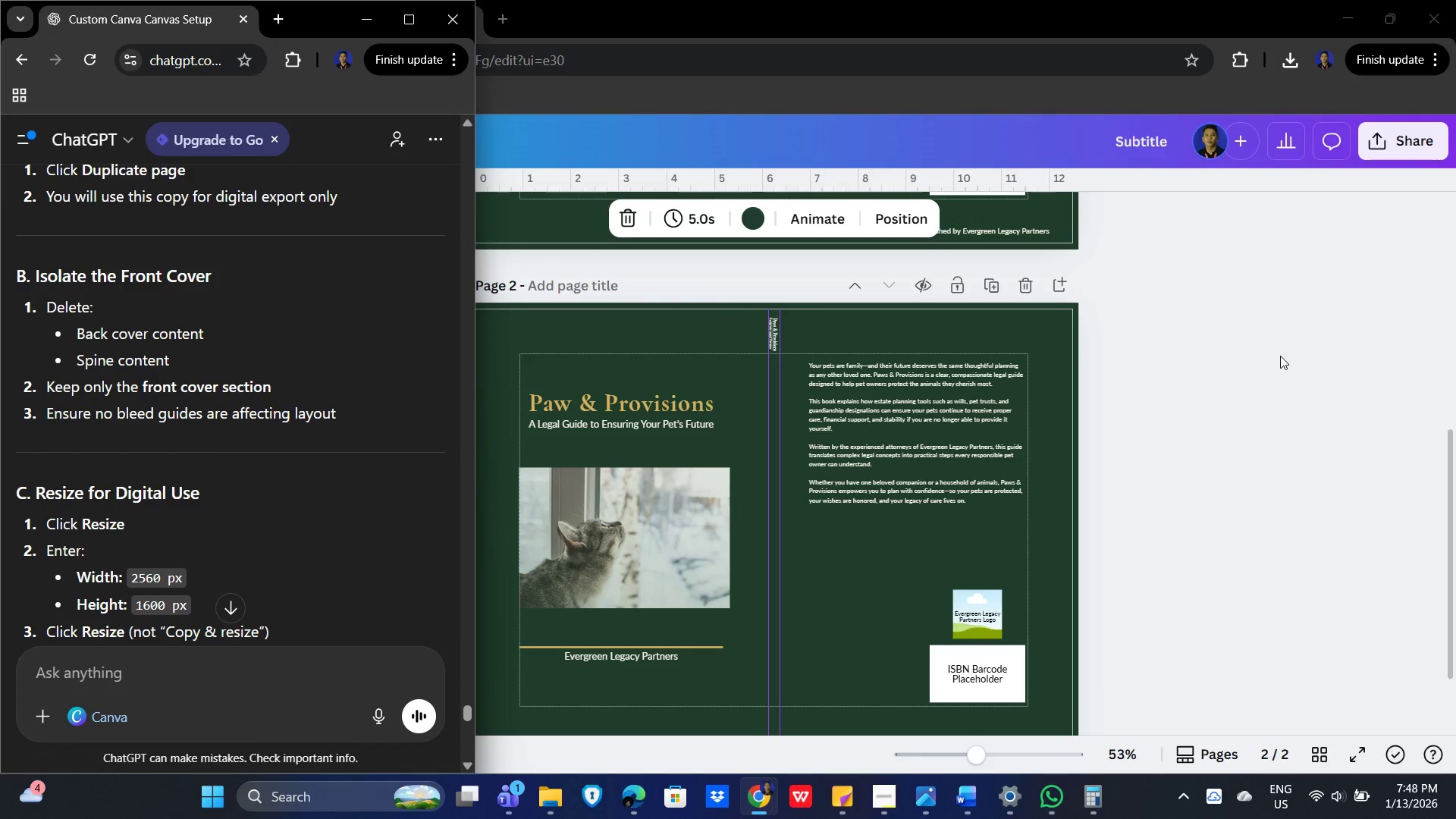 
left_click_drag(start_coordinate=[1221, 316], to_coordinate=[811, 717])
 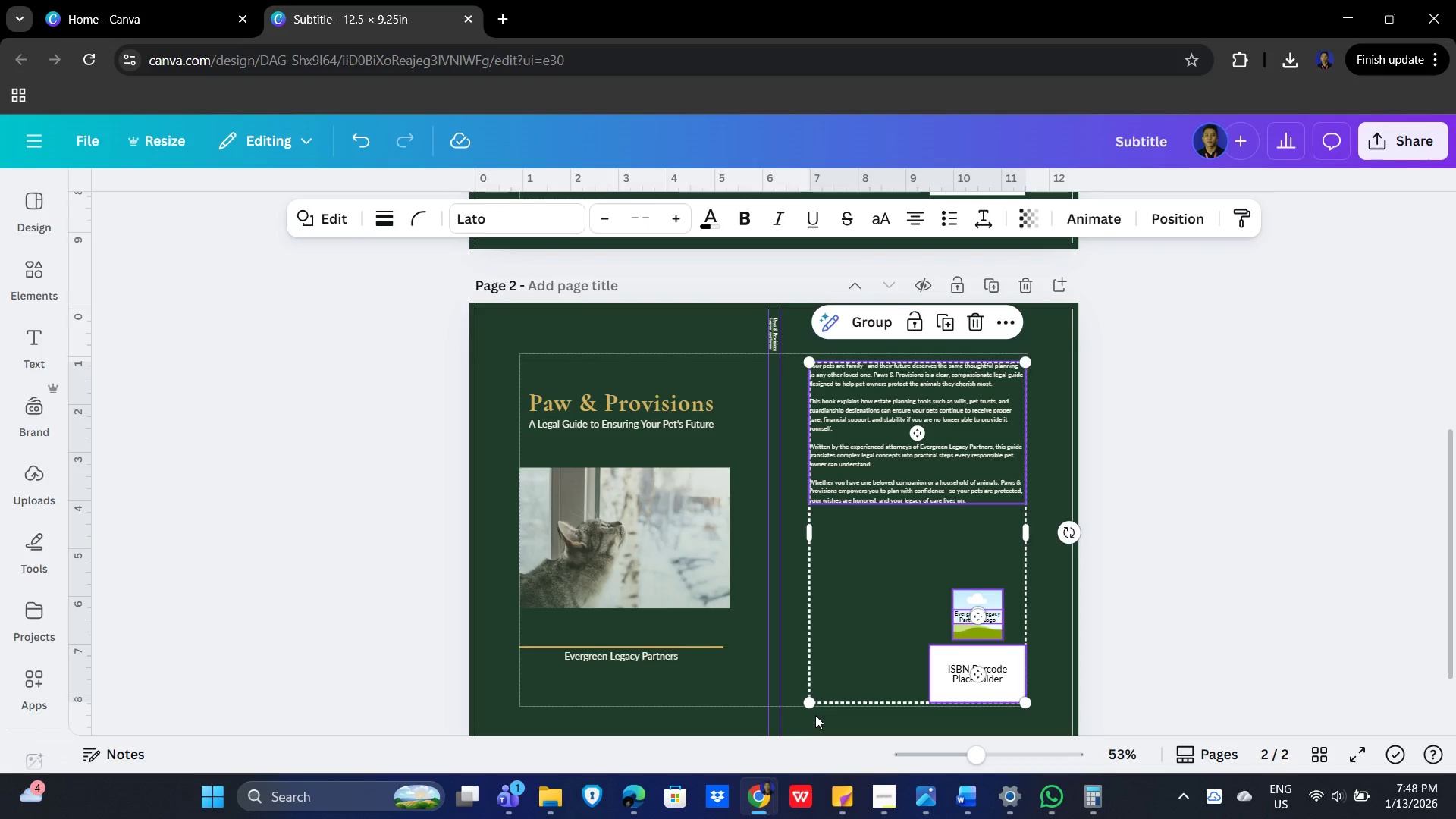 
key(Alt+AltLeft)
 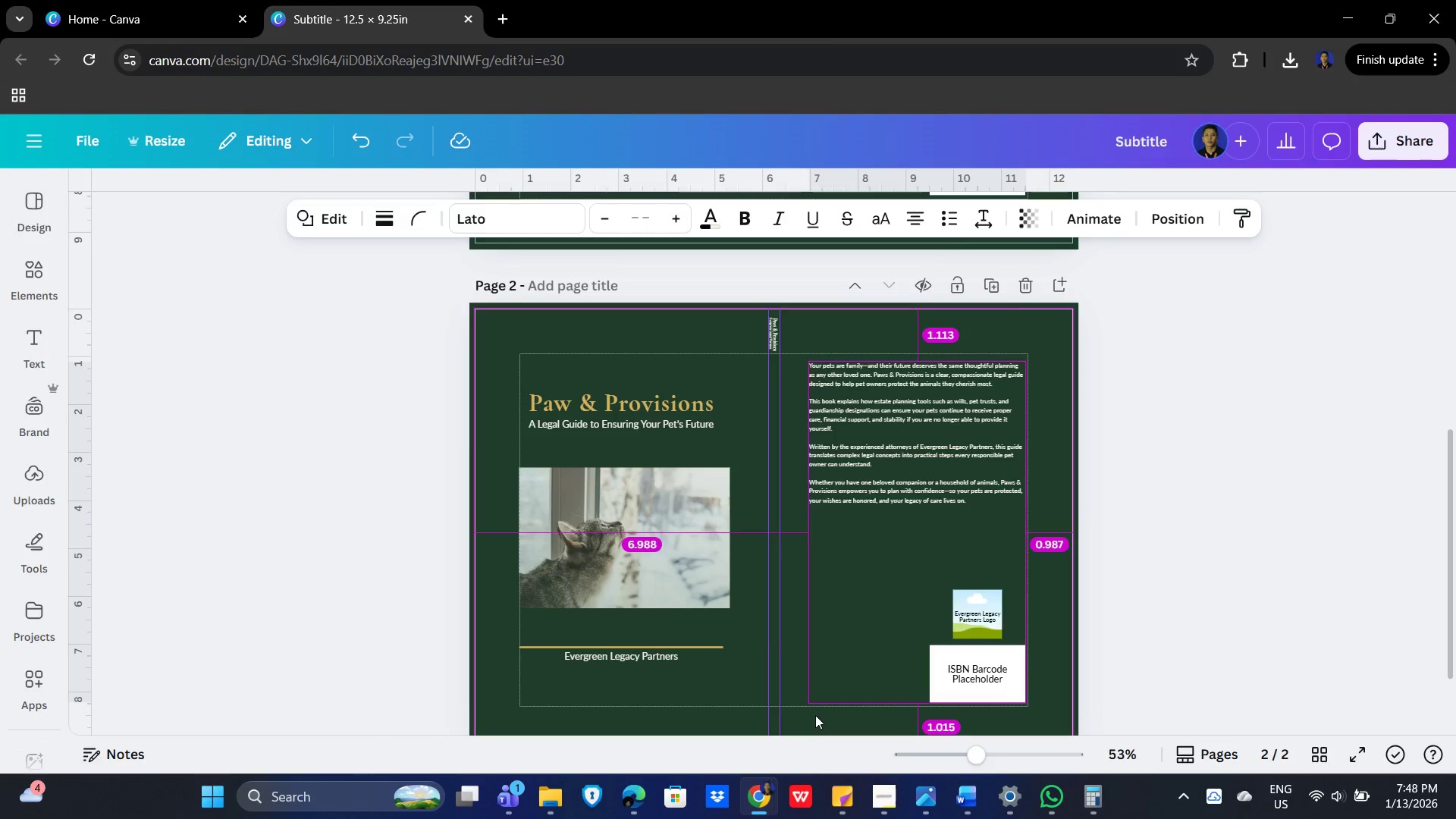 
key(Alt+Tab)
 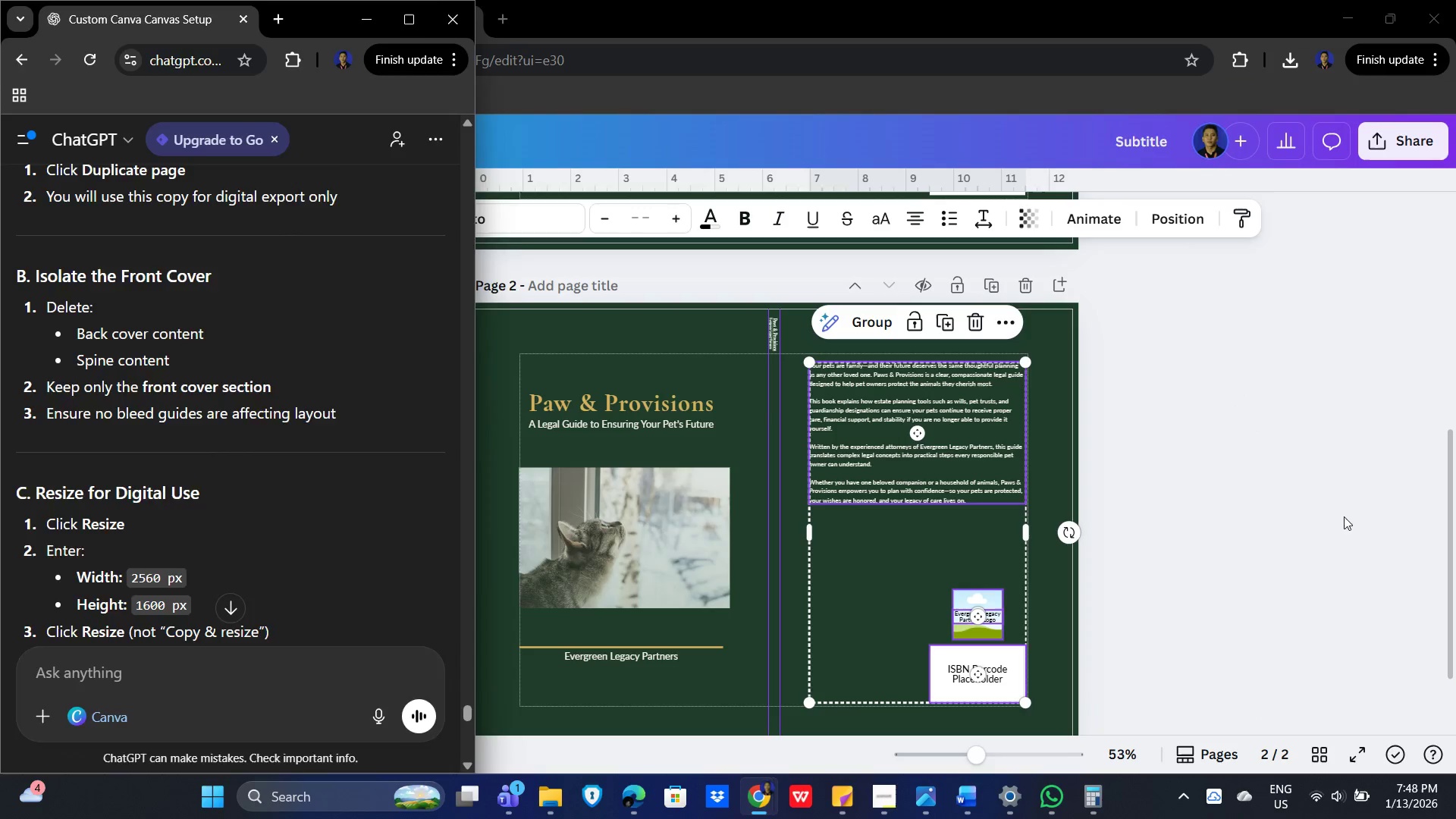 
left_click_drag(start_coordinate=[1135, 292], to_coordinate=[769, 757])
 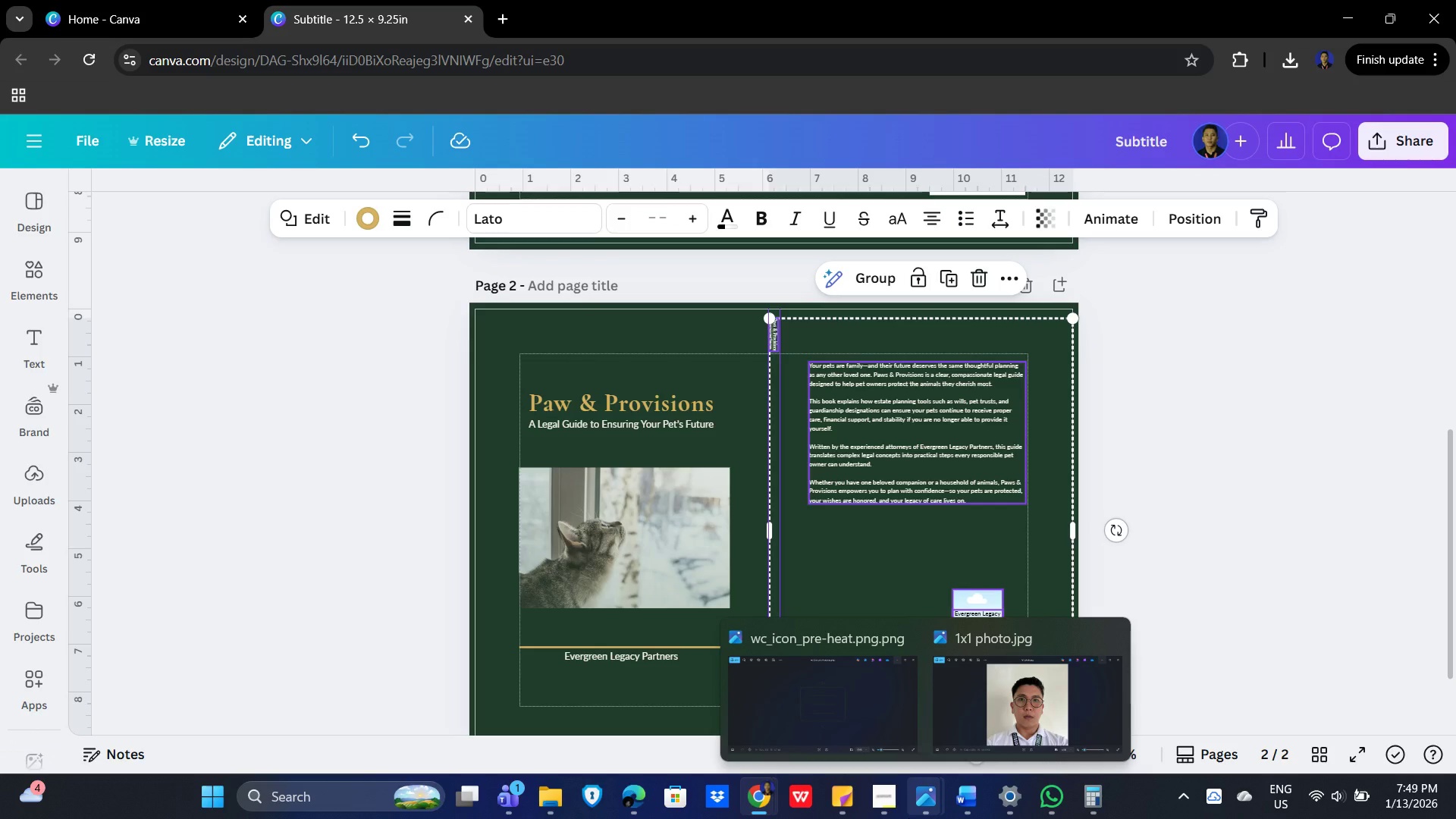 
key(Delete)
 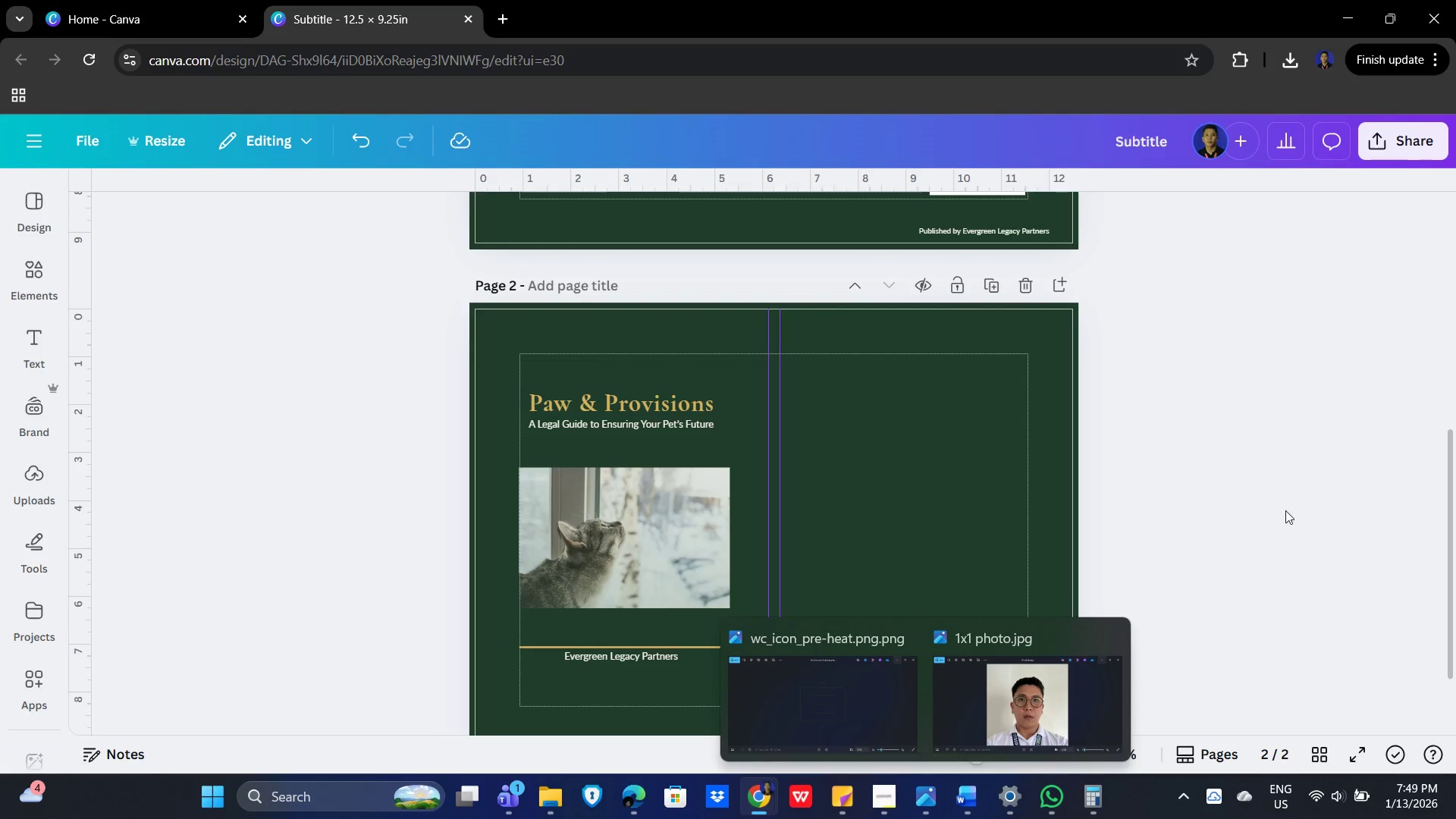 
key(Alt+AltLeft)
 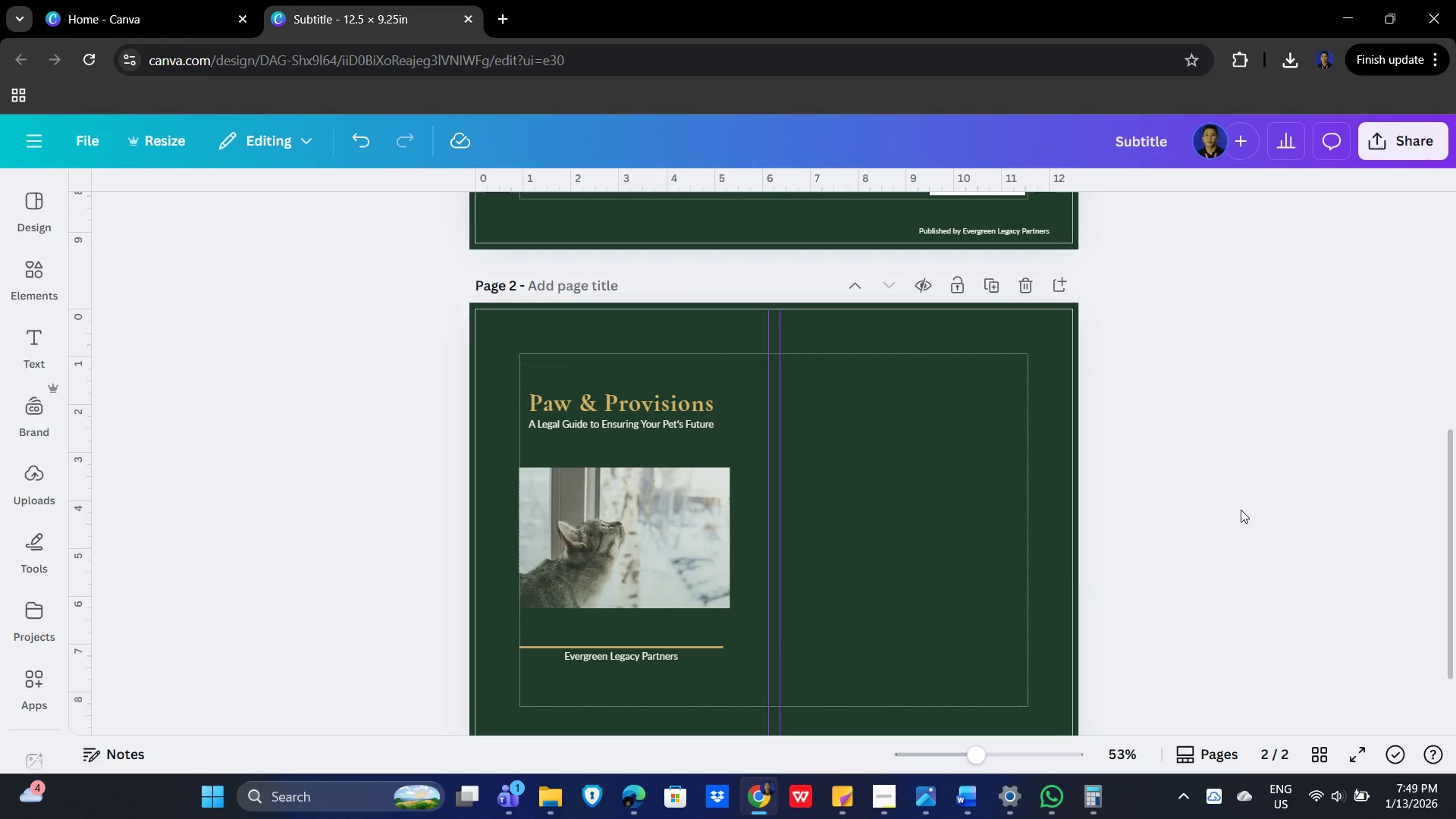 
key(Alt+Tab)
 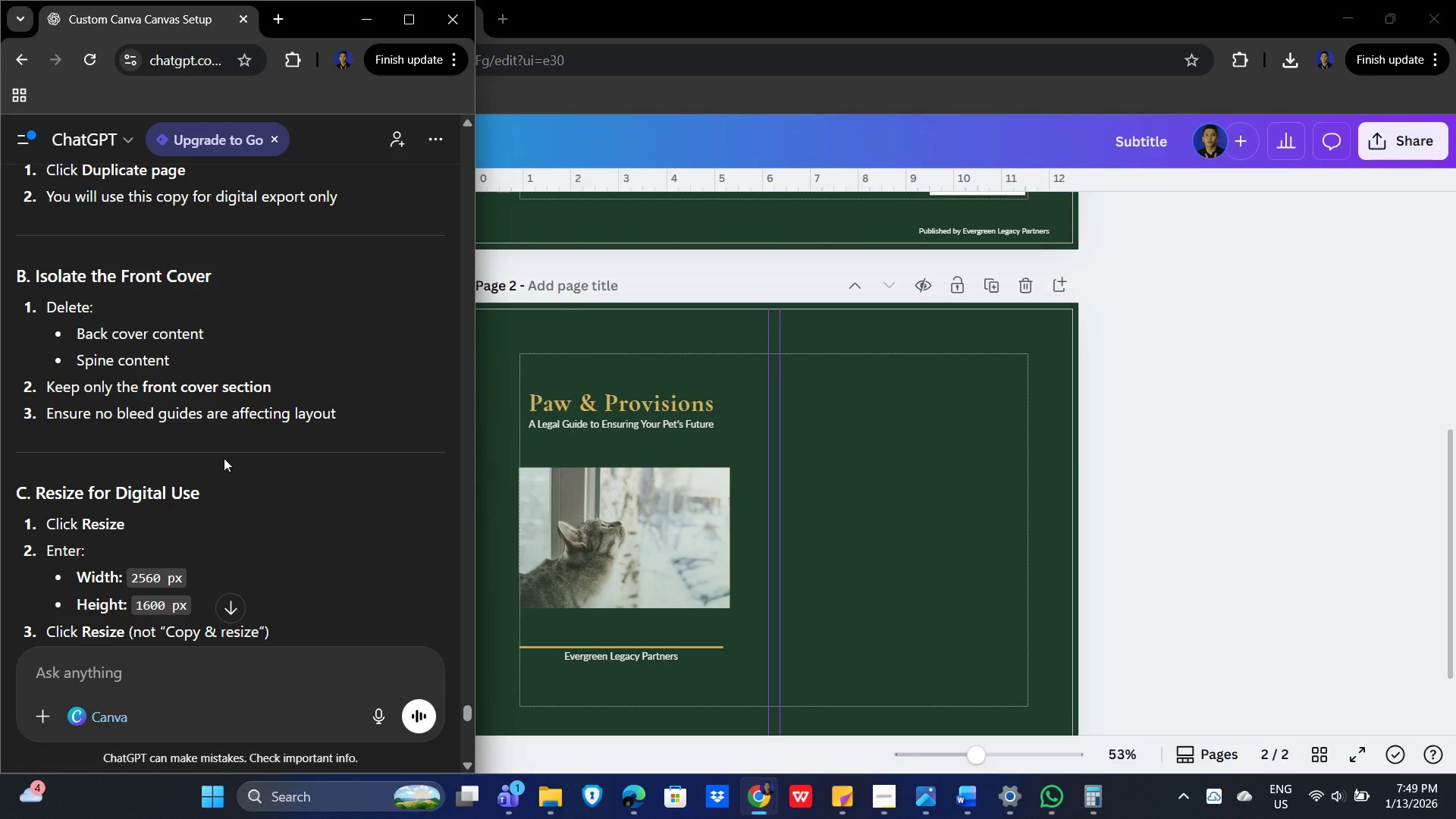 
wait(5.36)
 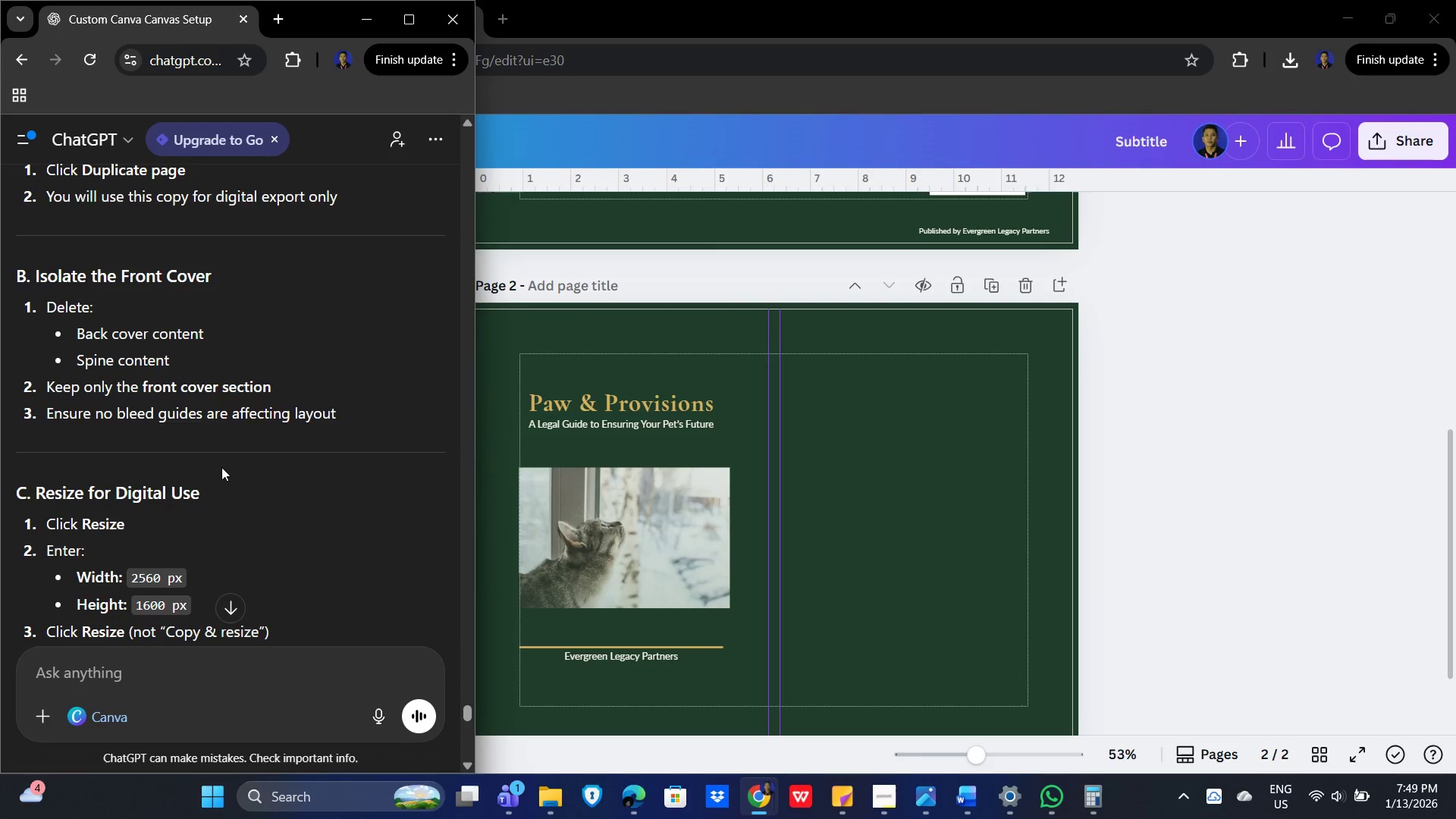 
scroll: coordinate [279, 469], scroll_direction: down, amount: 2.0
 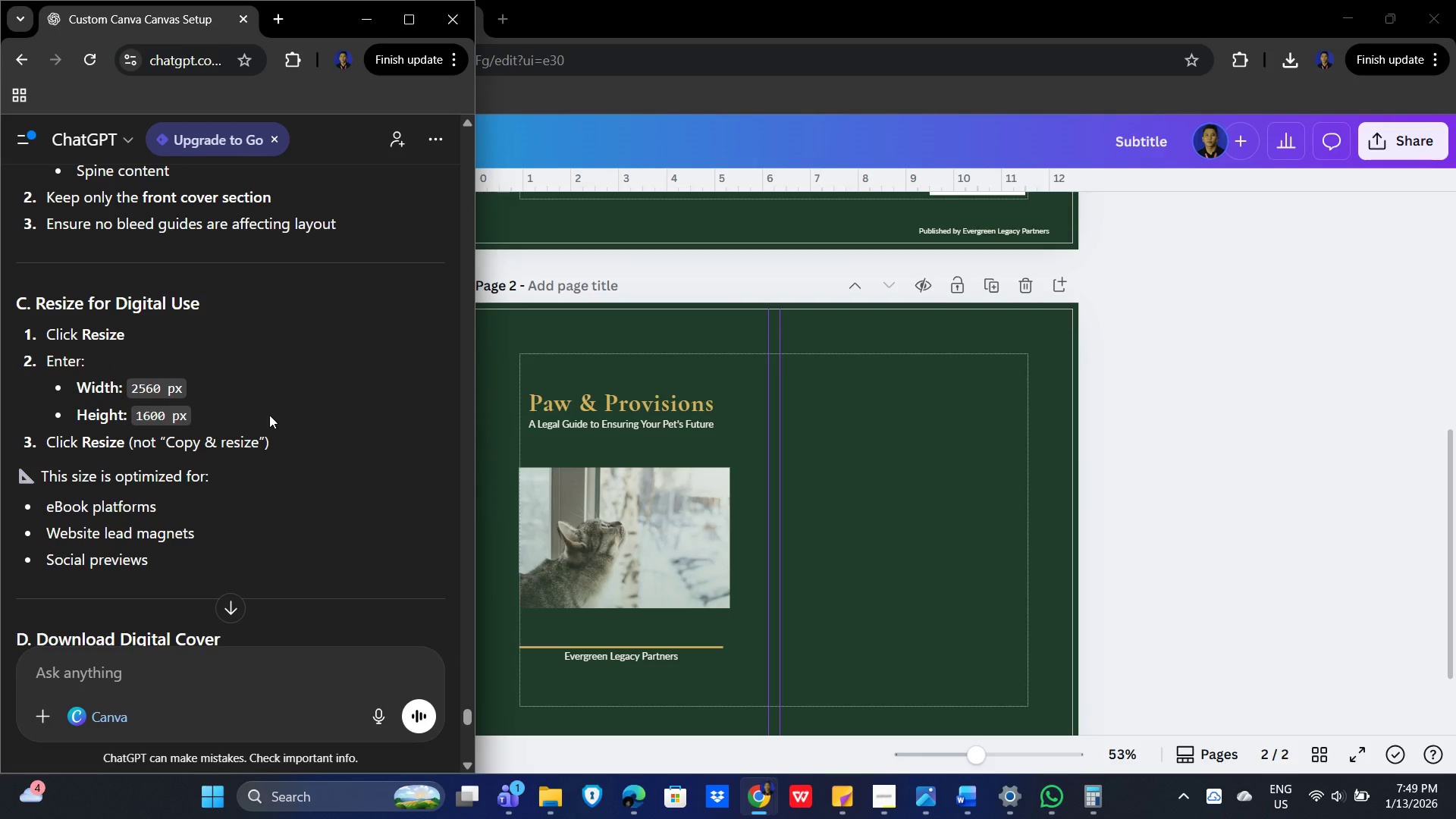 
wait(5.07)
 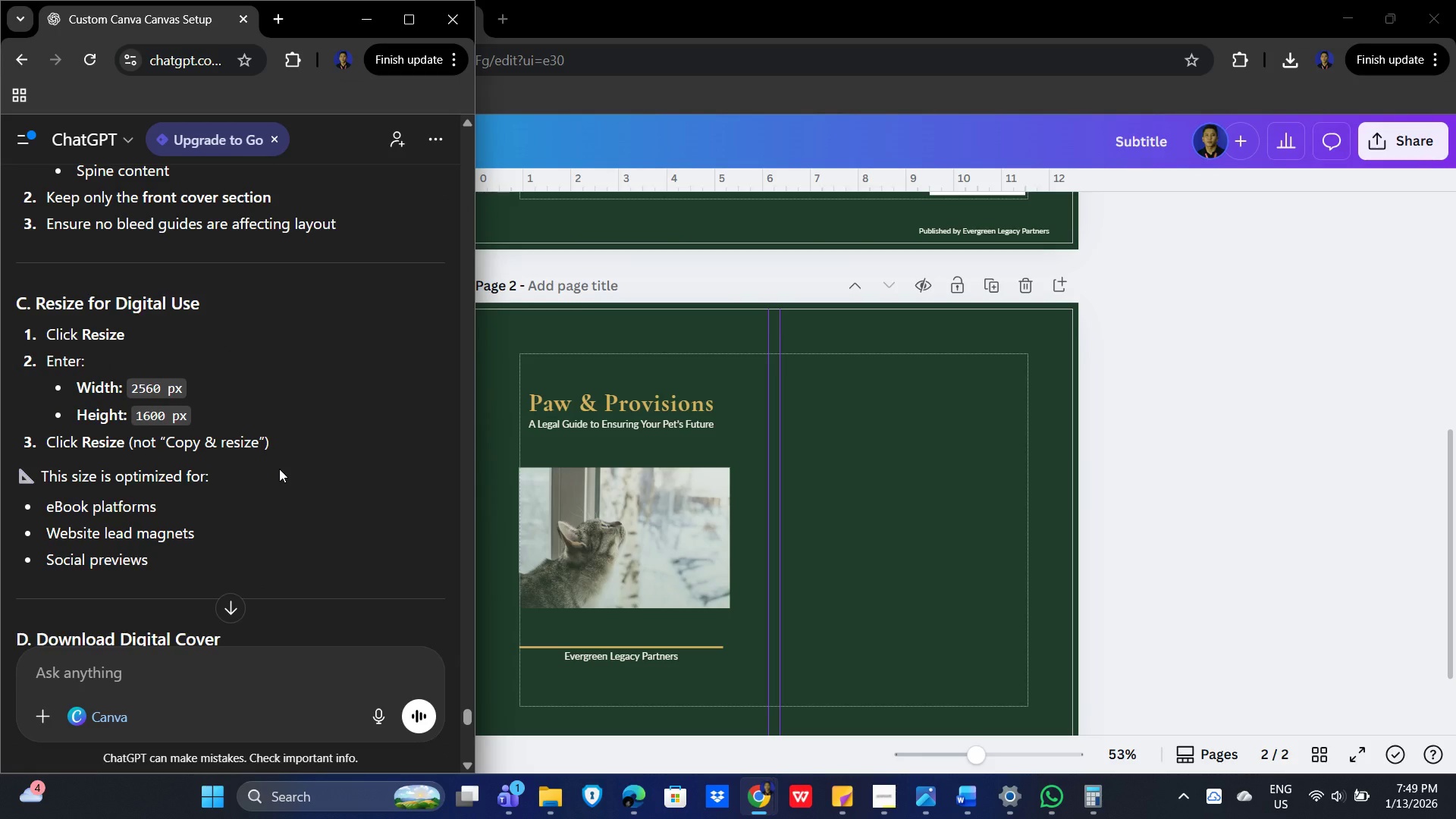 
left_click([1175, 474])
 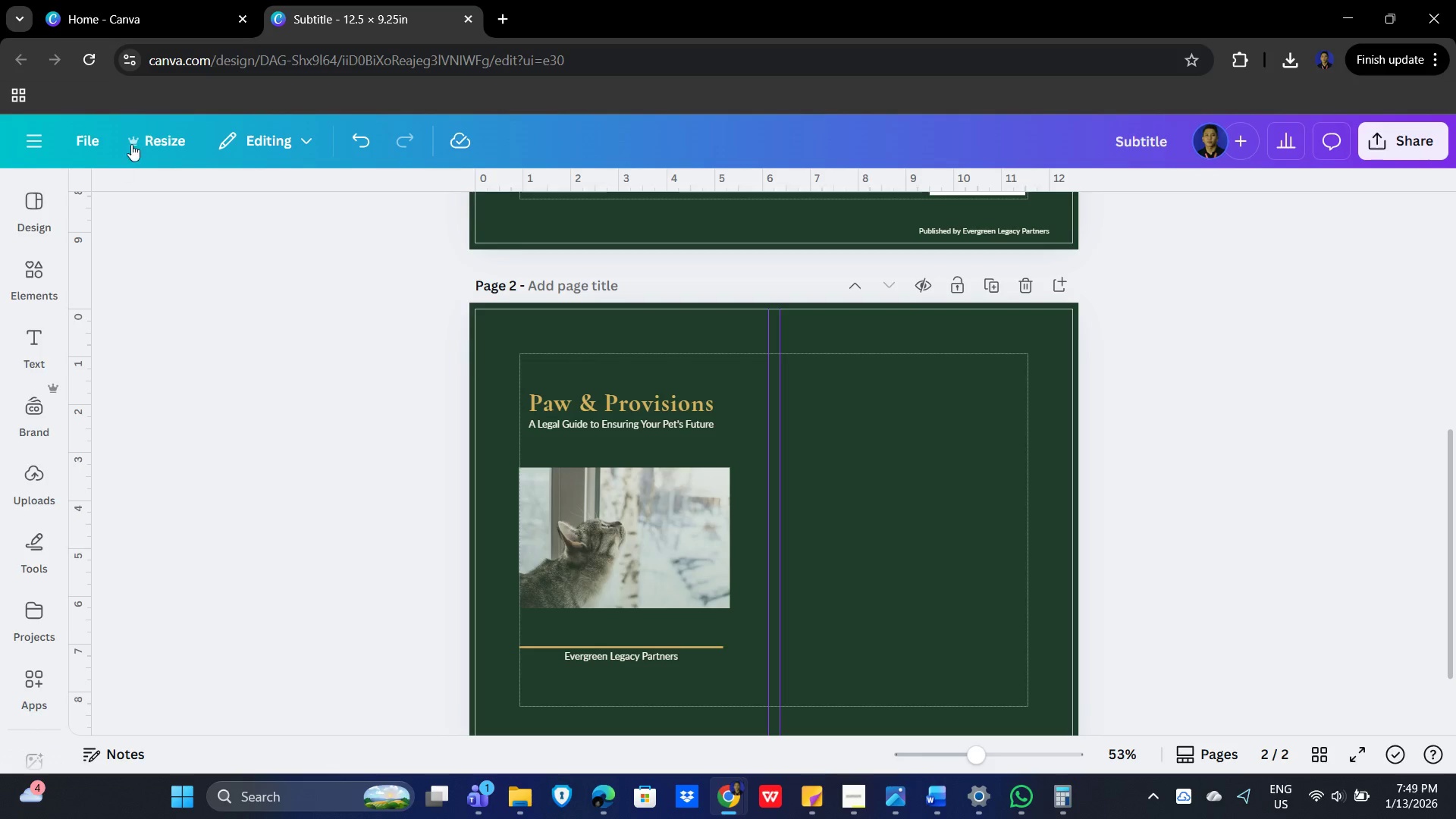 
left_click([153, 136])
 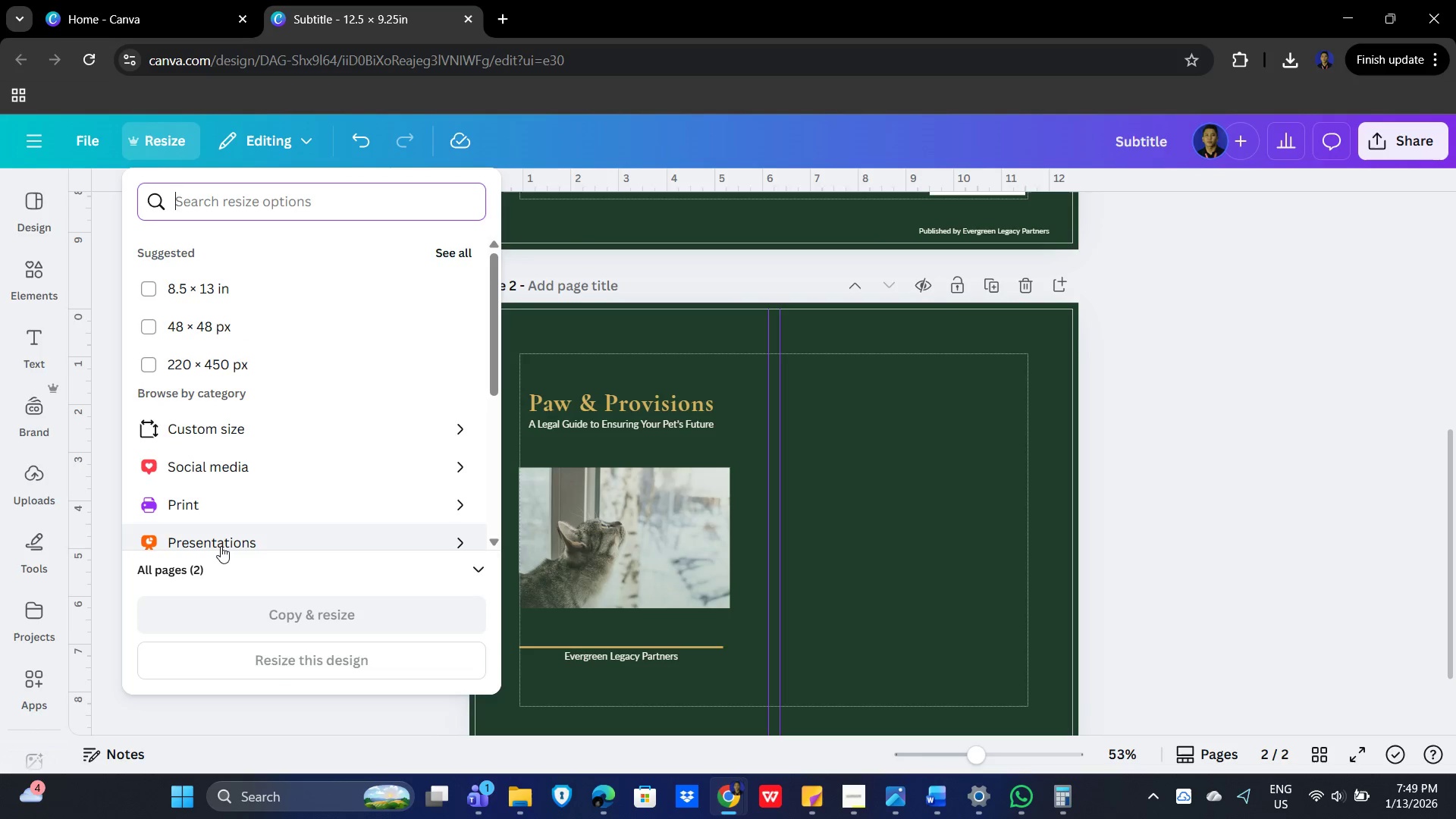 
left_click([223, 427])
 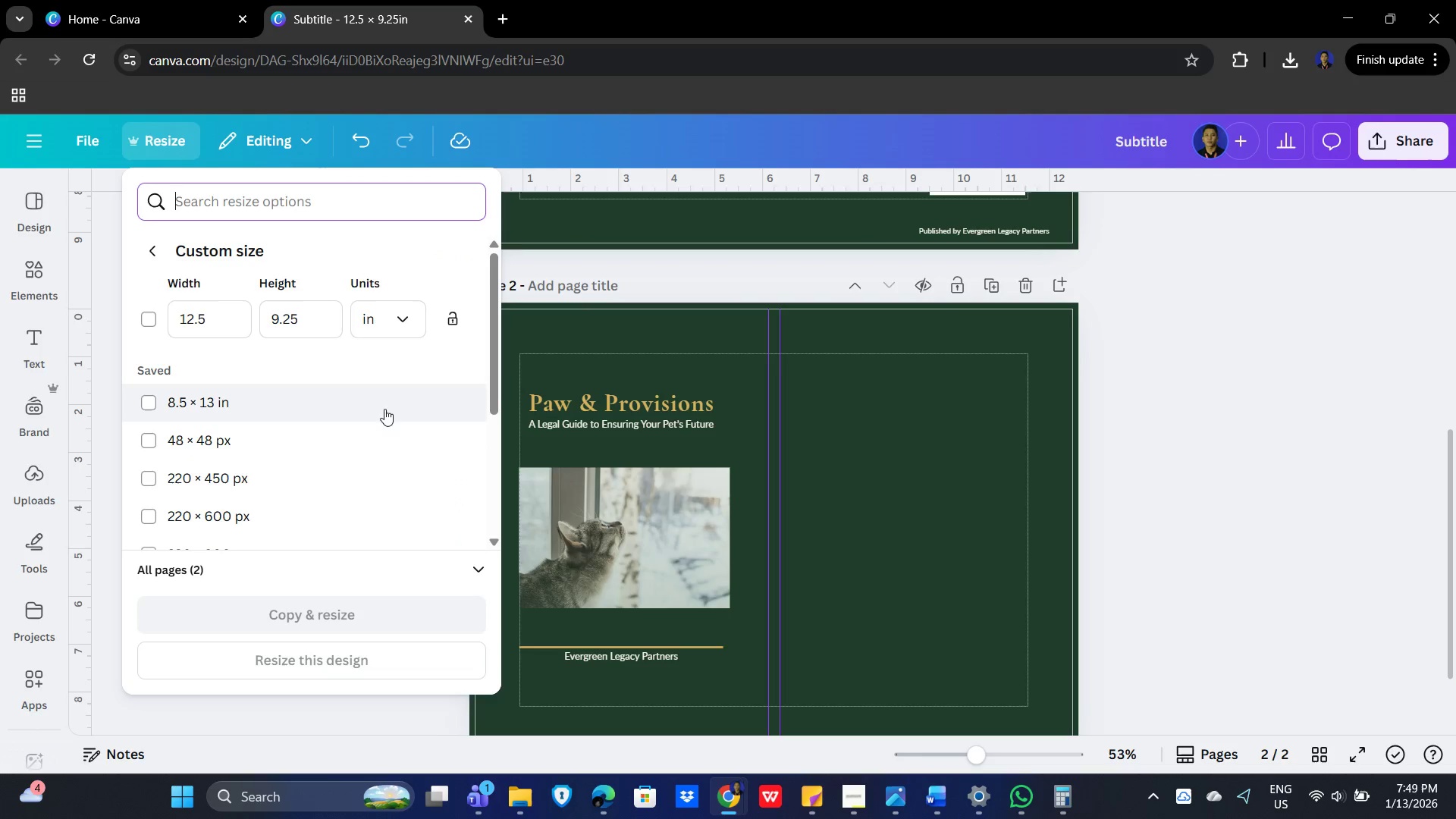 
key(Alt+AltLeft)
 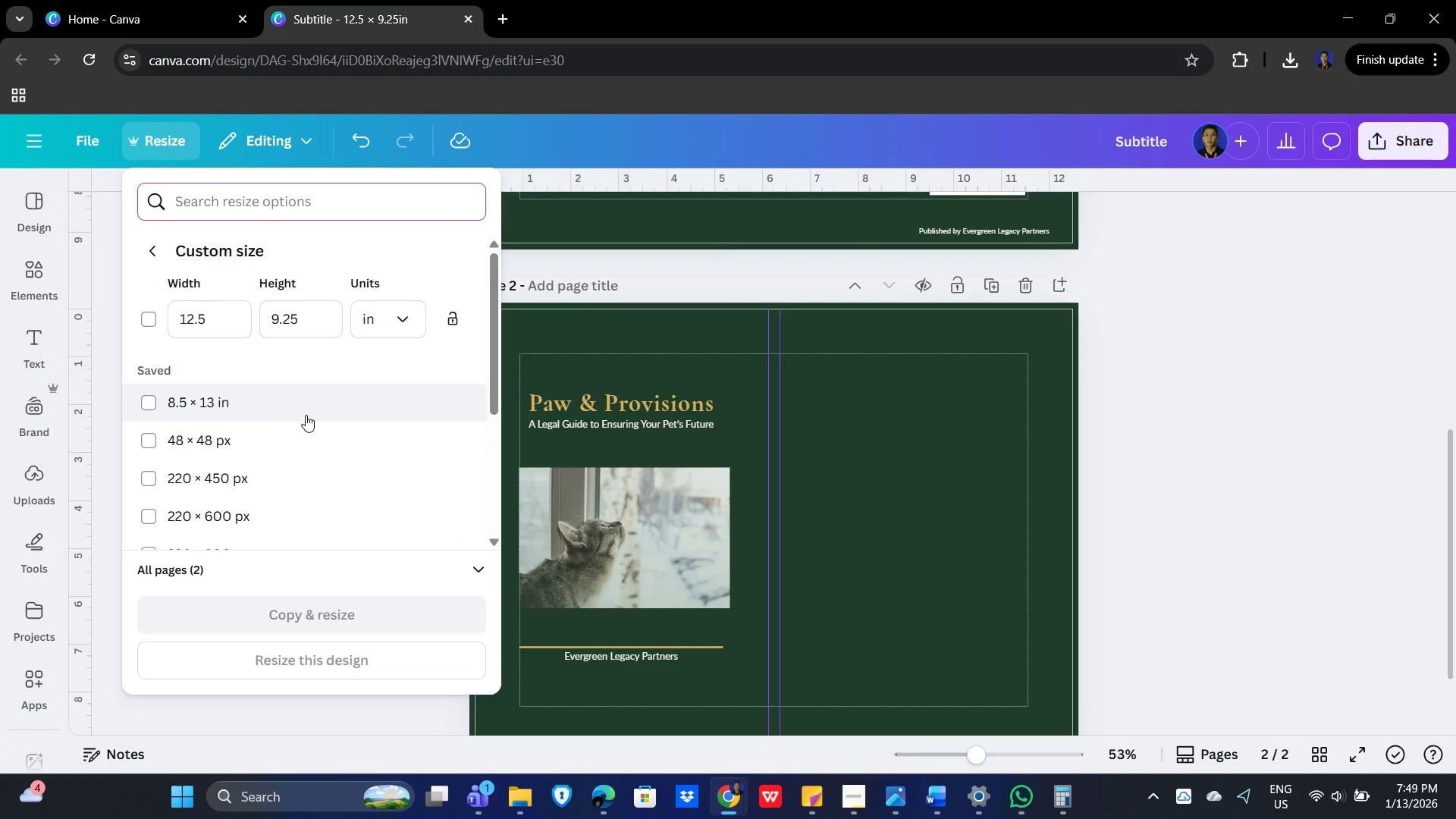 
key(Alt+Tab)
 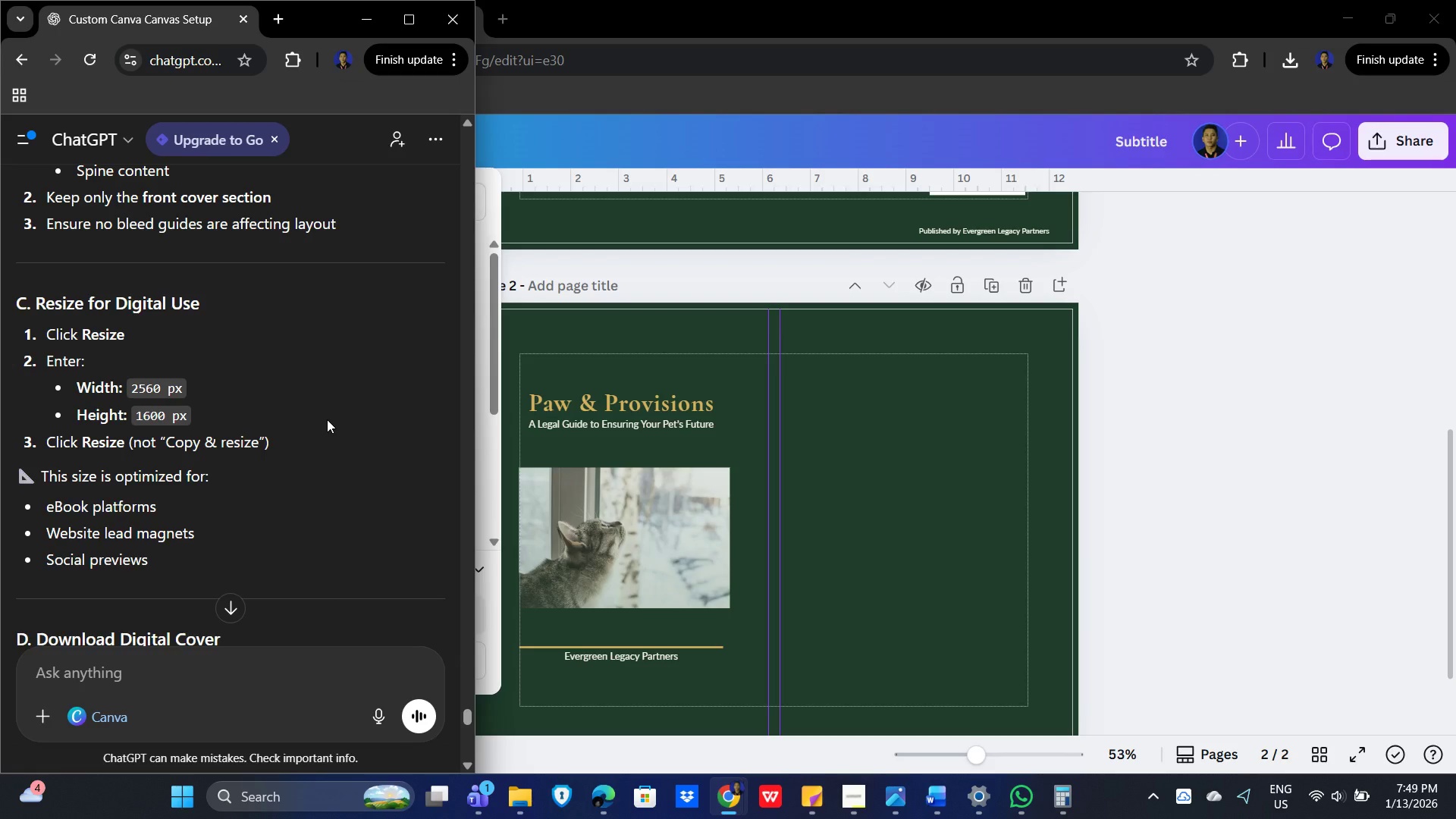 
key(Alt+AltLeft)
 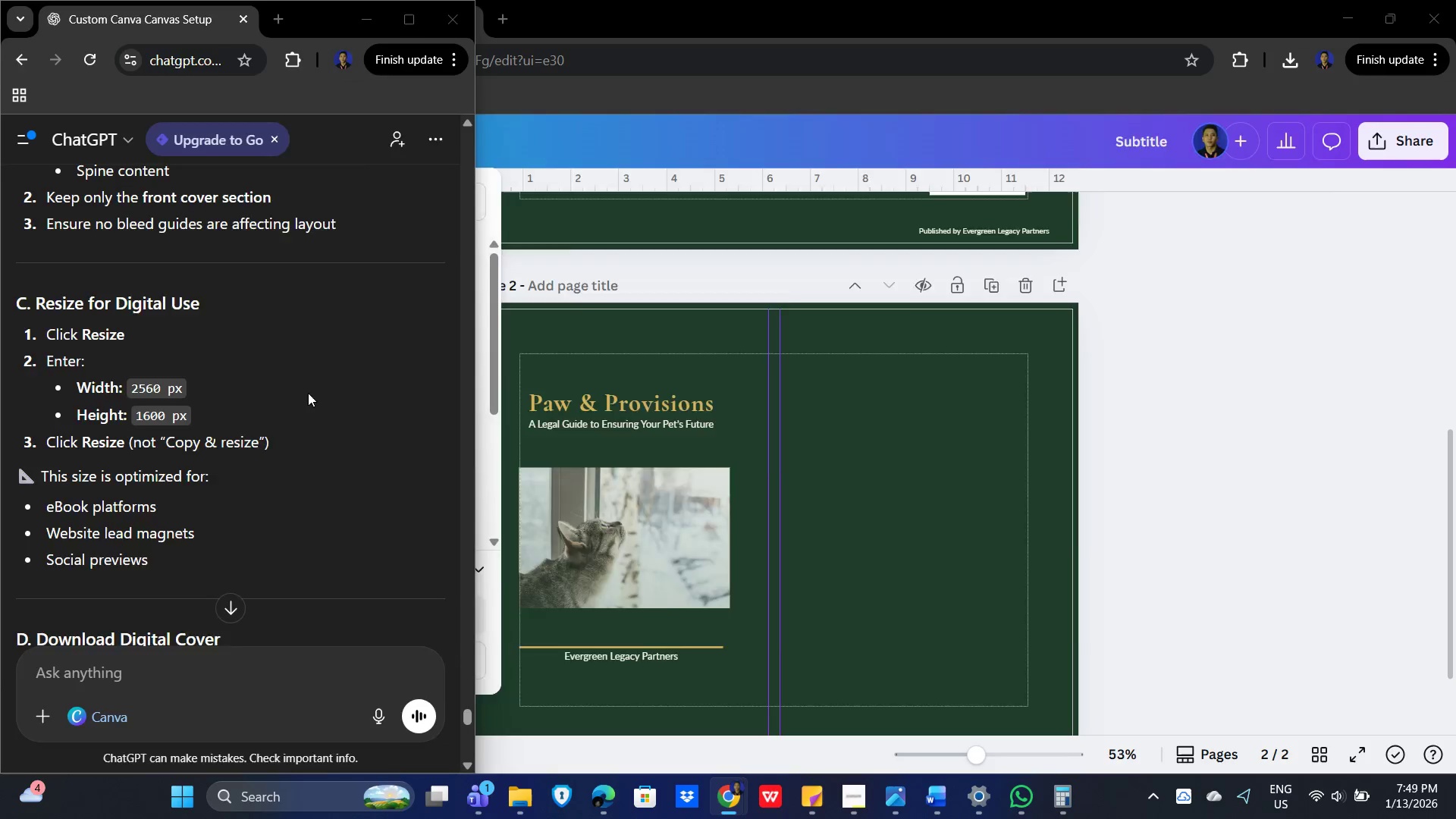 
key(Alt+Tab)
 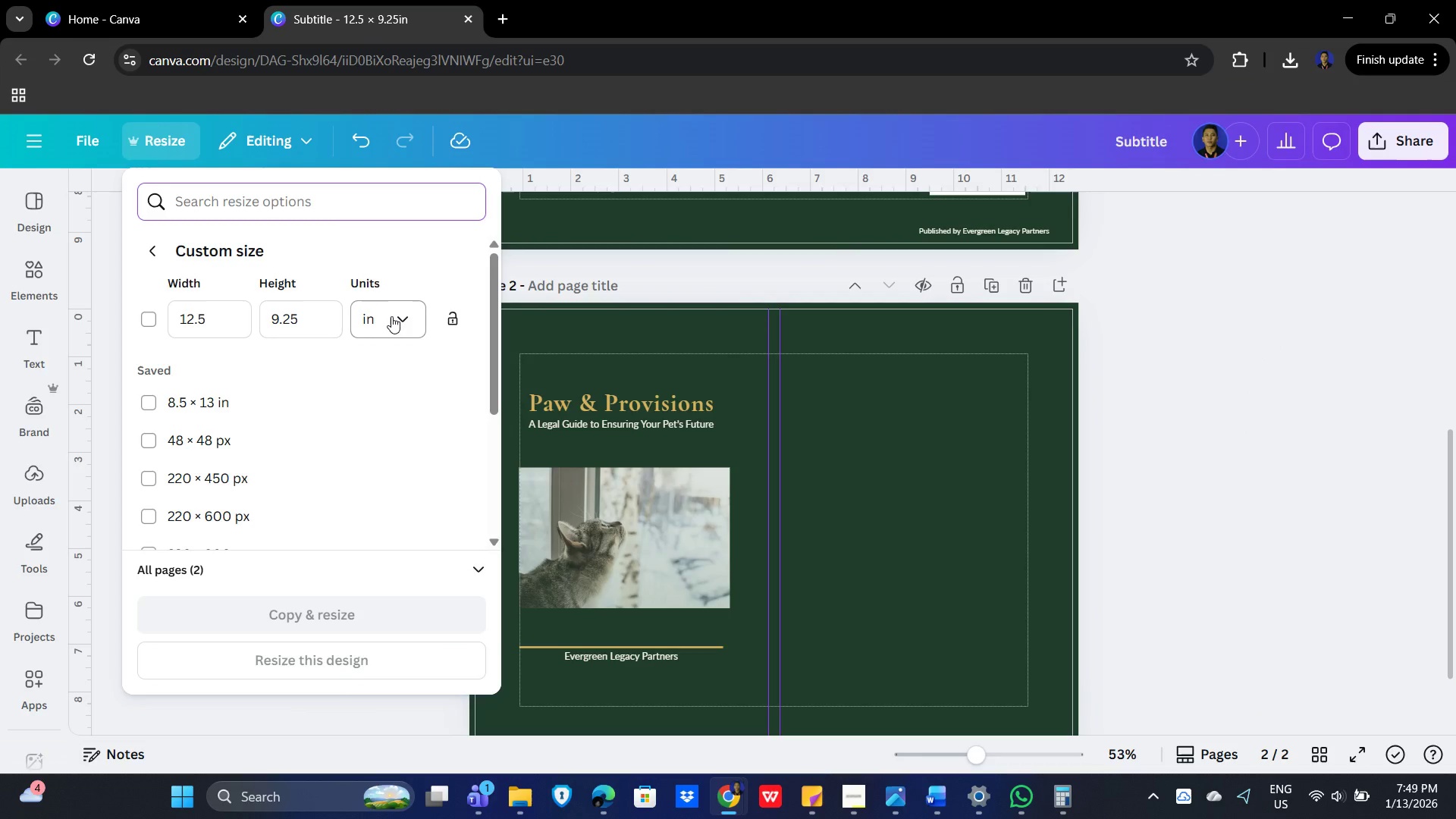 
left_click([403, 315])
 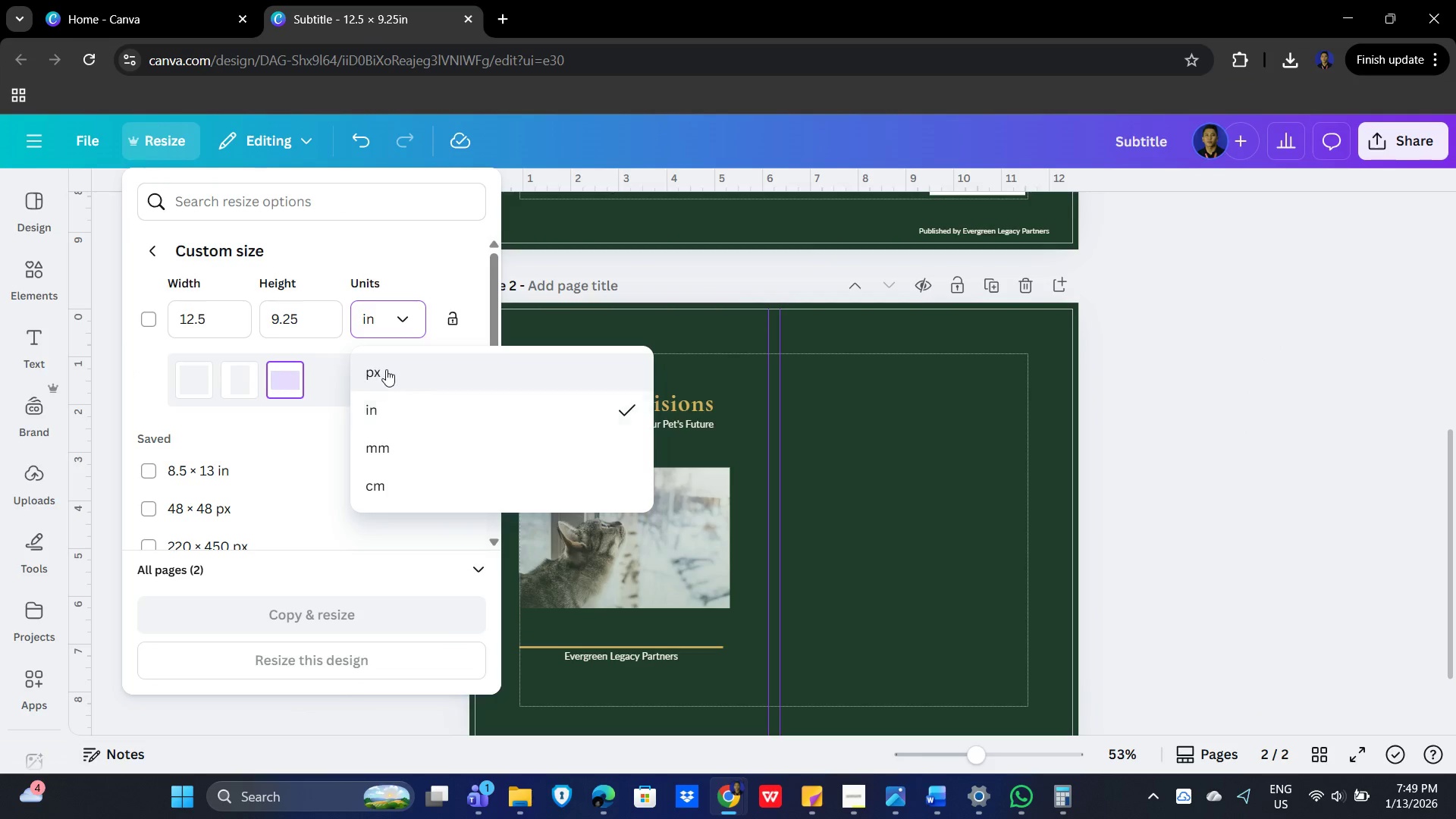 
left_click([388, 369])
 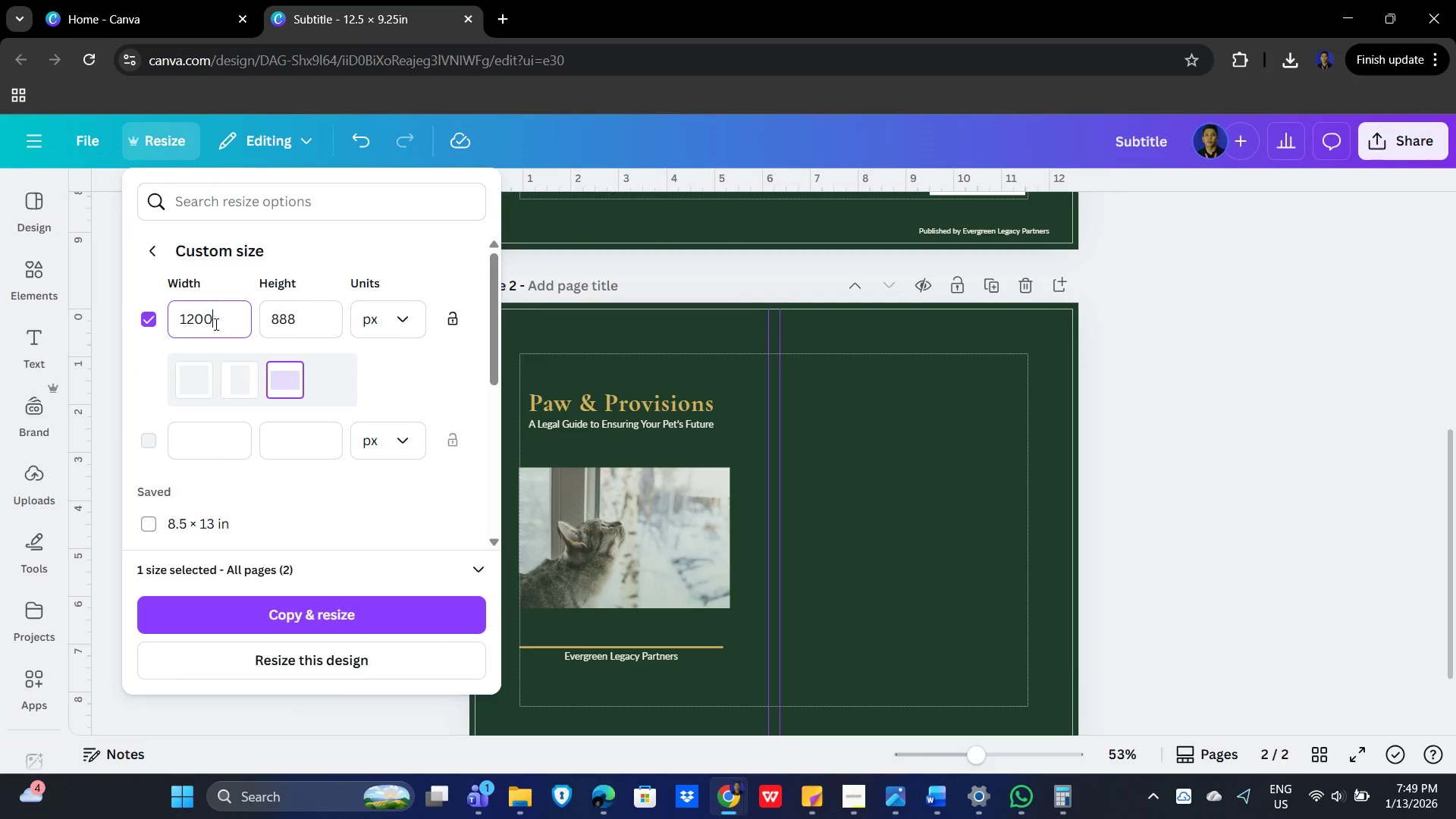 
key(Alt+AltLeft)
 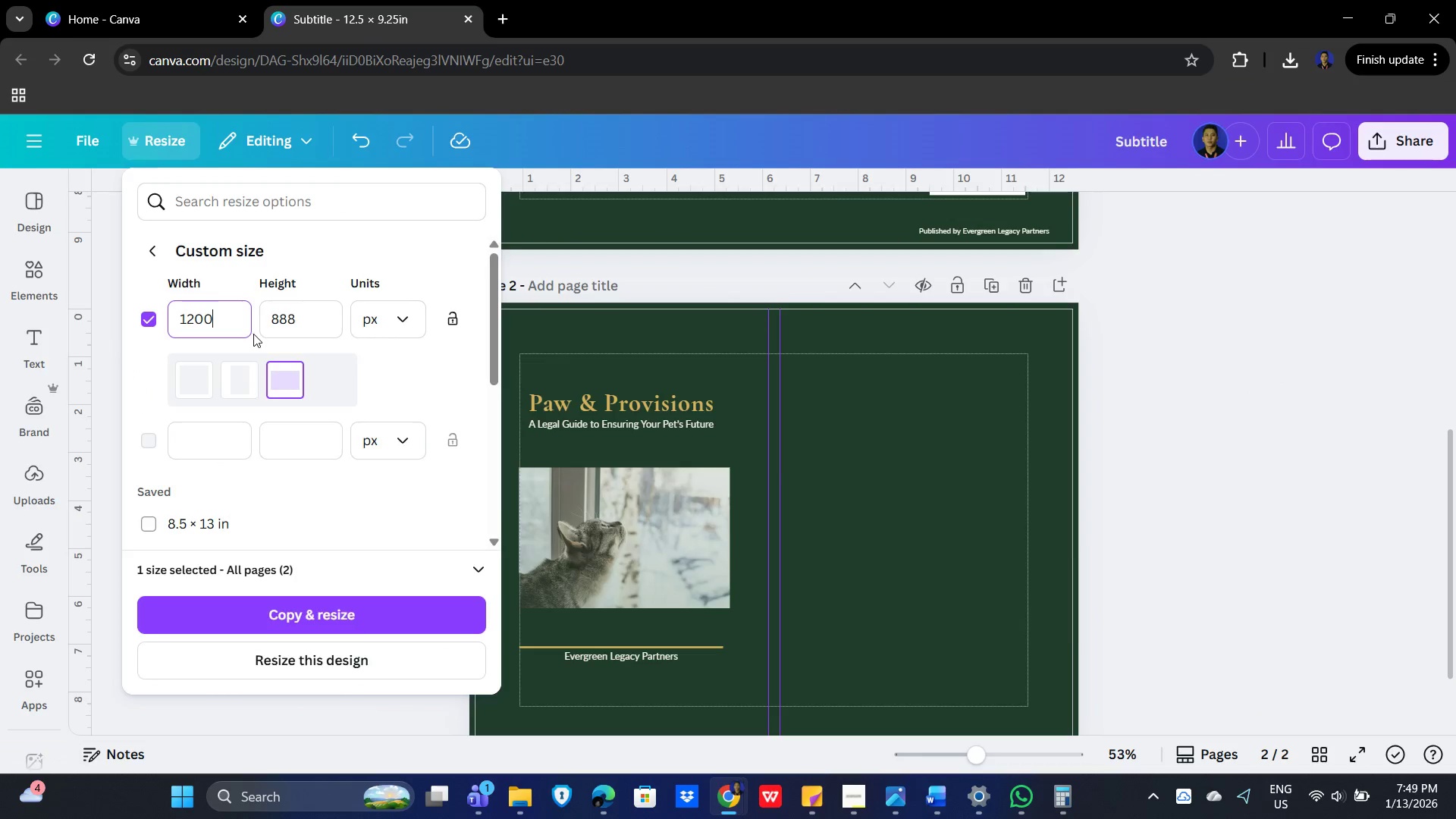 
key(Alt+Tab)
 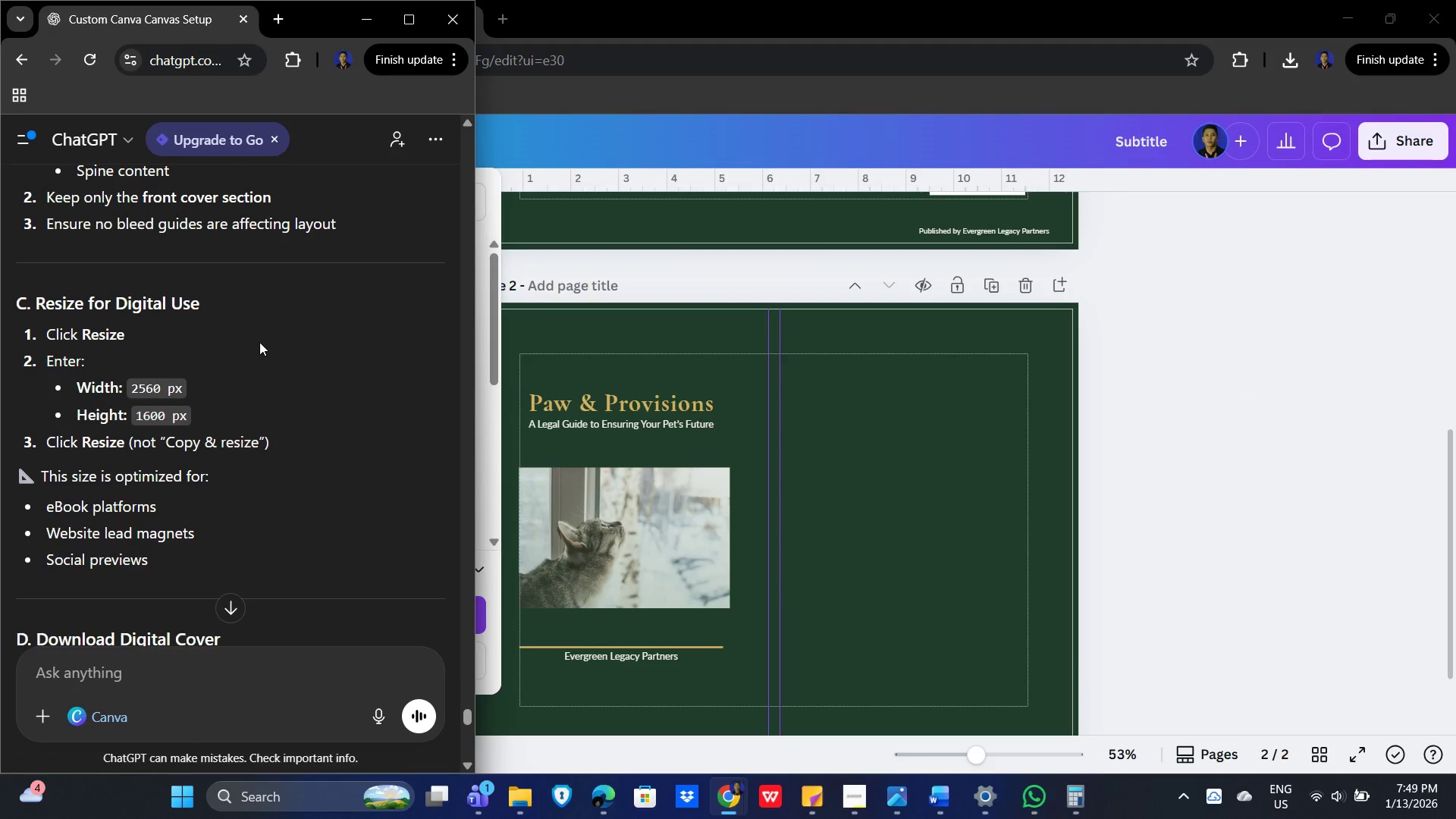 
key(Alt+Tab)
 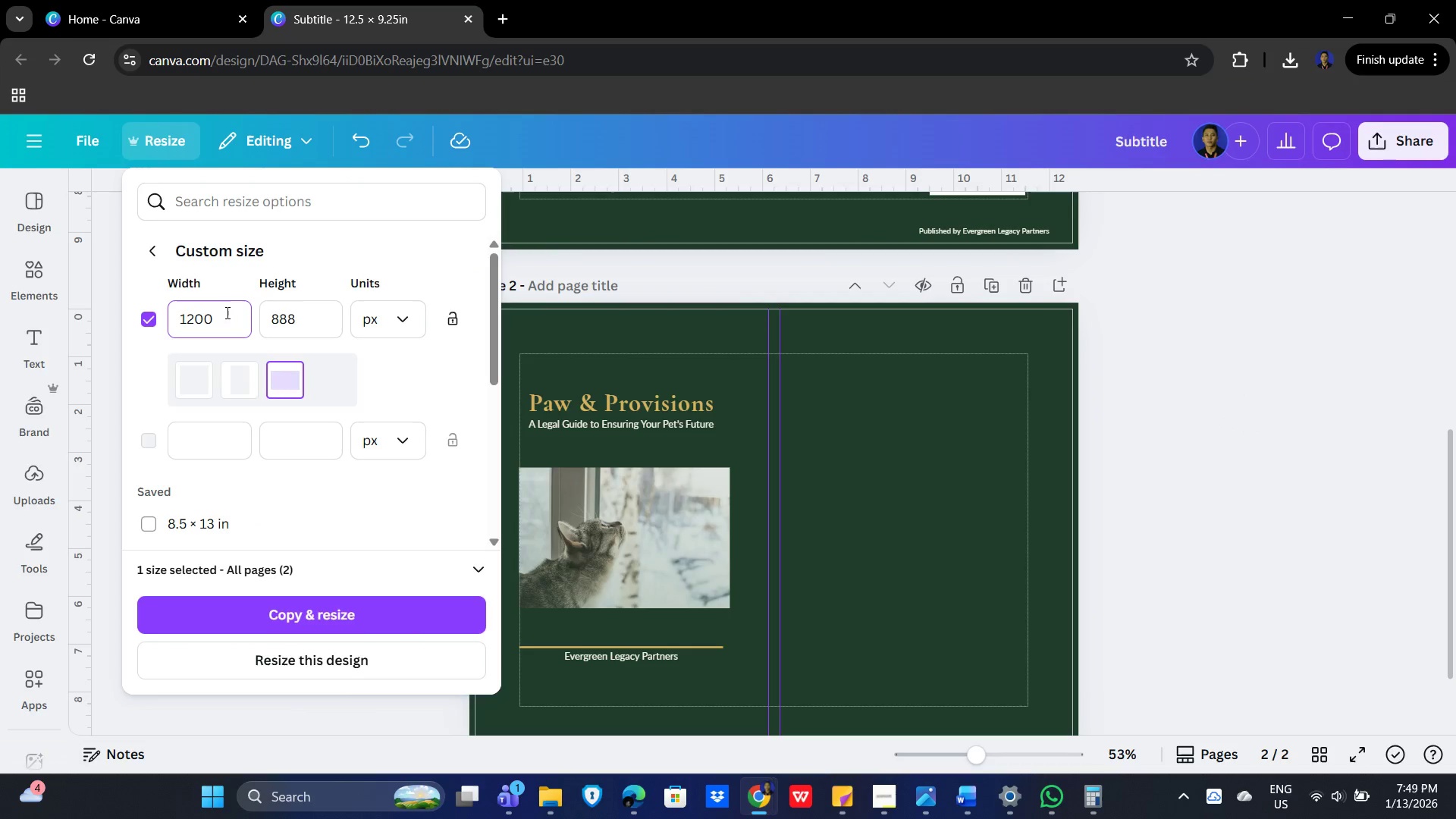 
left_click_drag(start_coordinate=[221, 315], to_coordinate=[149, 319])
 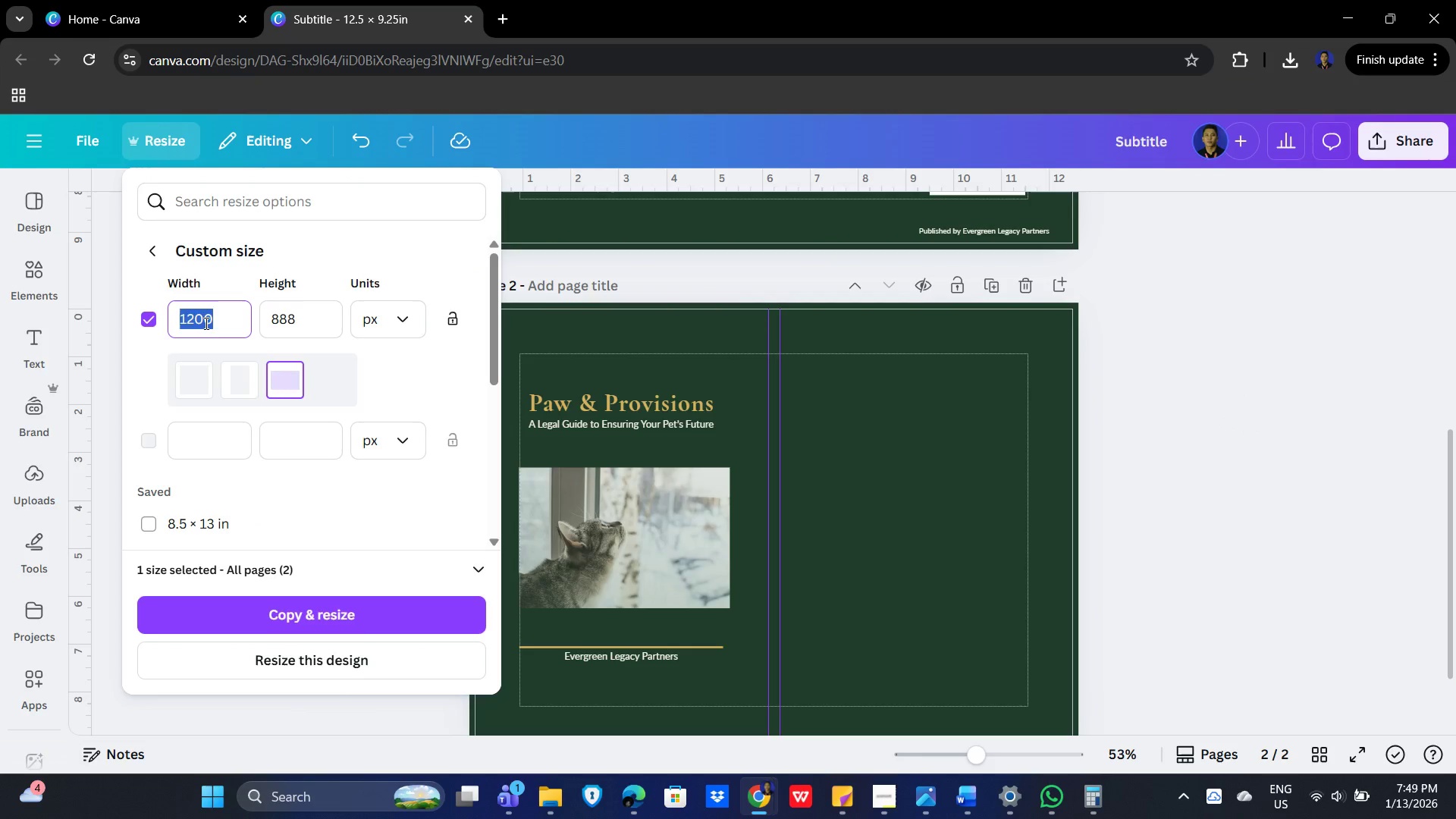 
key(Numpad2)
 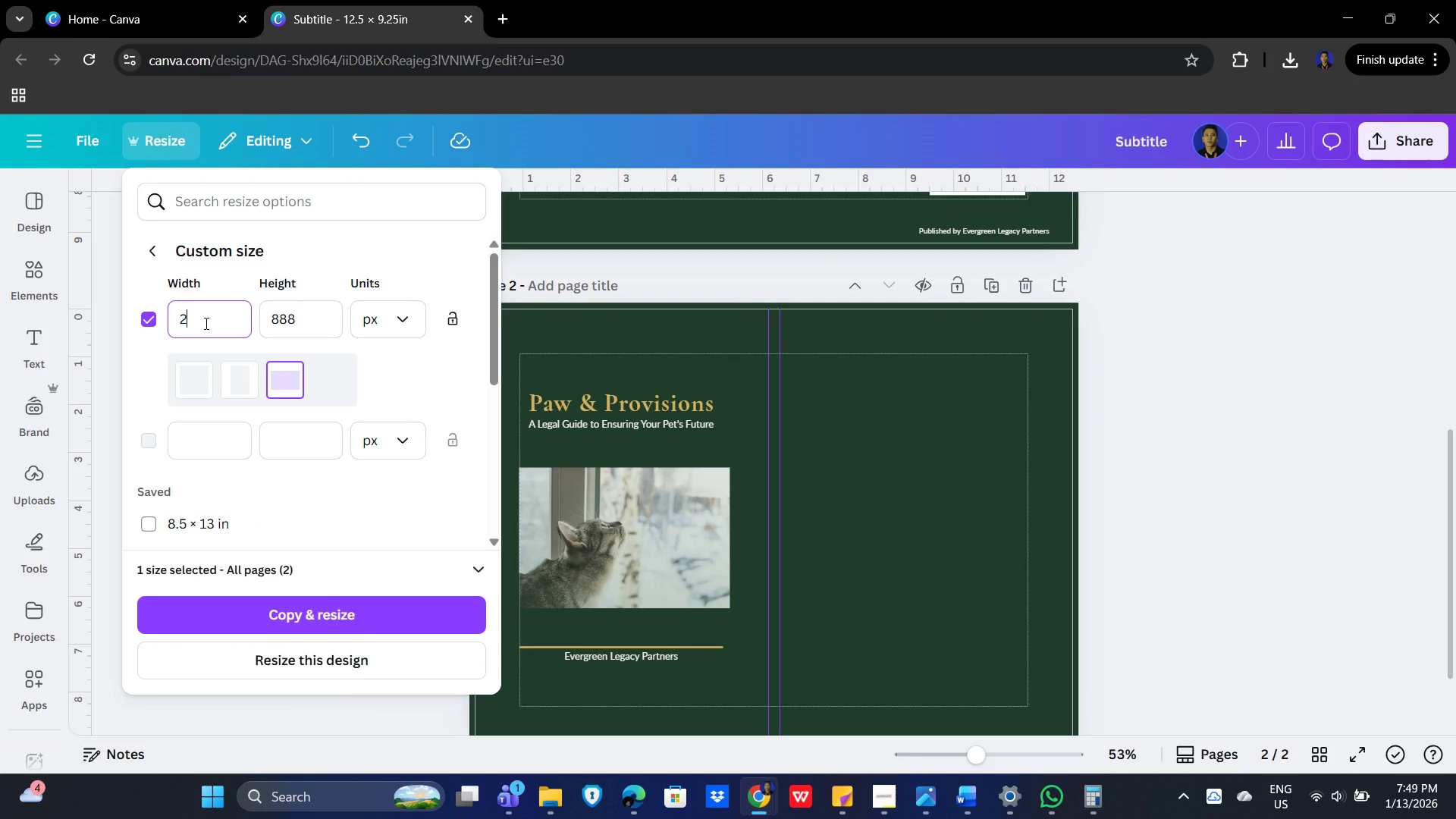 
key(Numpad5)
 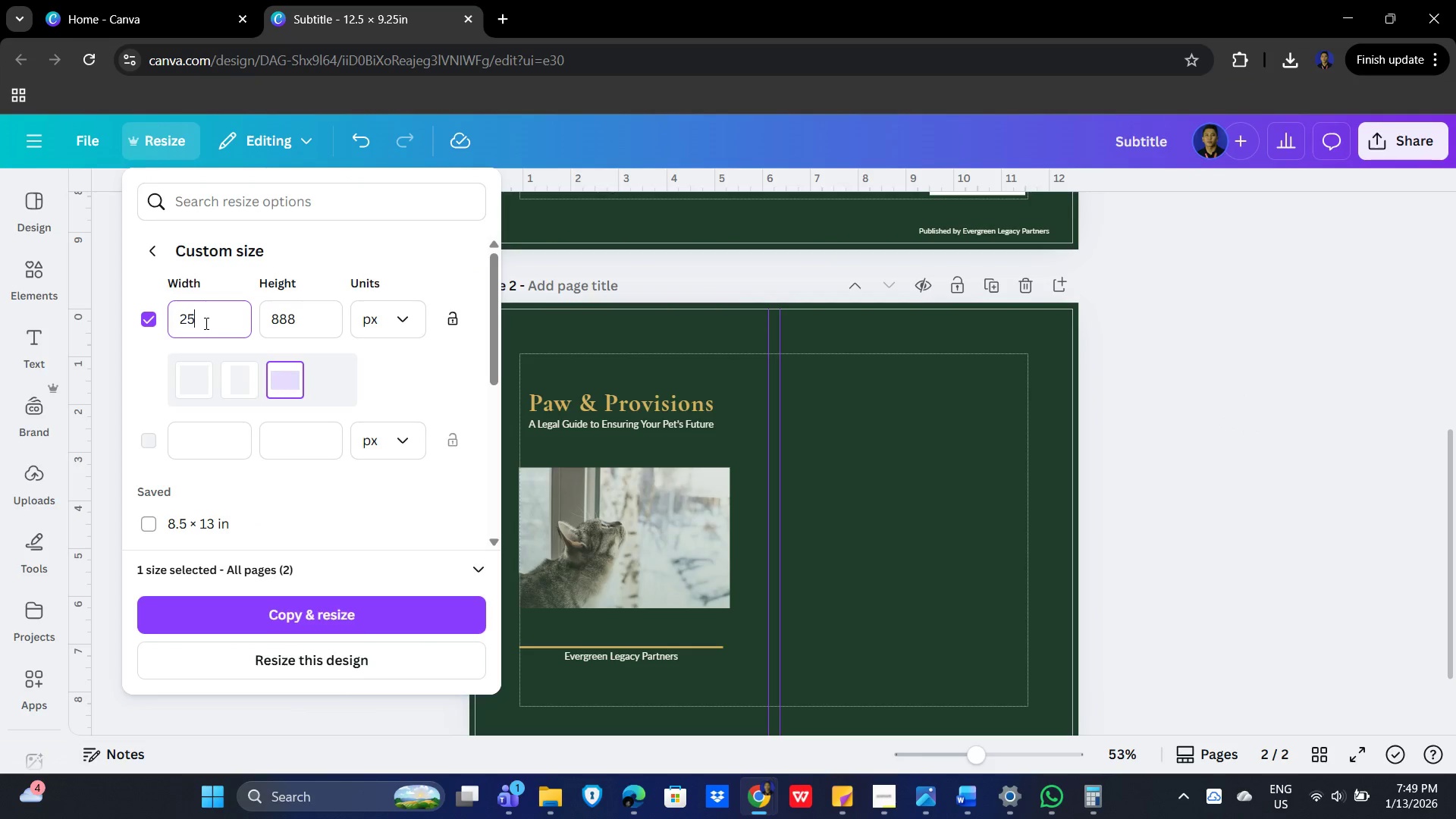 
key(Numpad6)
 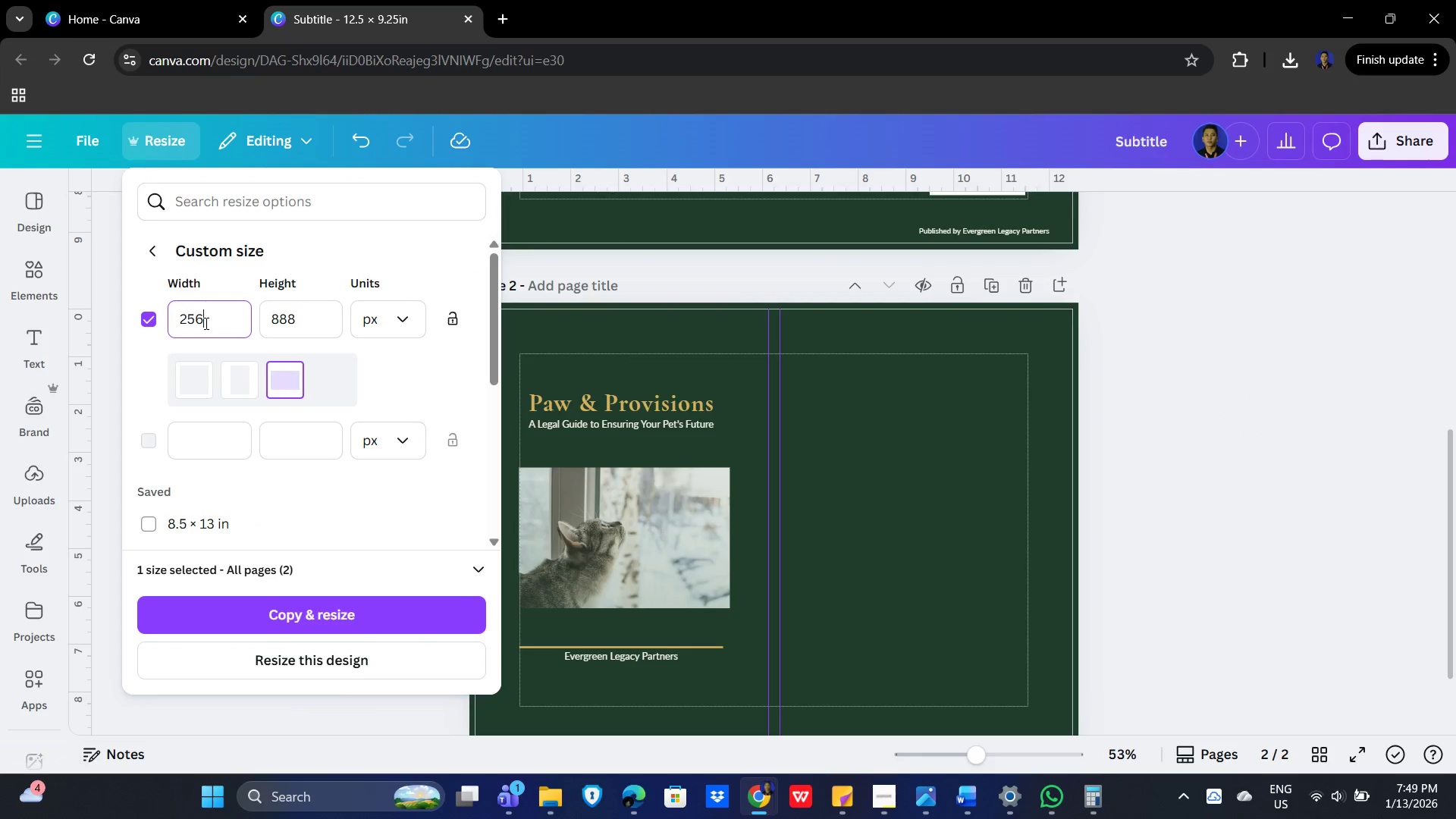 
key(Numpad0)
 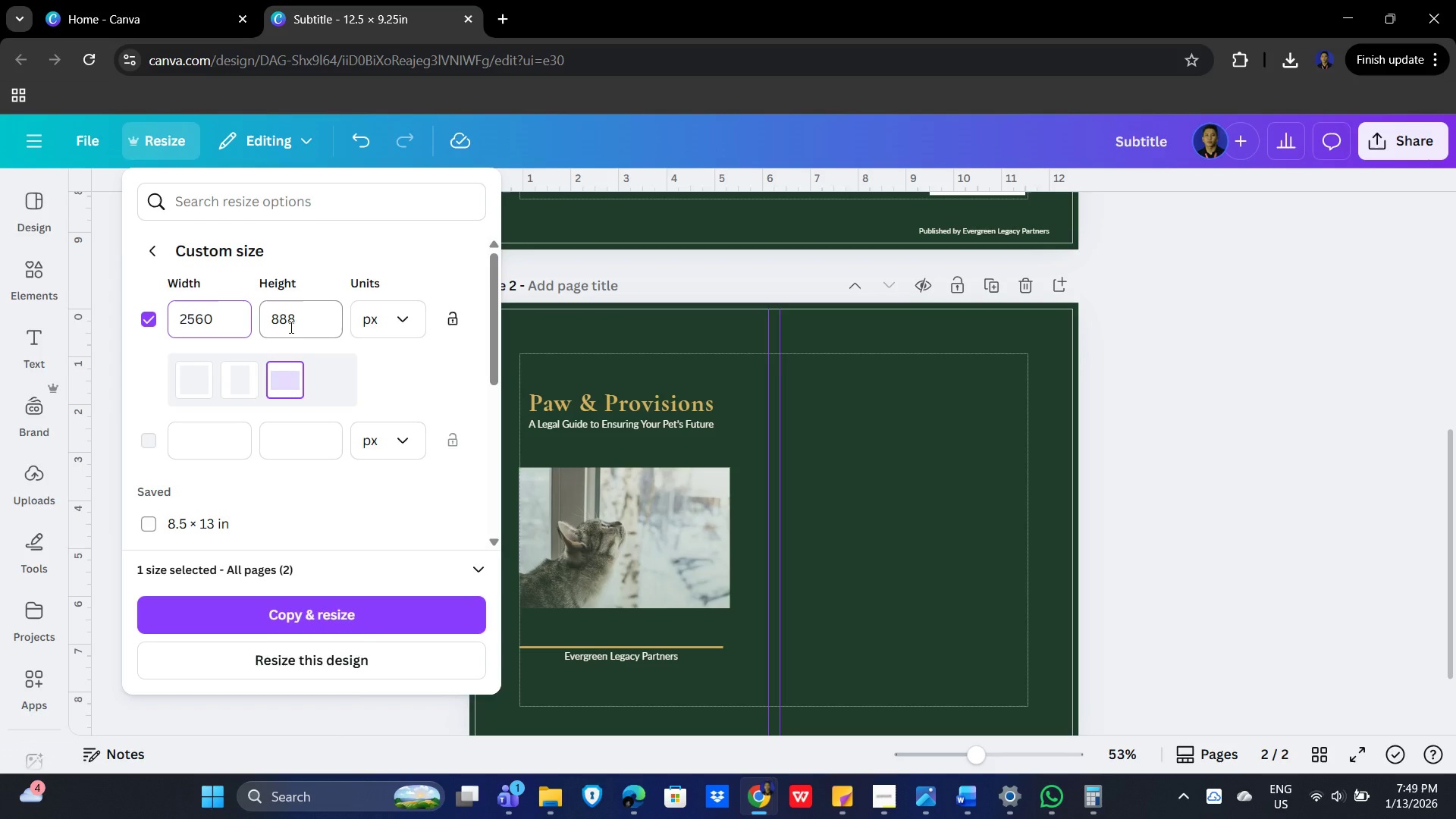 
left_click_drag(start_coordinate=[311, 314], to_coordinate=[232, 306])
 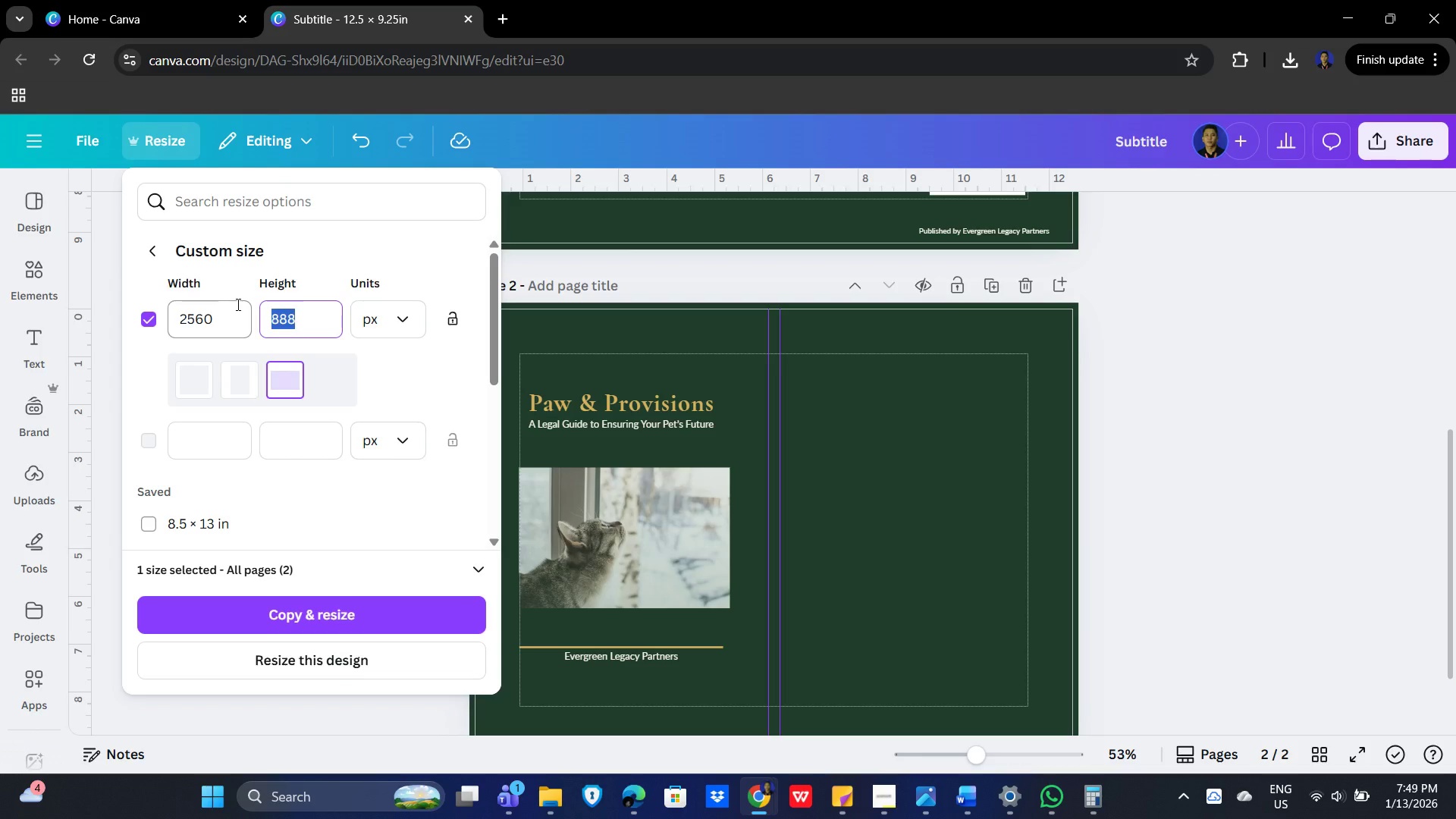 
key(Numpad1)
 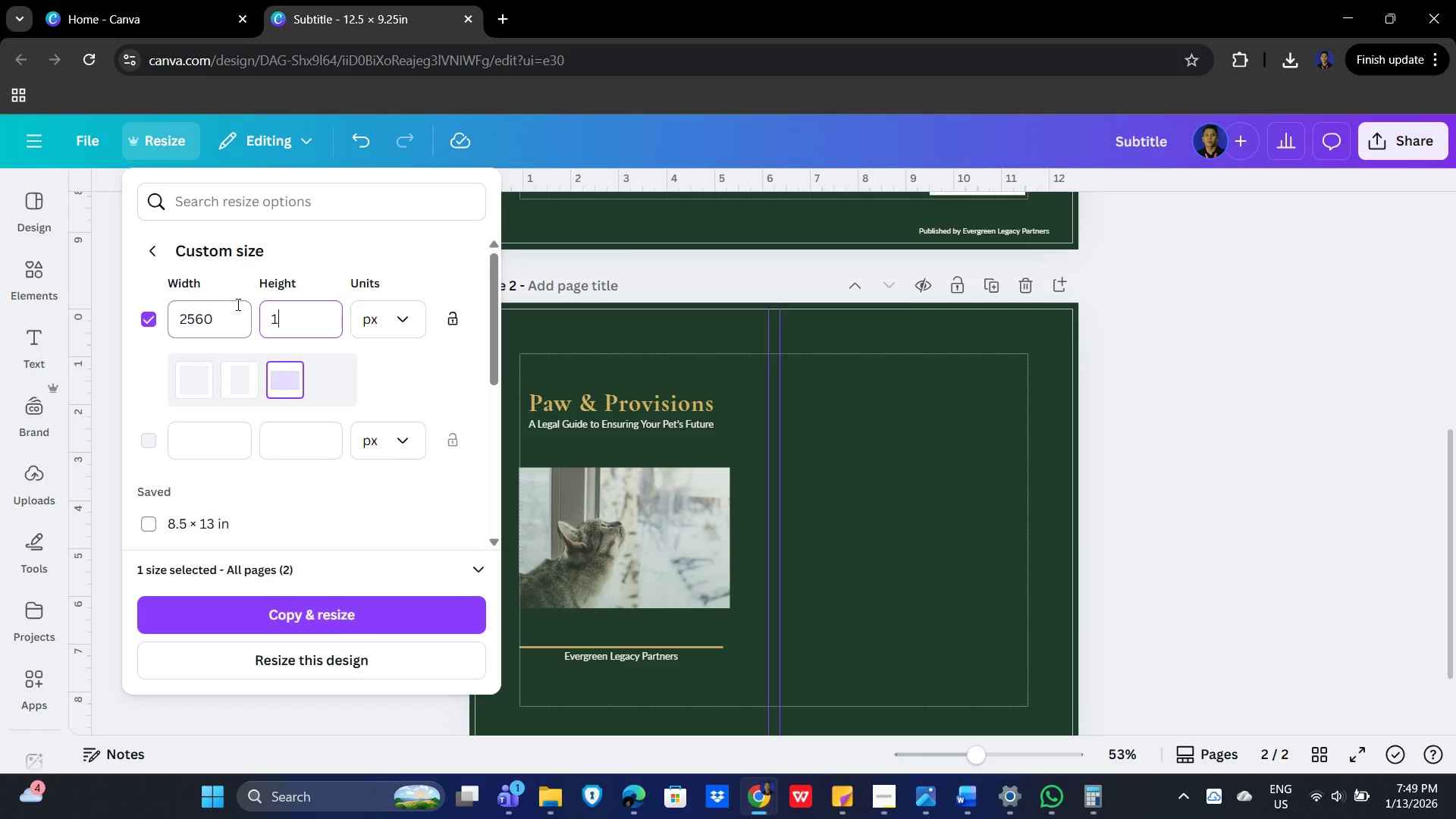 
key(Numpad6)
 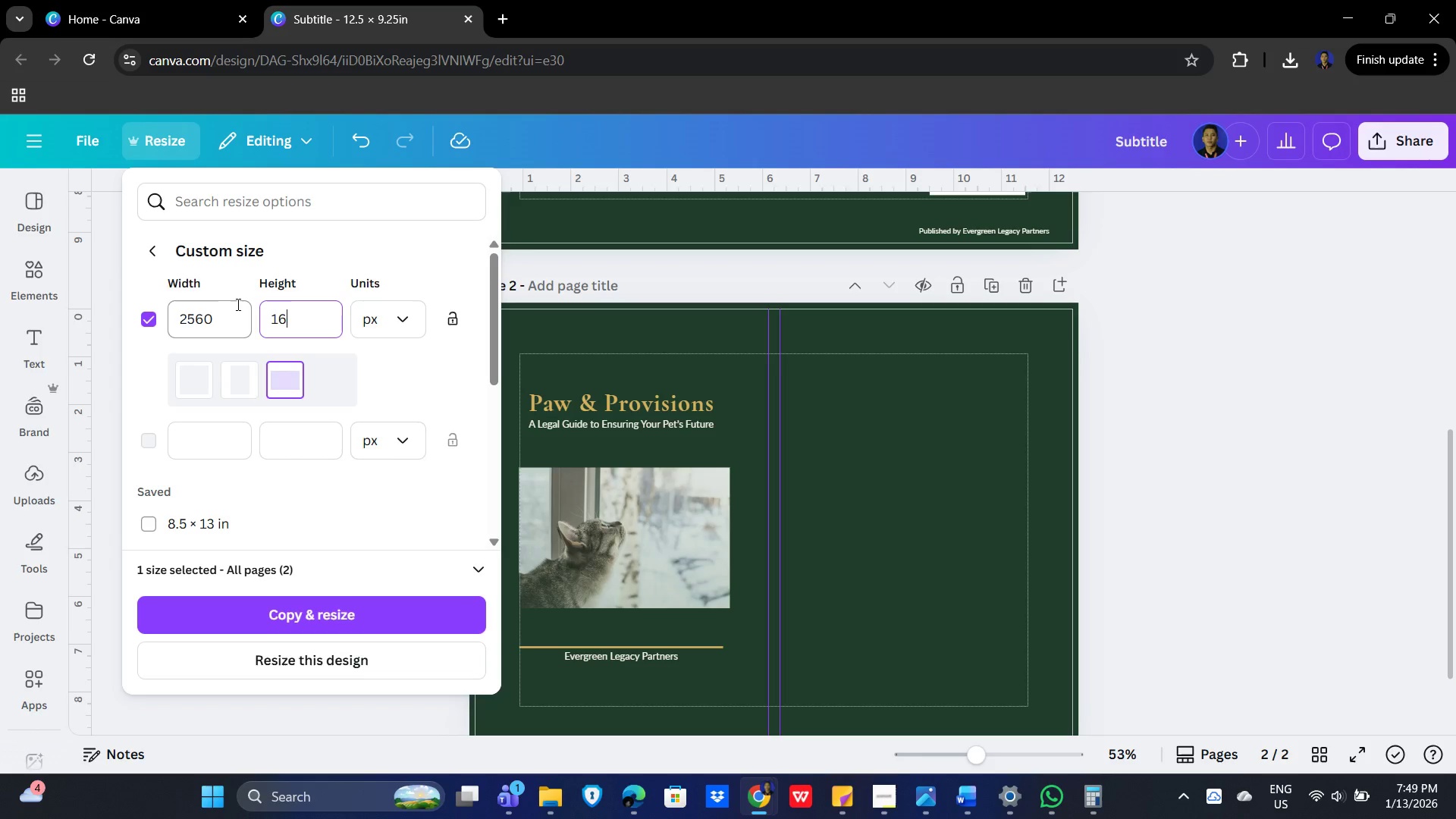 
key(Numpad0)
 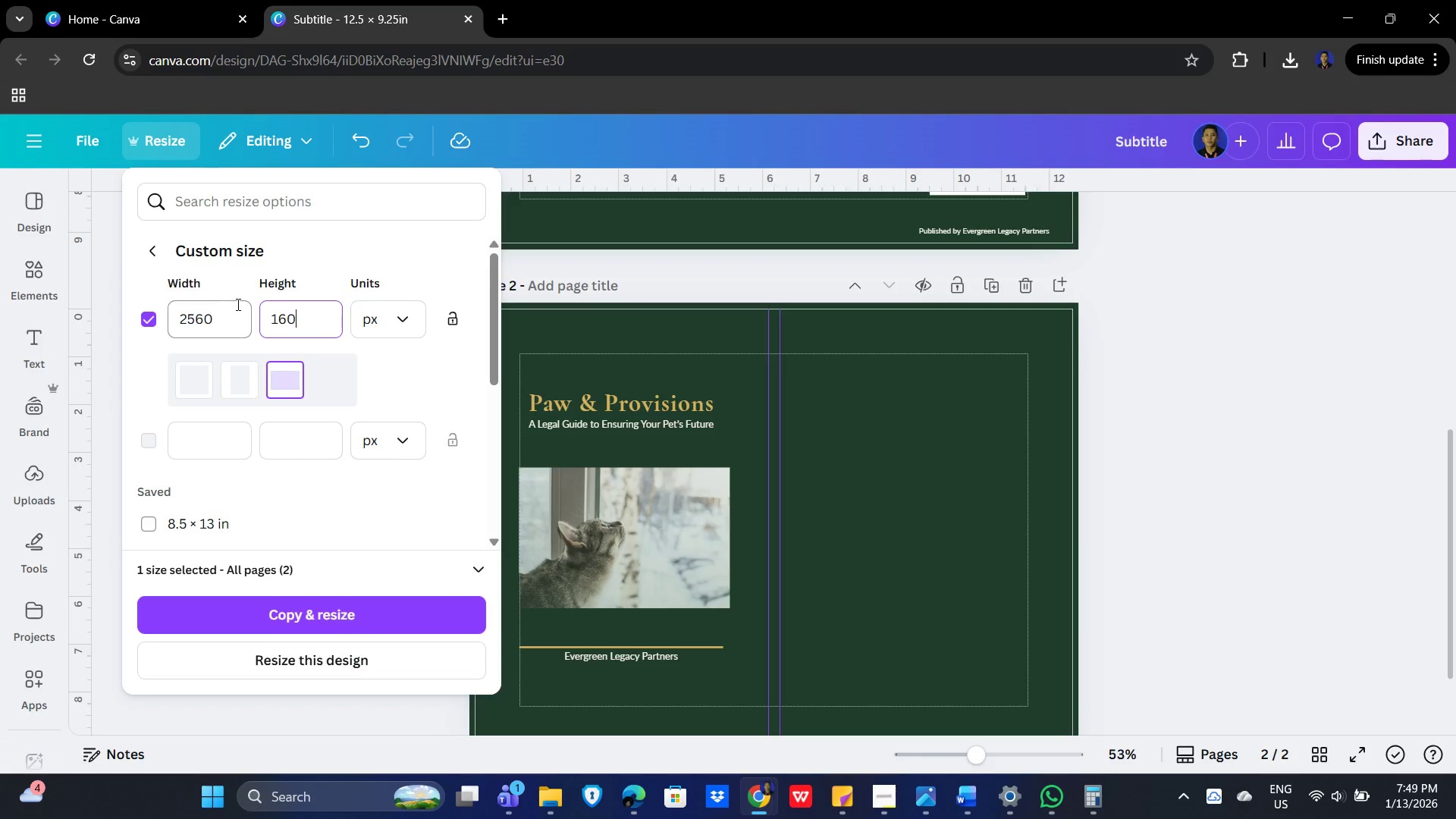 
key(Numpad0)
 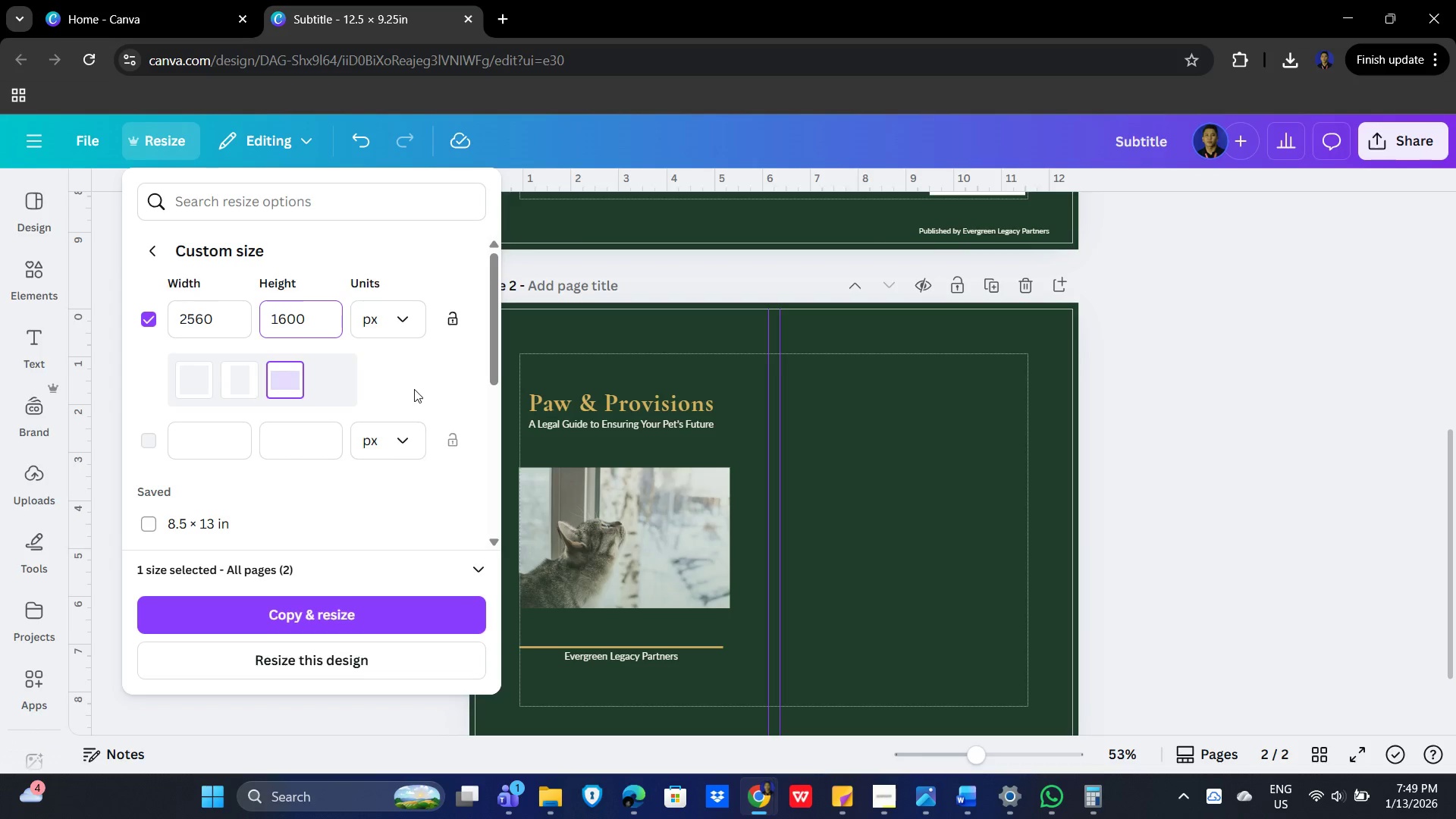 
left_click([450, 381])
 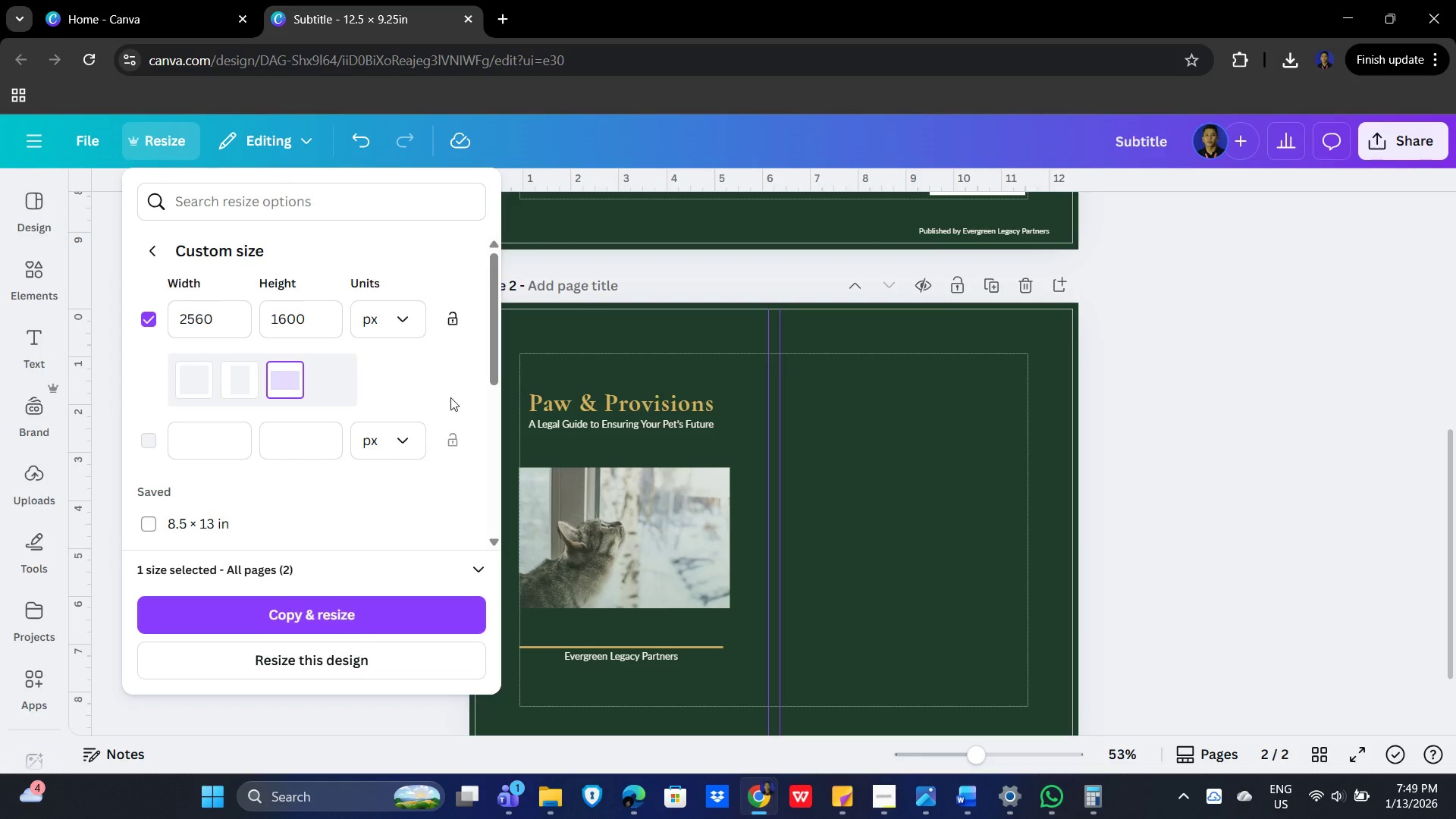 
key(Alt+AltLeft)
 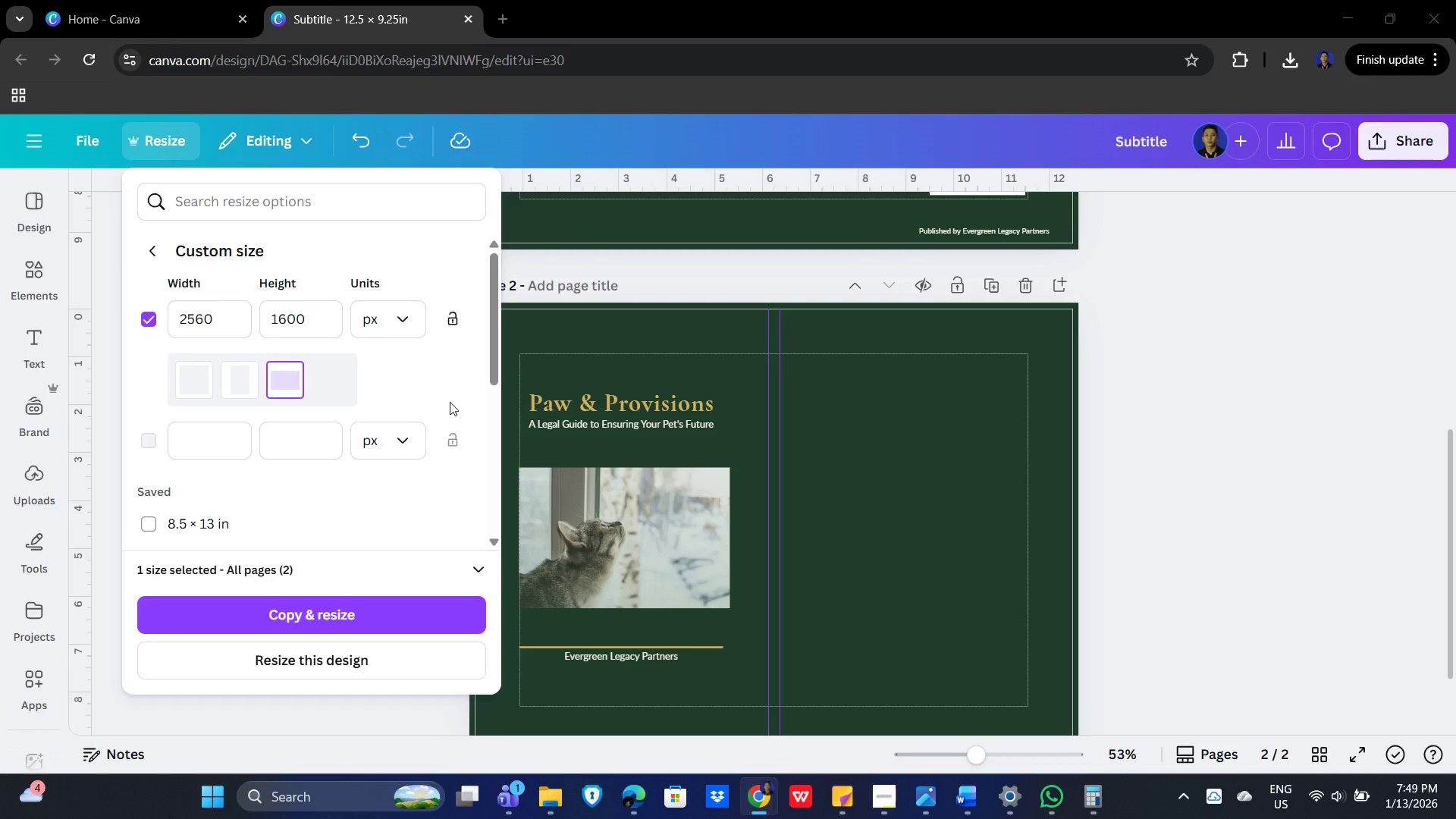 
key(Alt+Tab)
 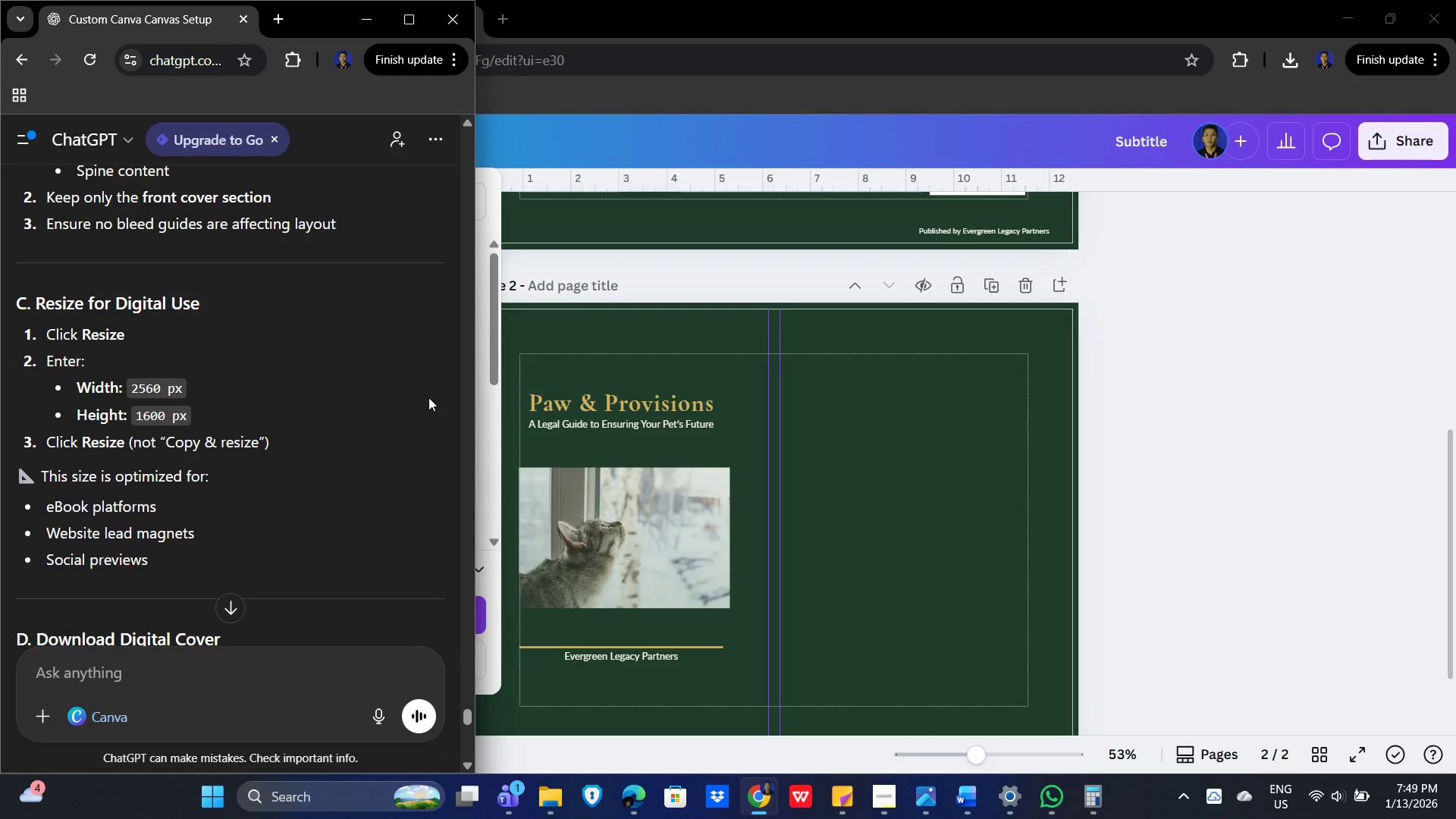 
key(Alt+Tab)
 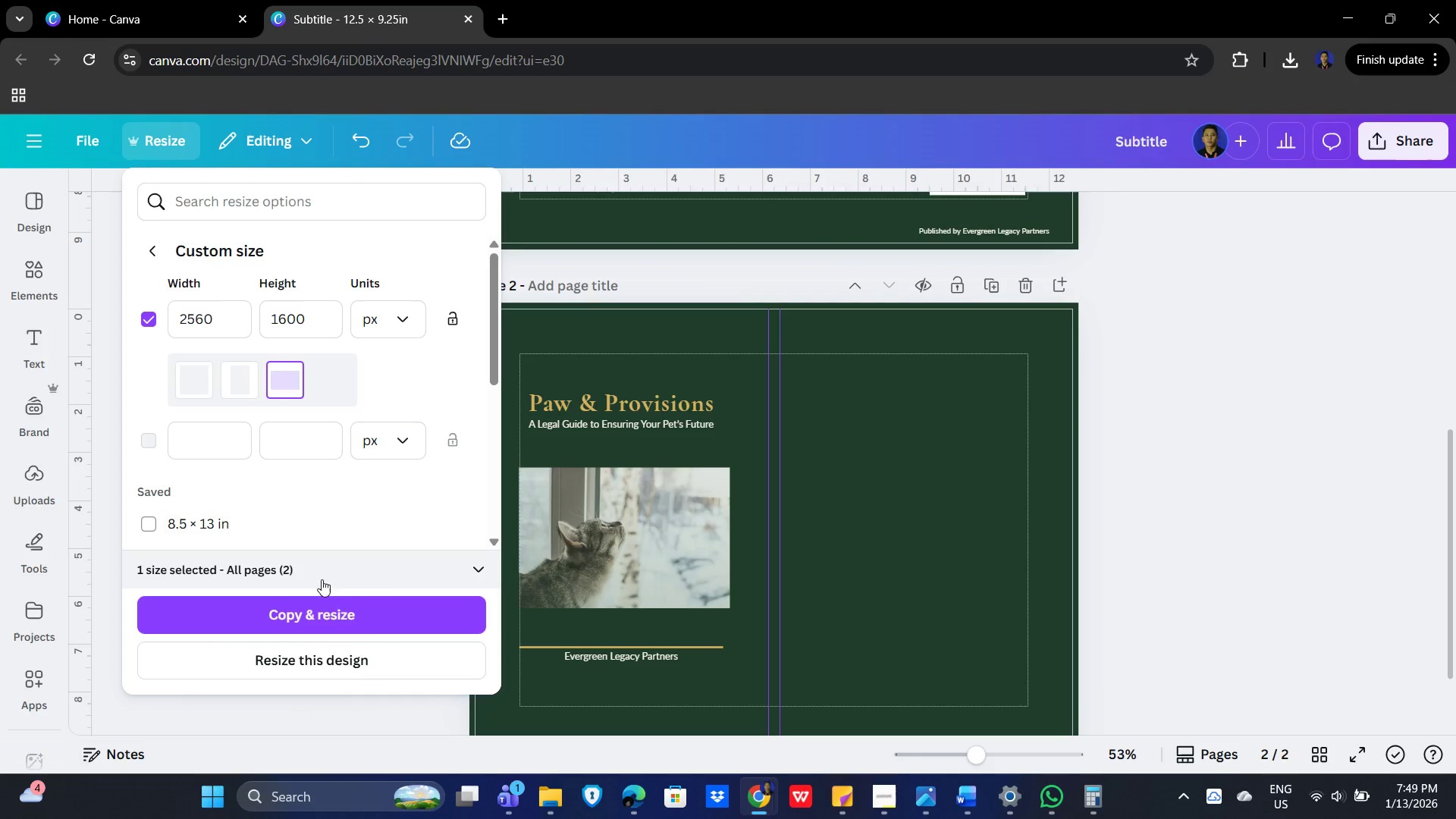 
left_click([404, 575])
 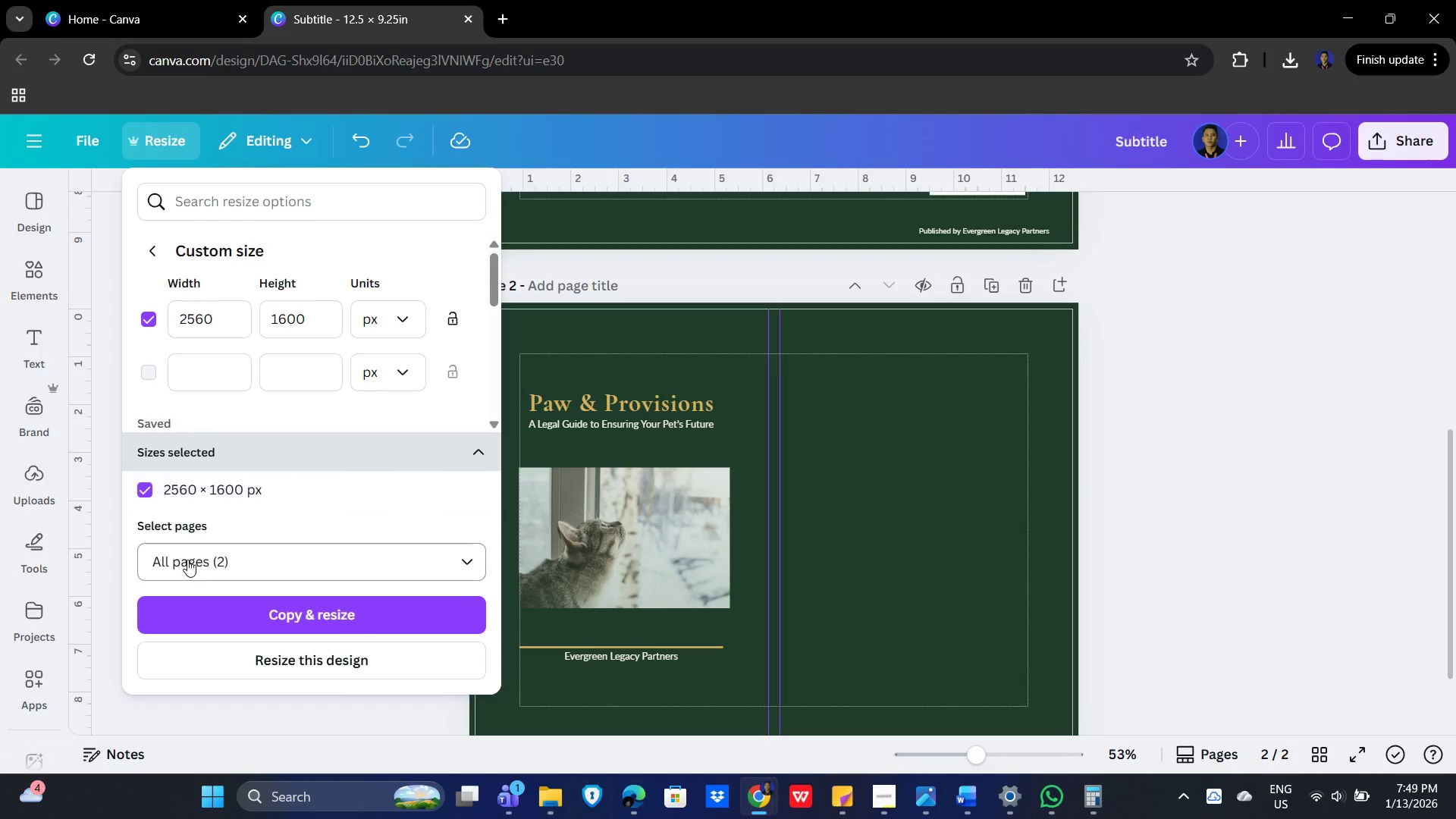 
left_click([215, 557])
 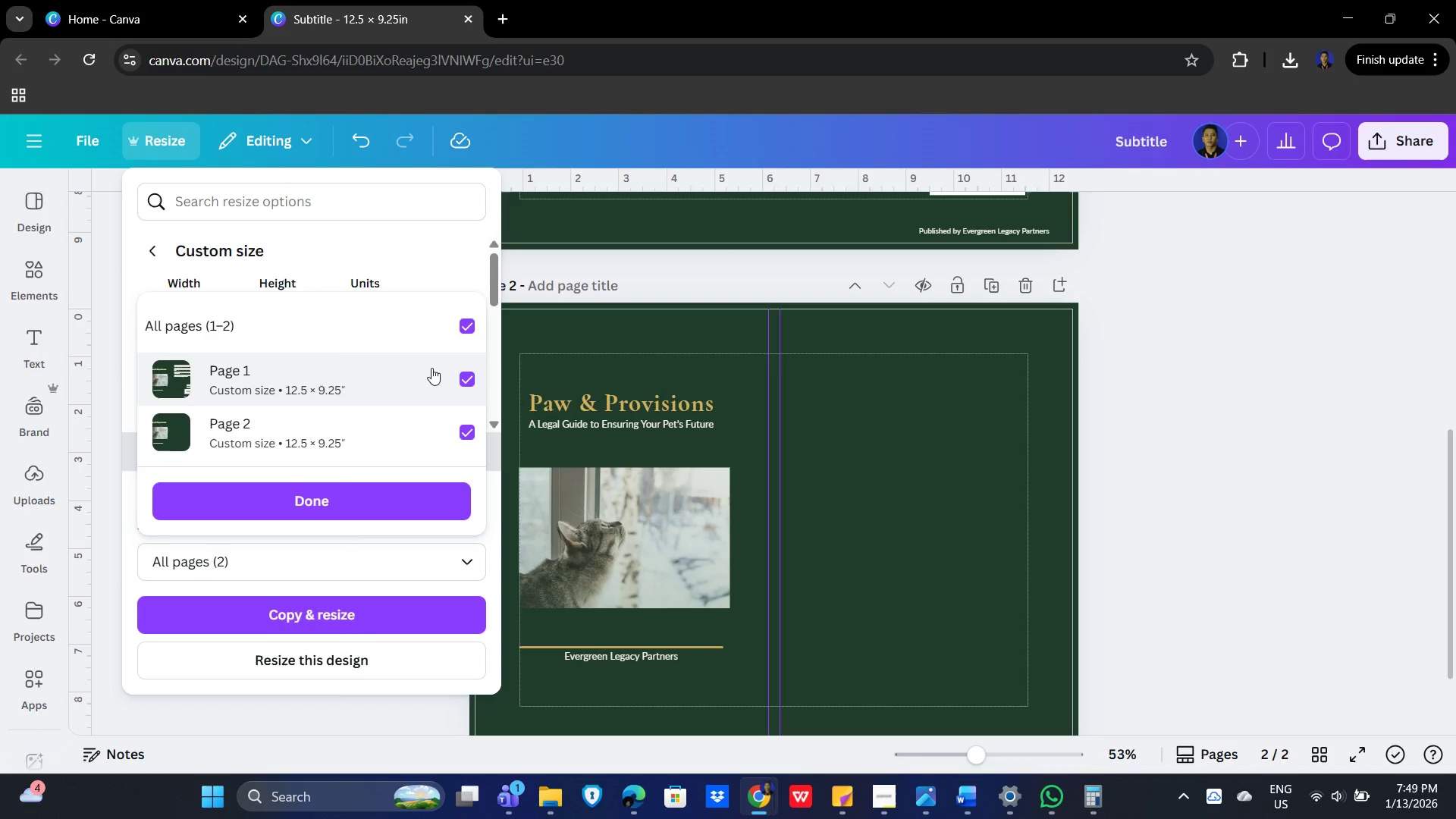 
left_click([469, 375])
 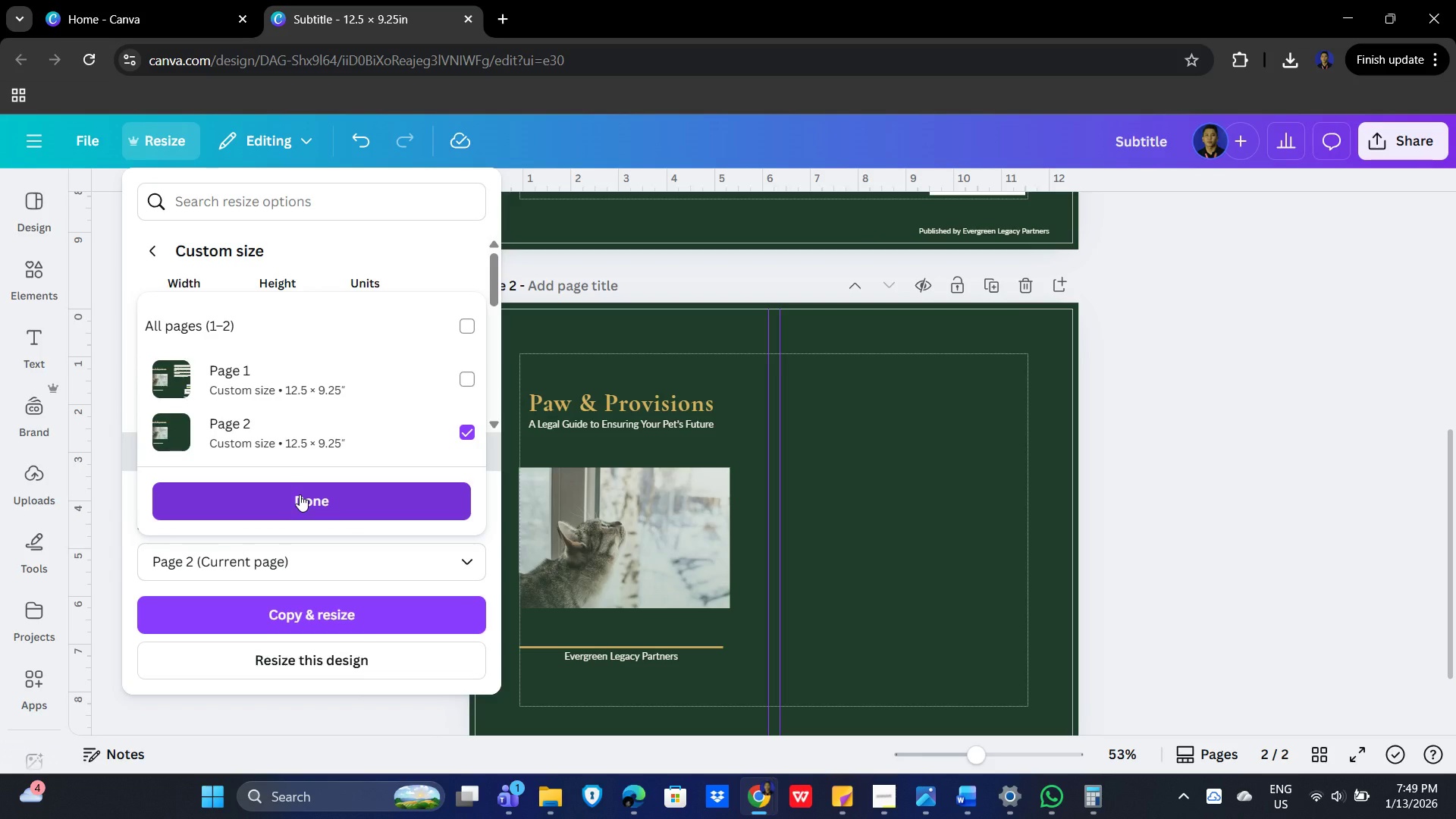 
left_click([300, 494])
 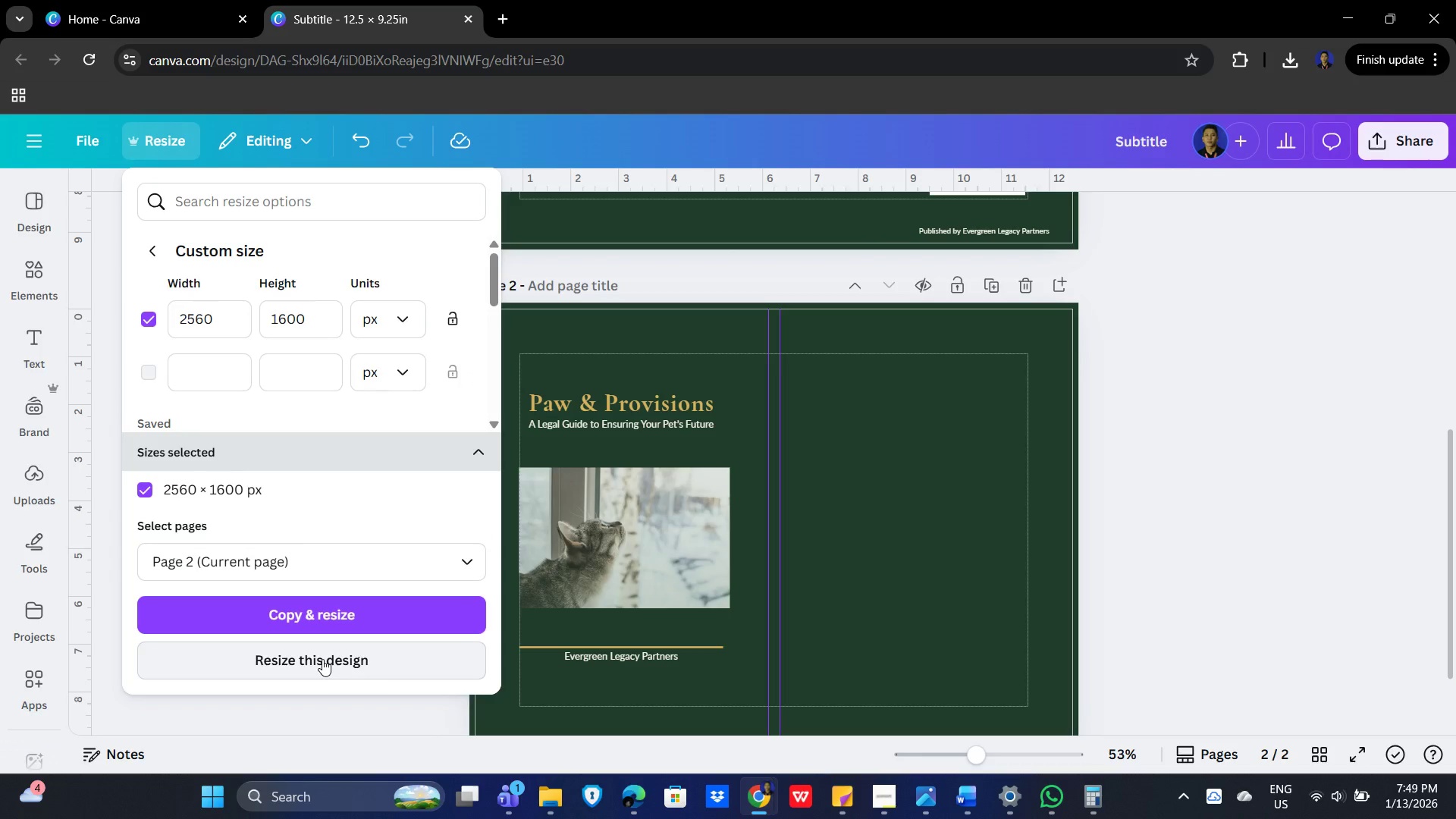 
left_click([322, 659])
 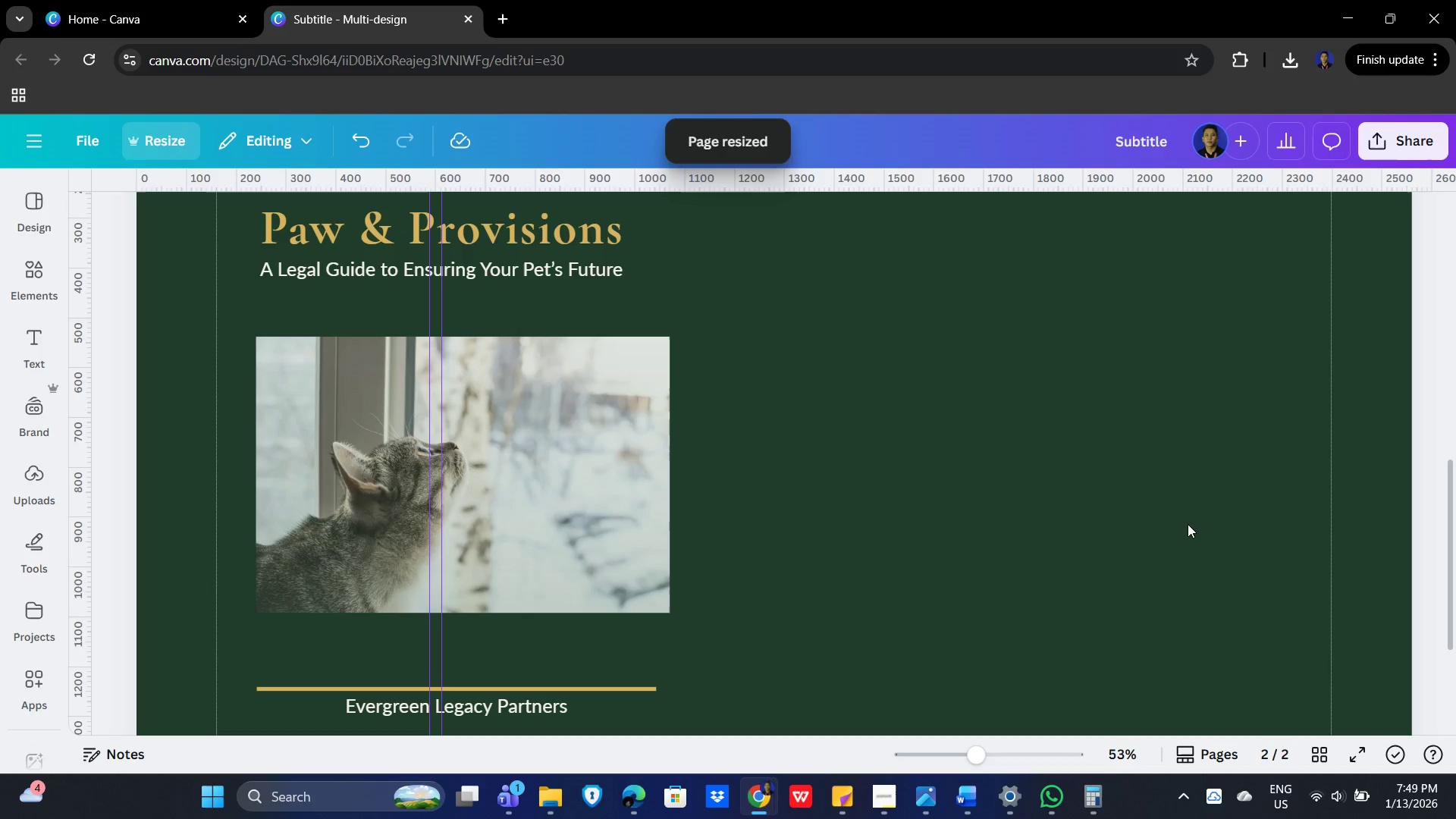 
hold_key(key=ControlLeft, duration=1.05)
scroll: coordinate [999, 501], scroll_direction: down, amount: 4.0
 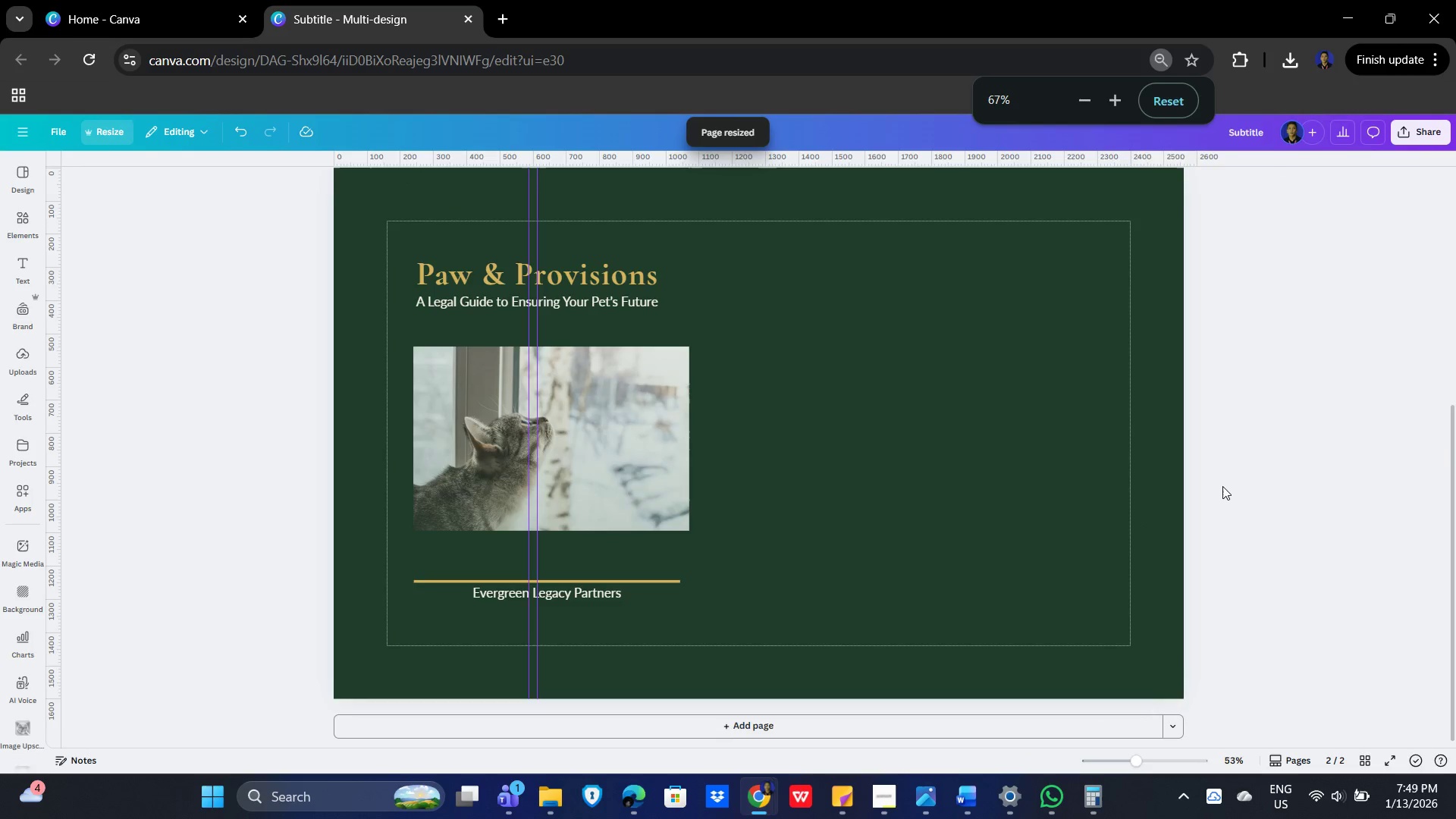 
left_click([1273, 459])
 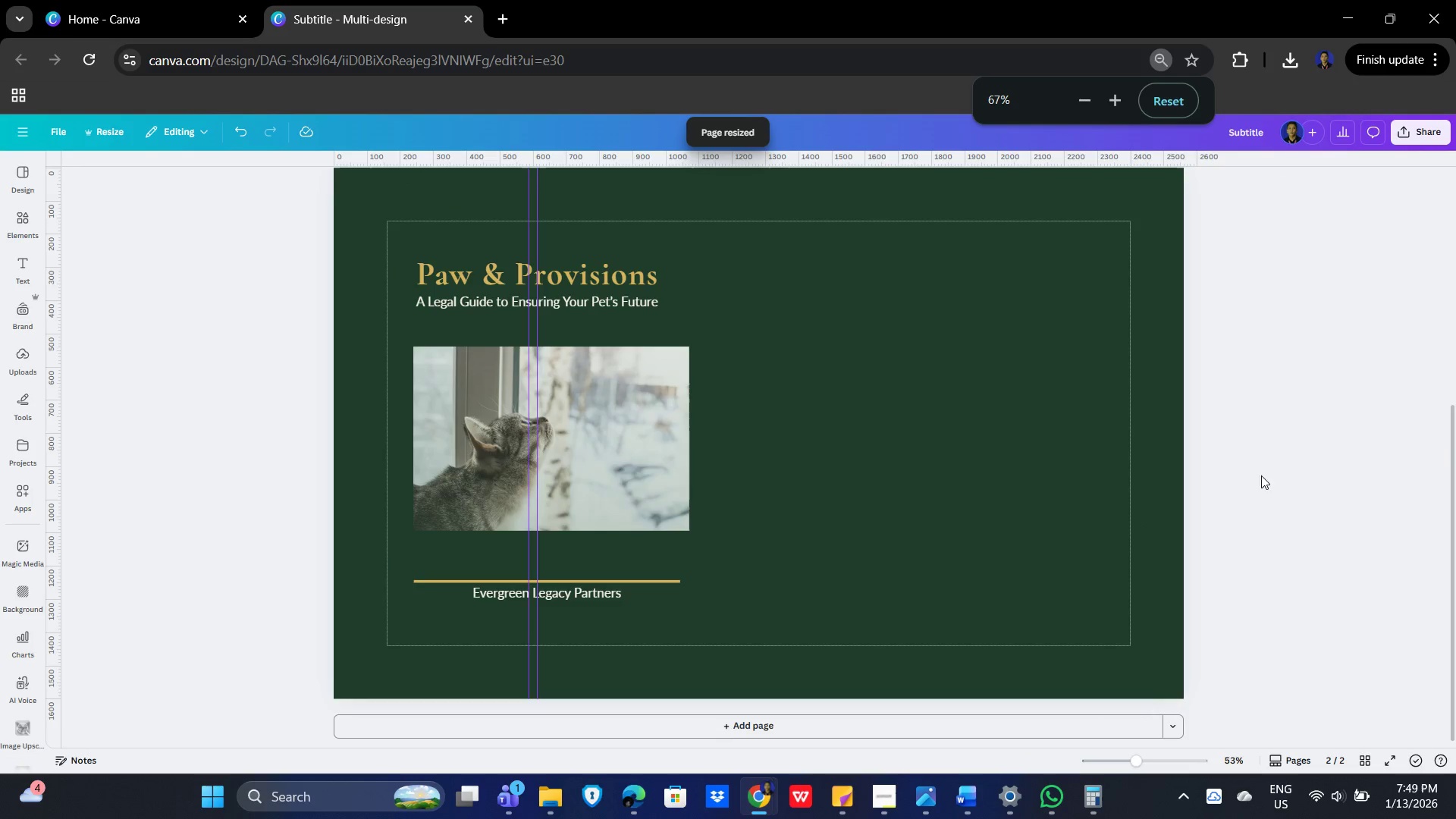 
key(Alt+AltLeft)
 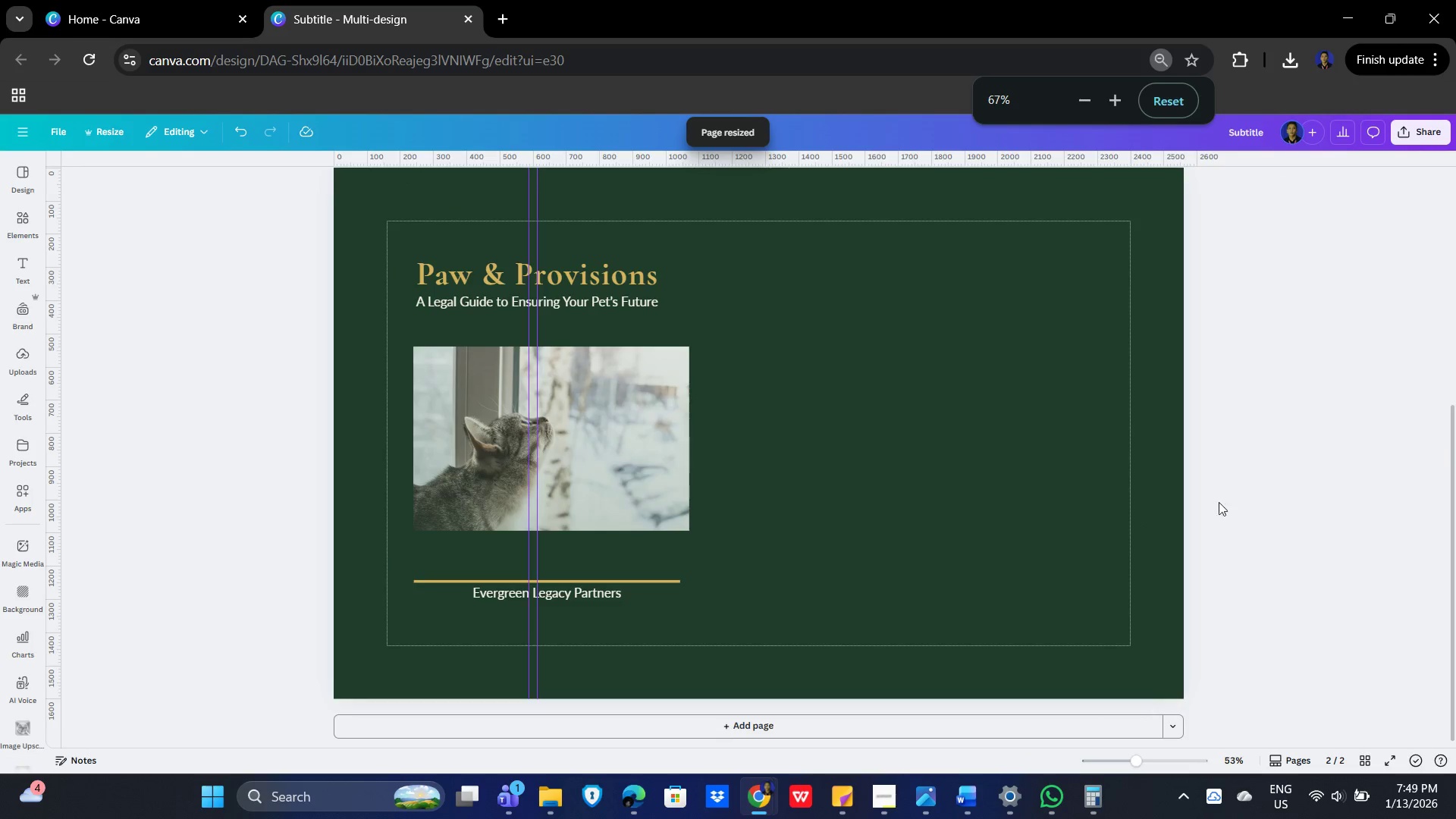 
key(Alt+Tab)
 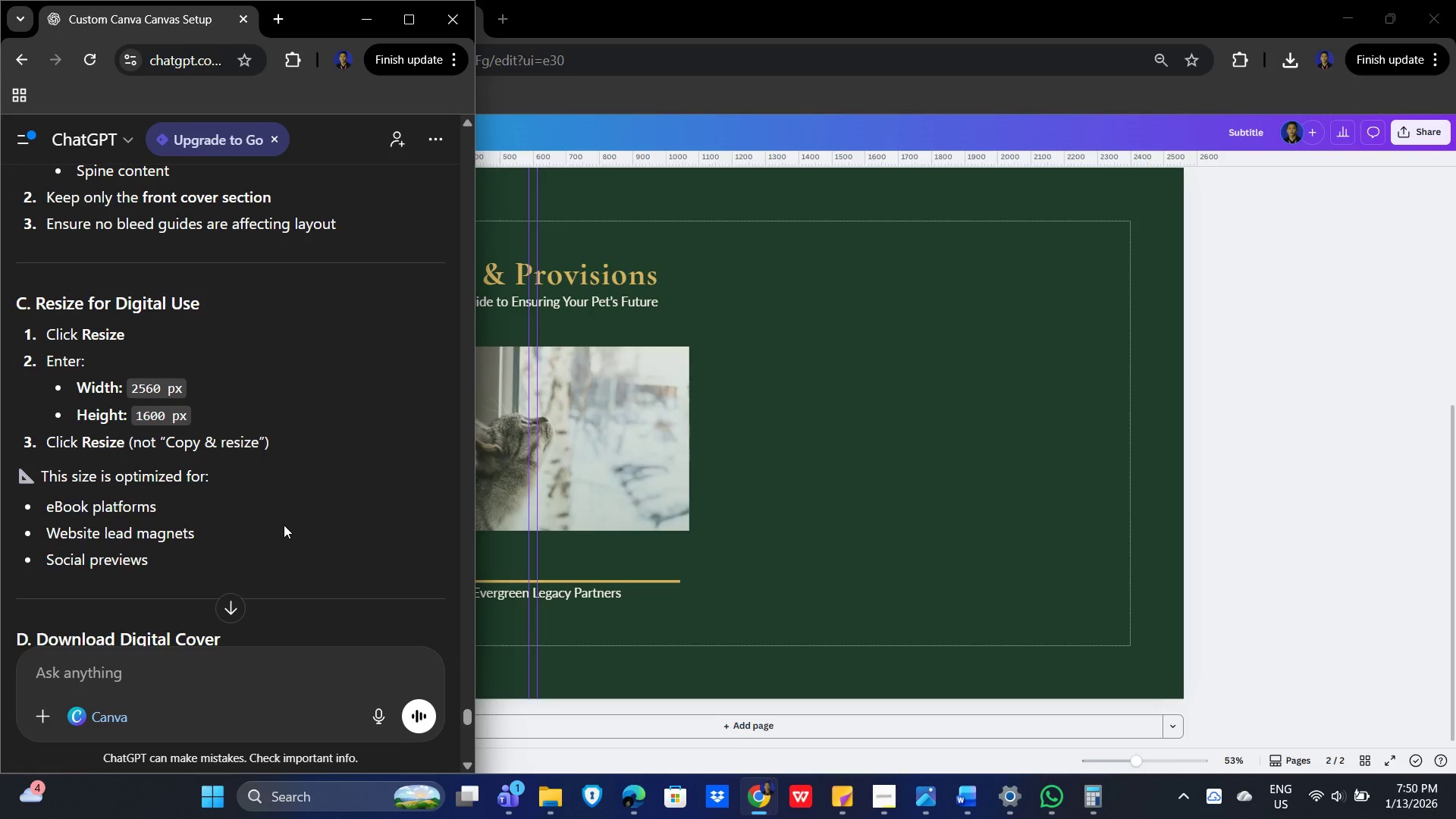 
wait(16.02)
 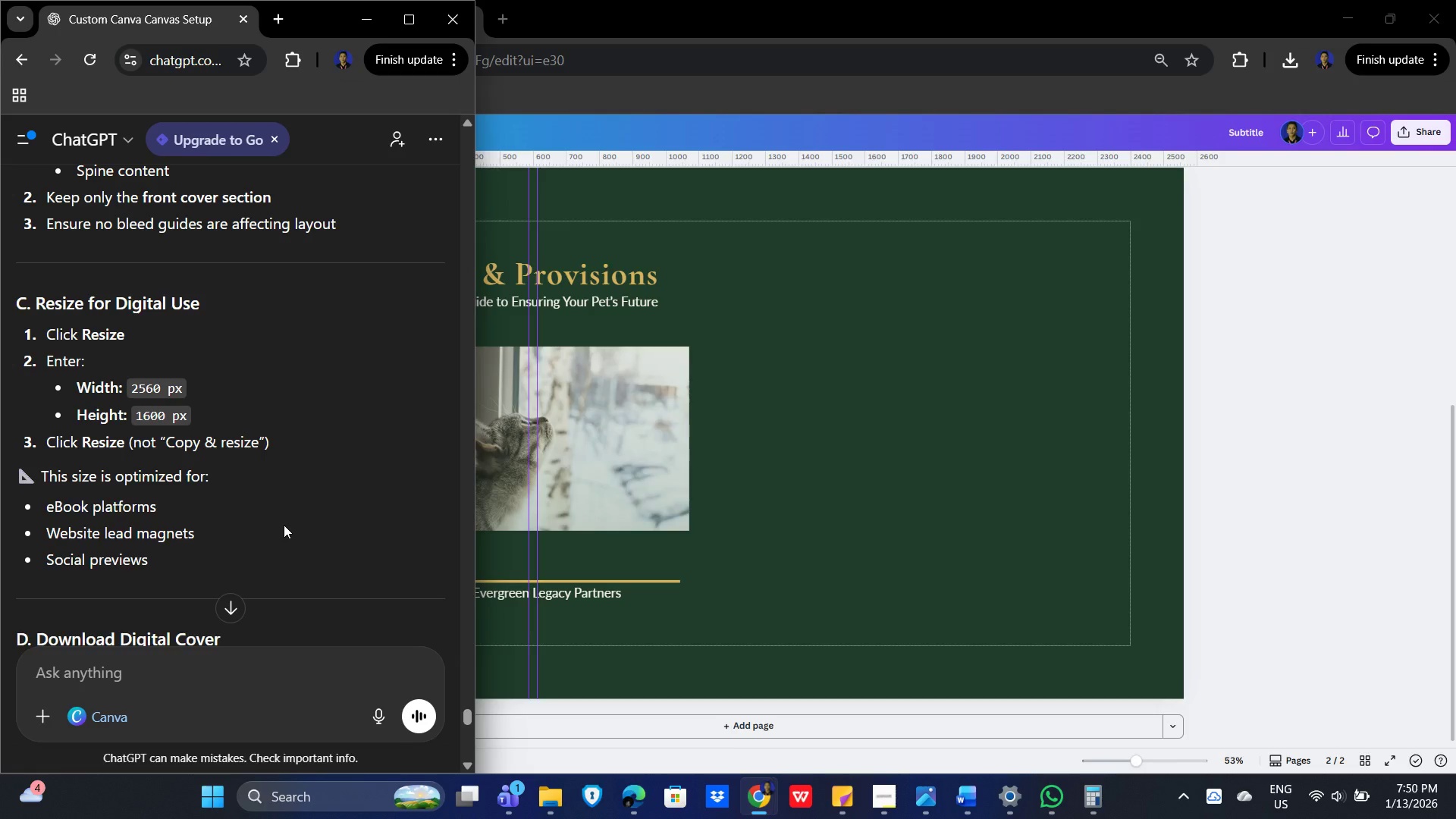 
scroll: coordinate [284, 525], scroll_direction: down, amount: 2.0
 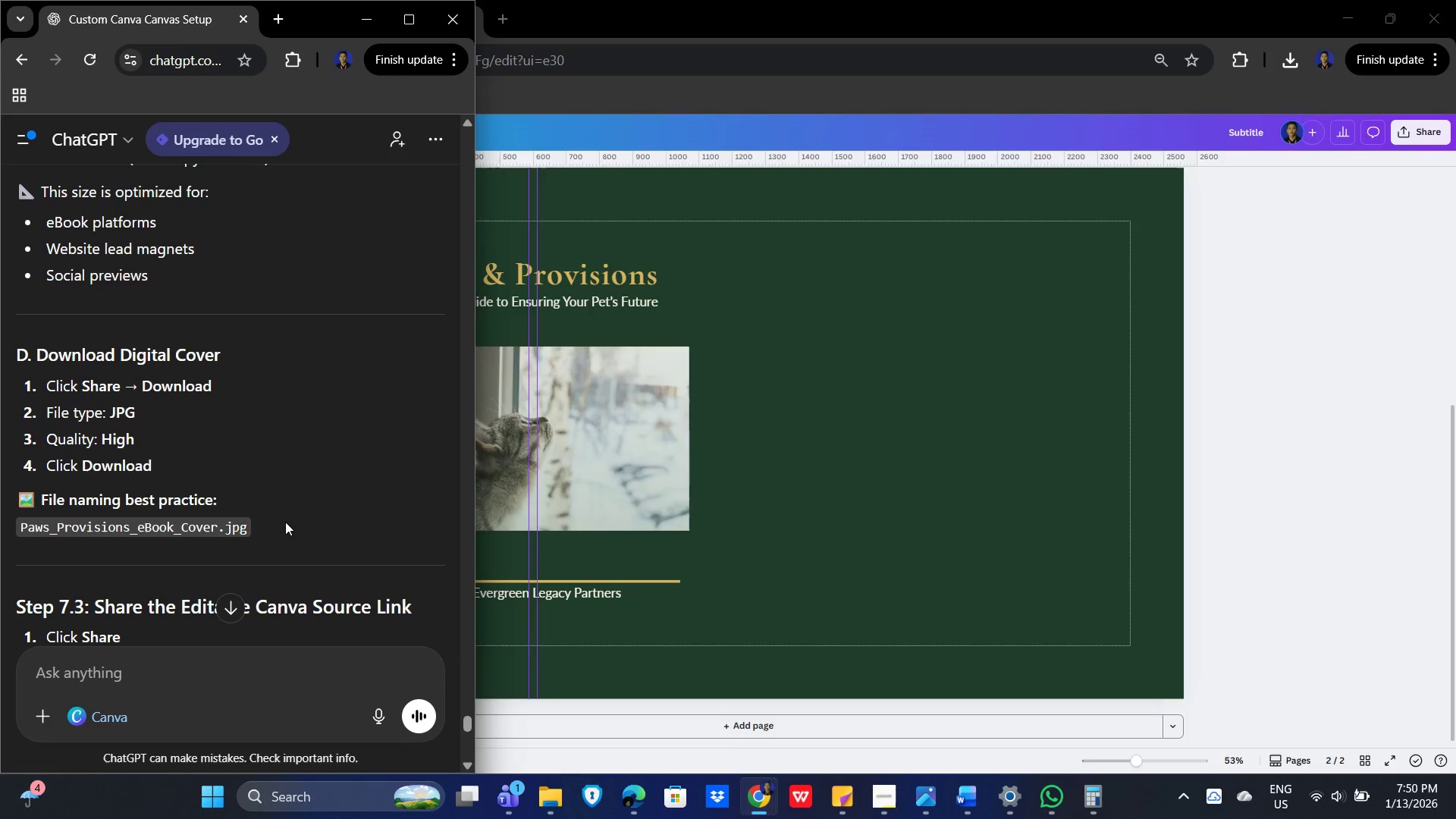 
wait(6.36)
 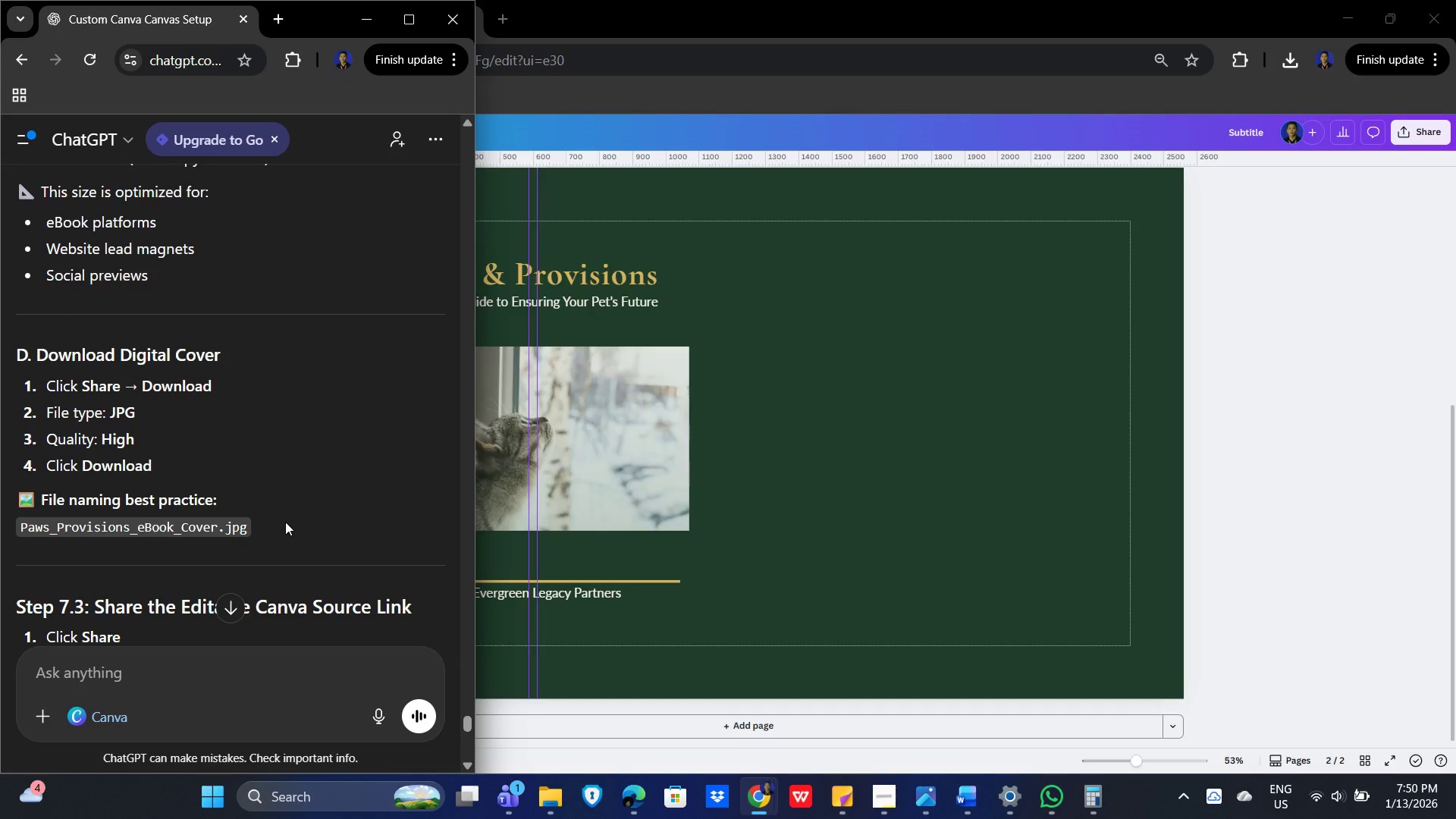 
left_click([1404, 124])
 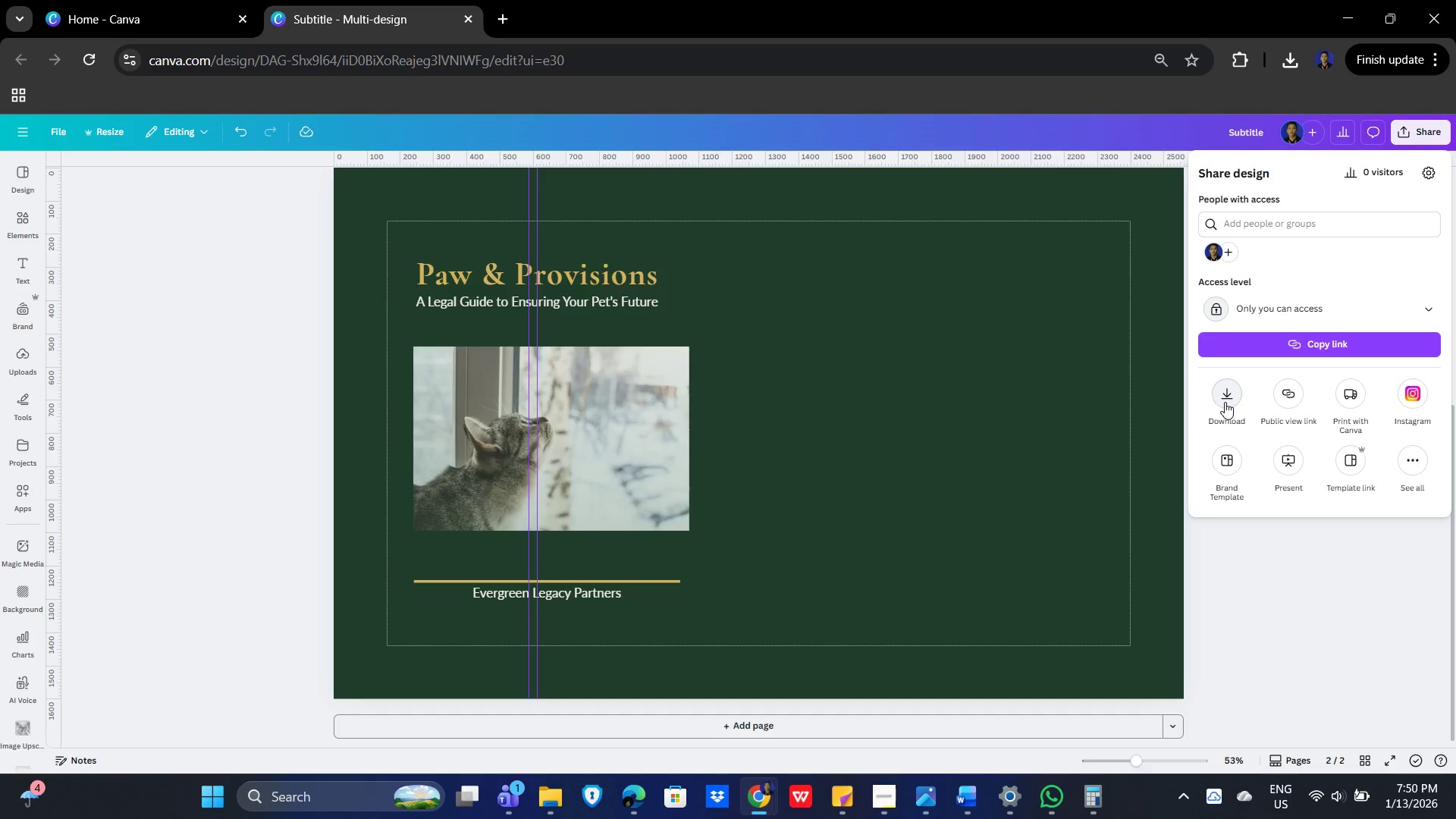 
key(Alt+AltLeft)
 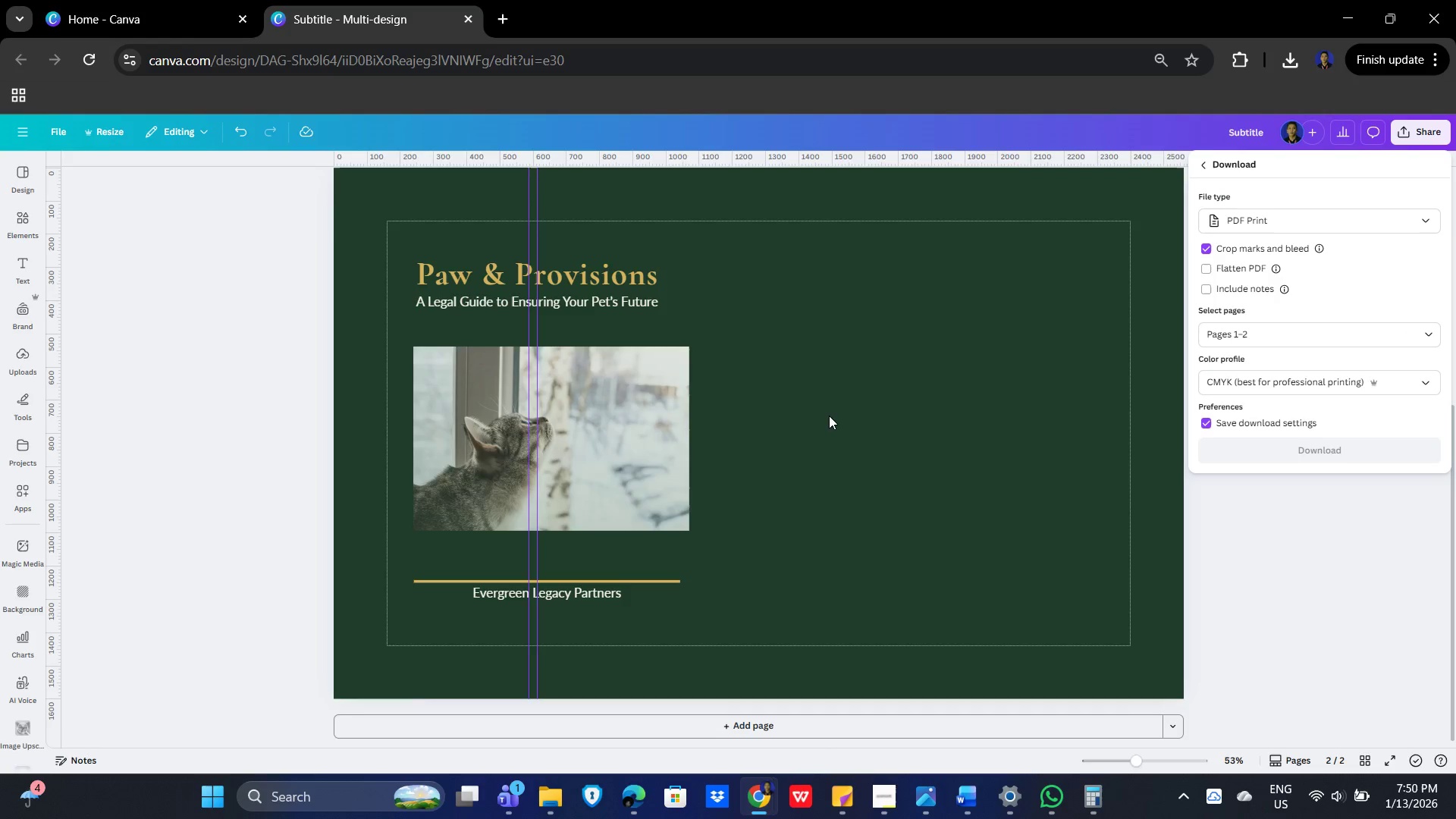 
key(Alt+Tab)
 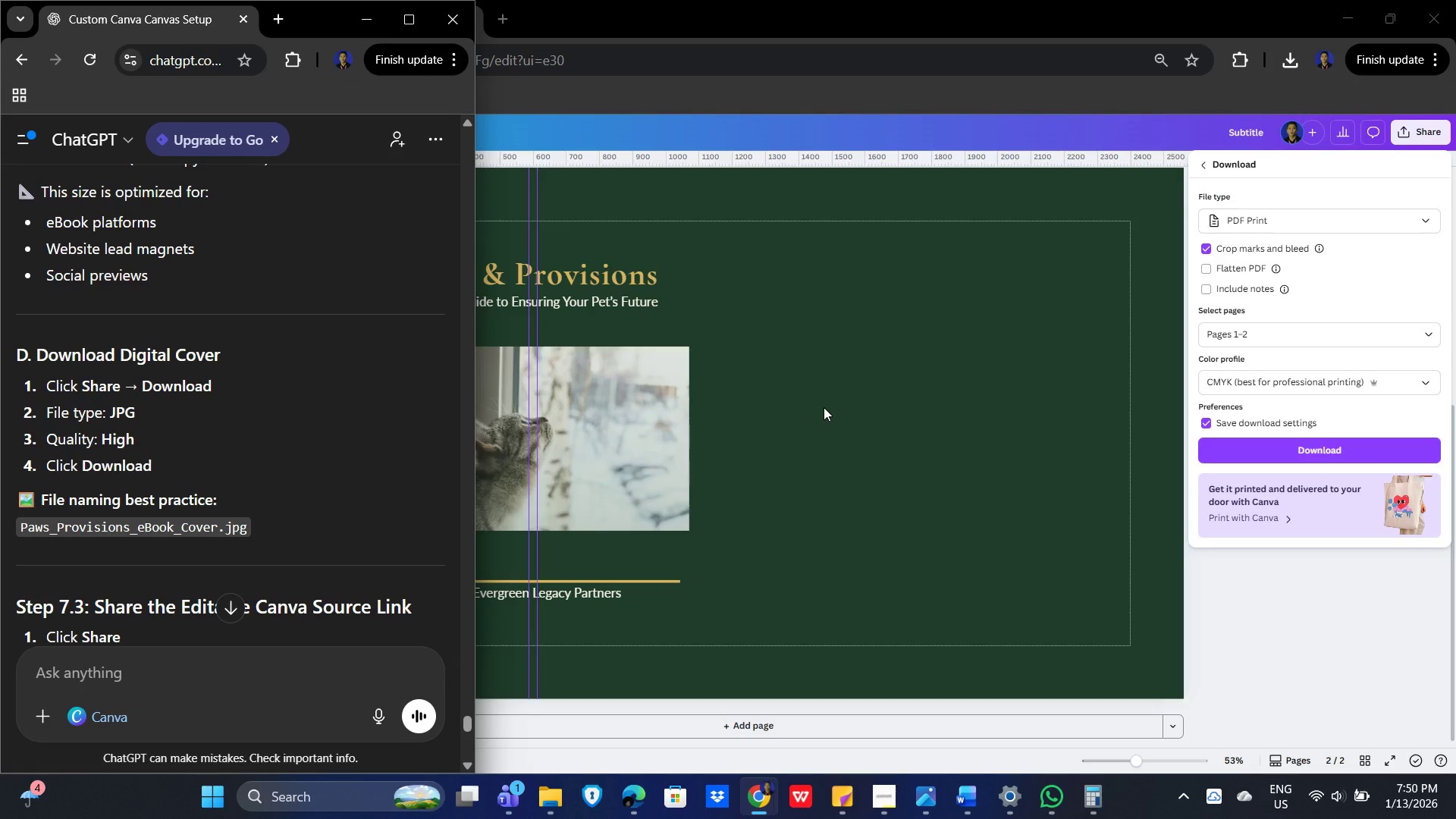 
key(Alt+AltLeft)
 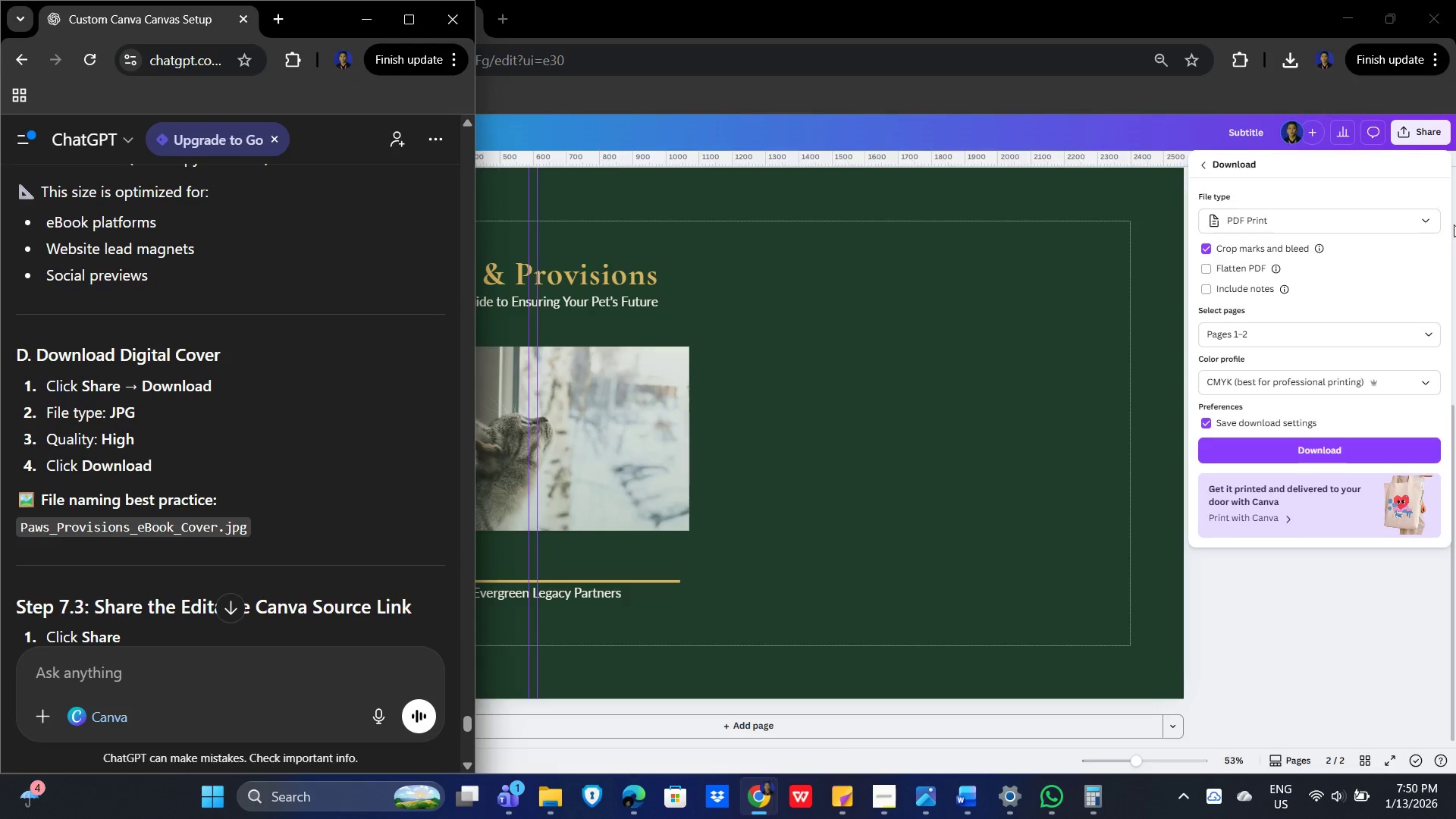 
key(Alt+Tab)
 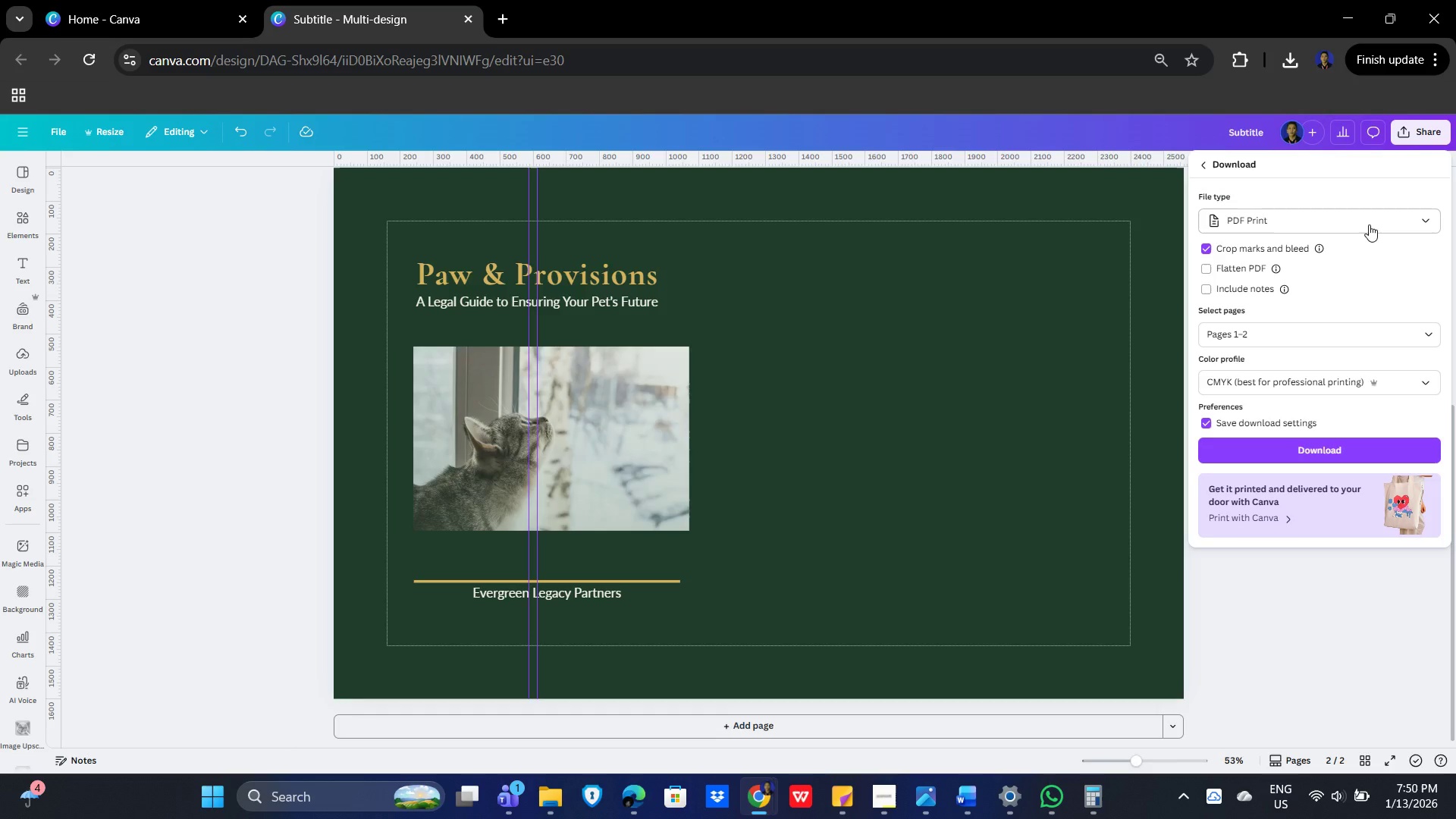 
left_click([1370, 223])
 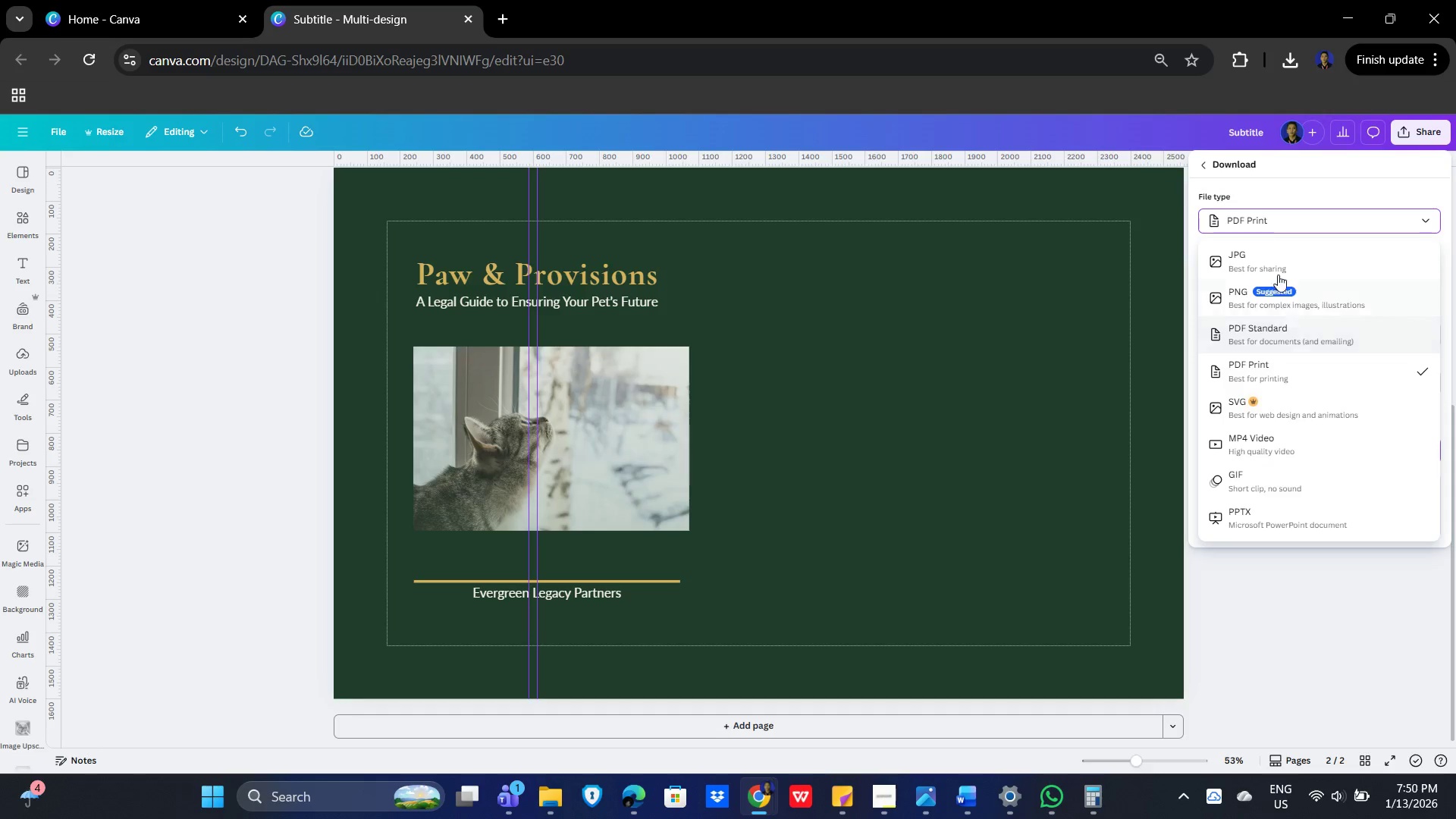 
left_click([1273, 260])
 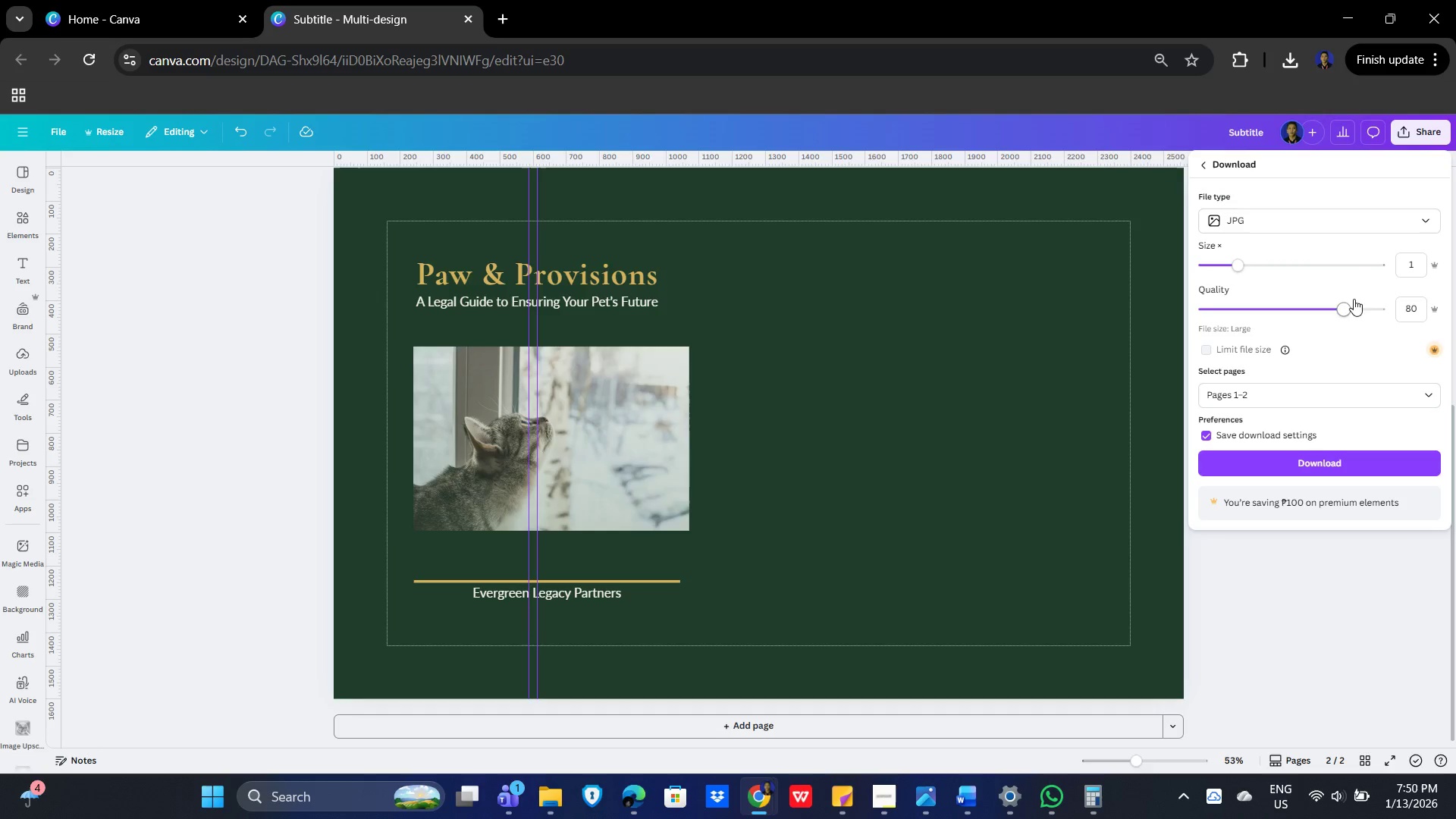 
key(Alt+Tab)
 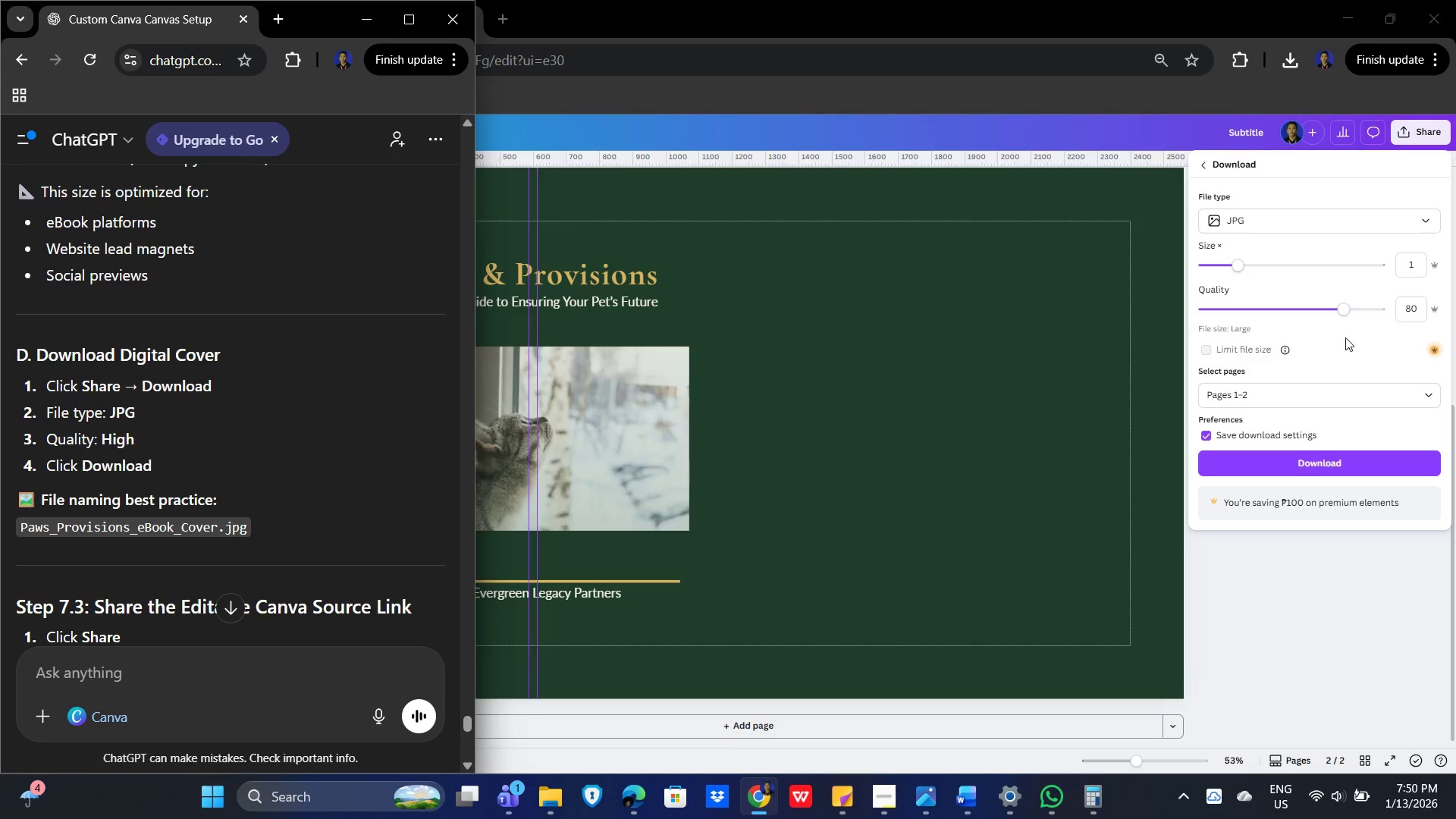 
left_click_drag(start_coordinate=[1342, 312], to_coordinate=[1397, 310])
 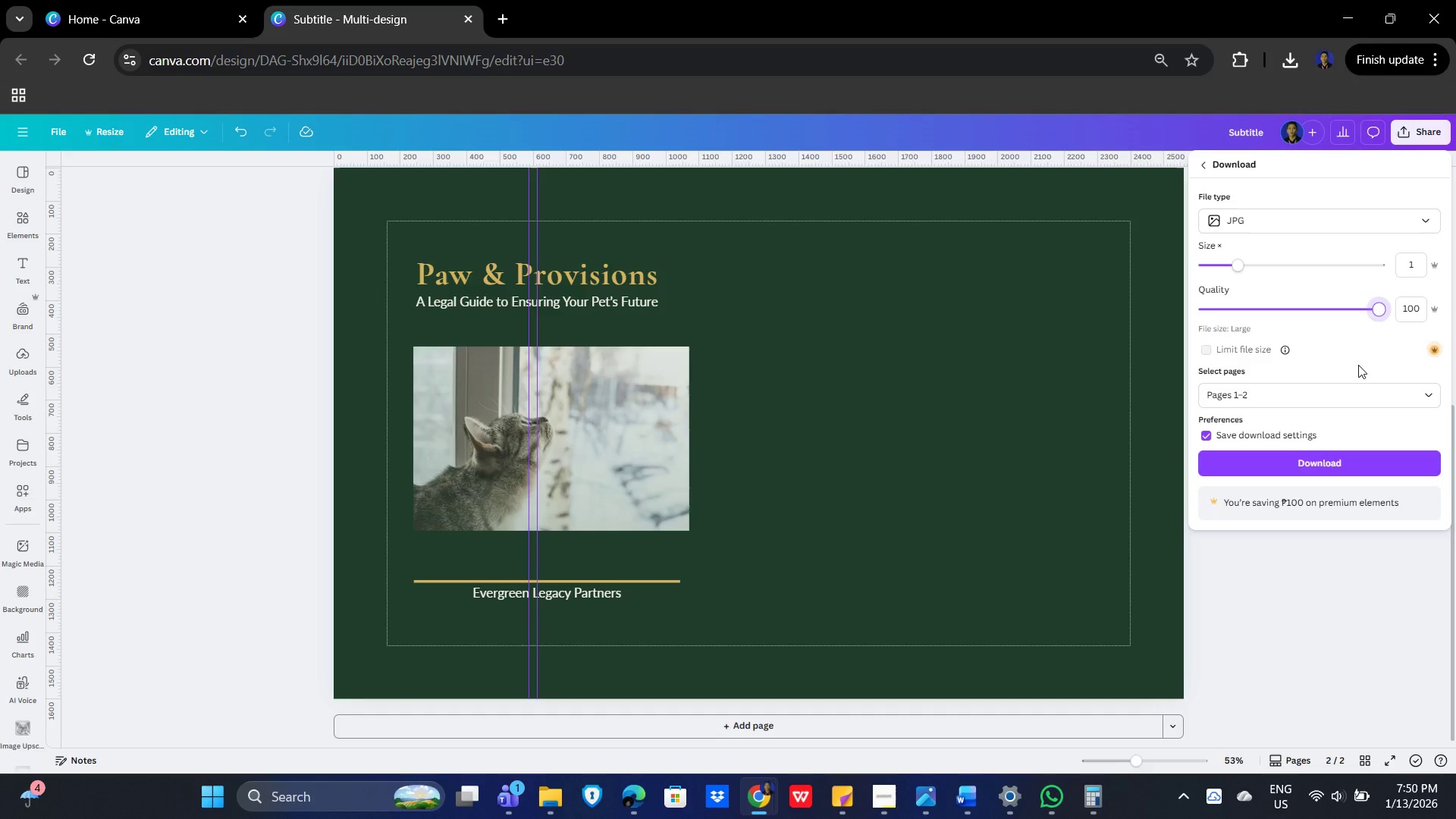 
key(Alt+AltLeft)
 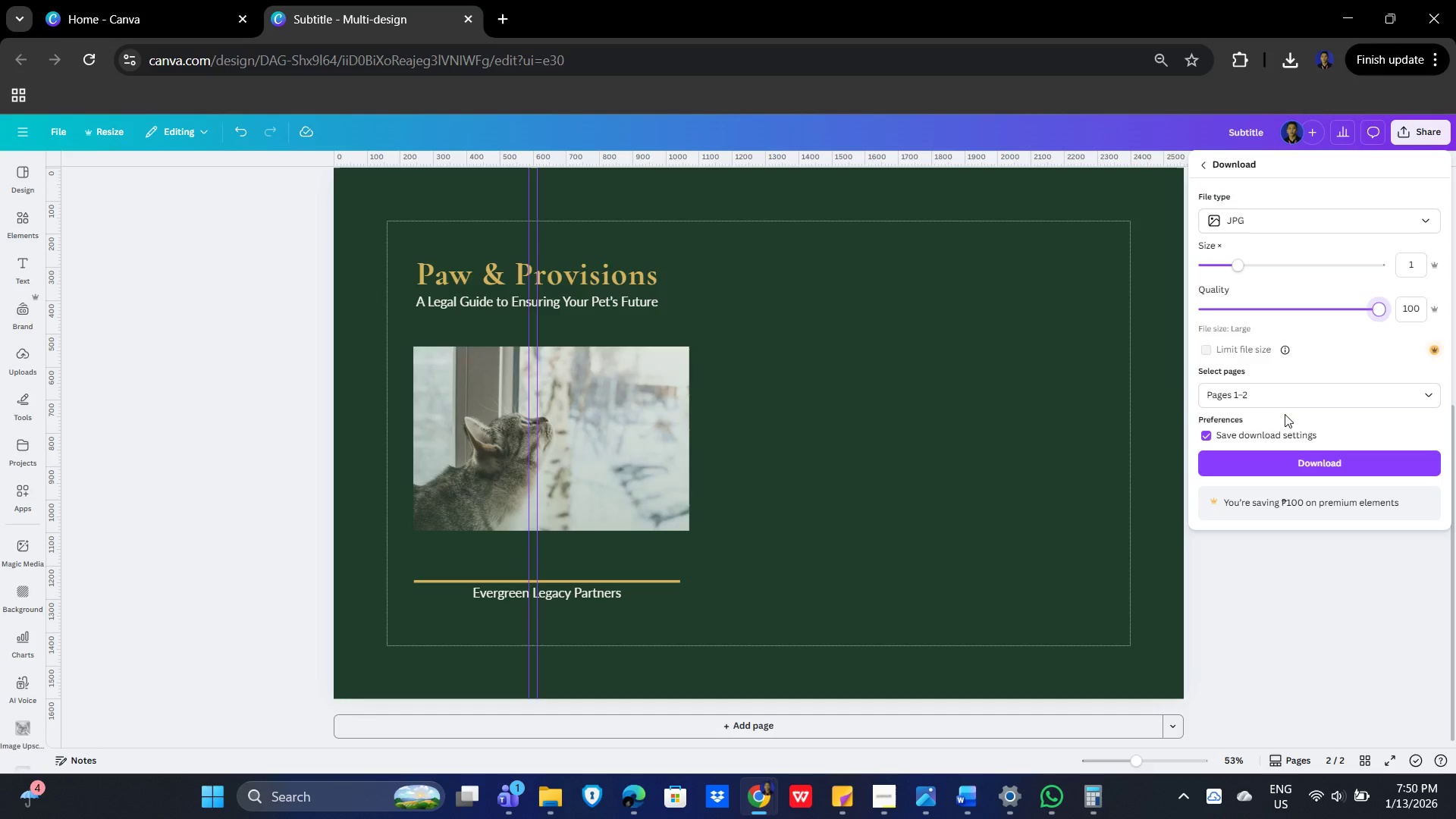 
key(Alt+Tab)
 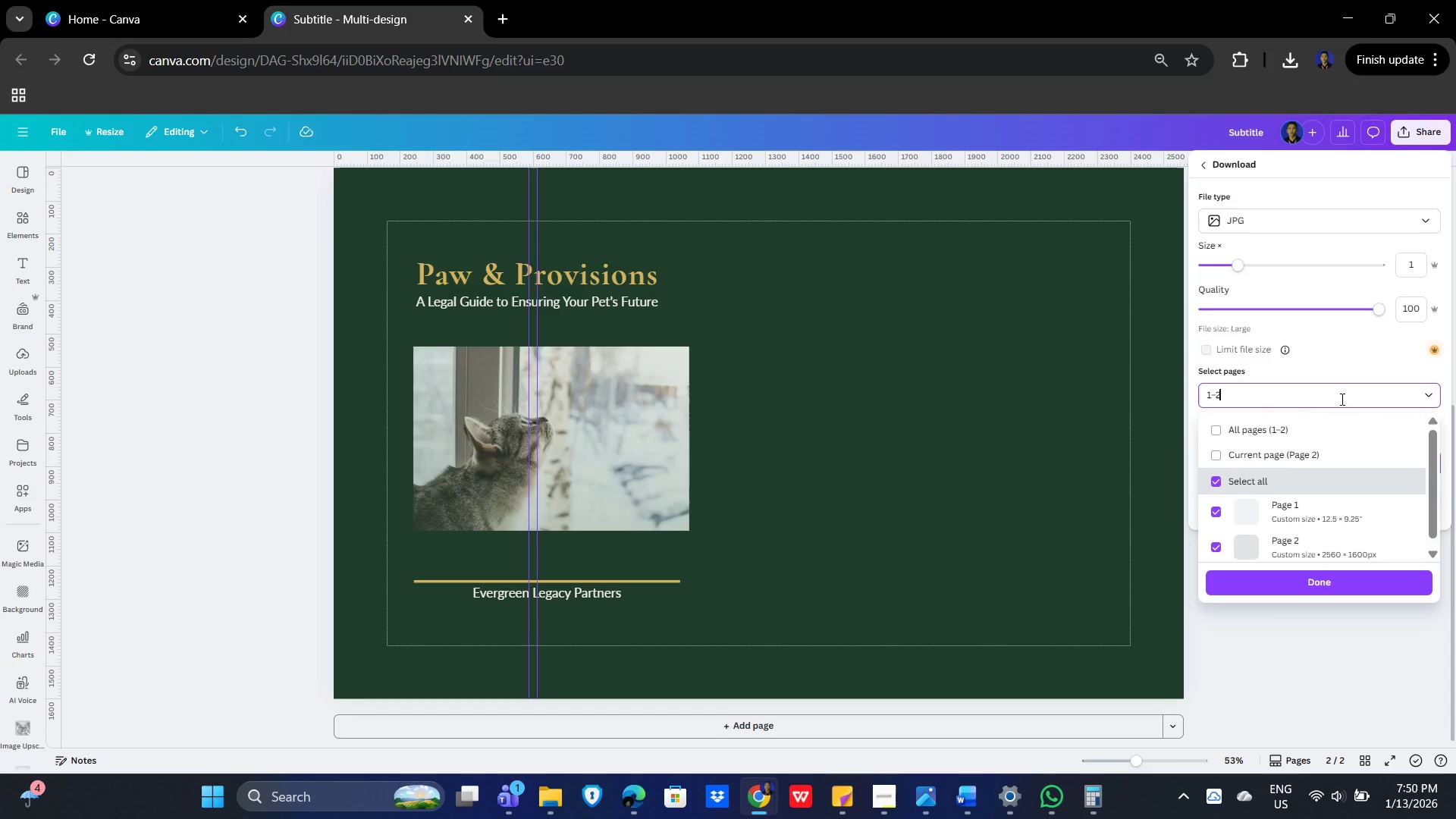 
wait(7.97)
 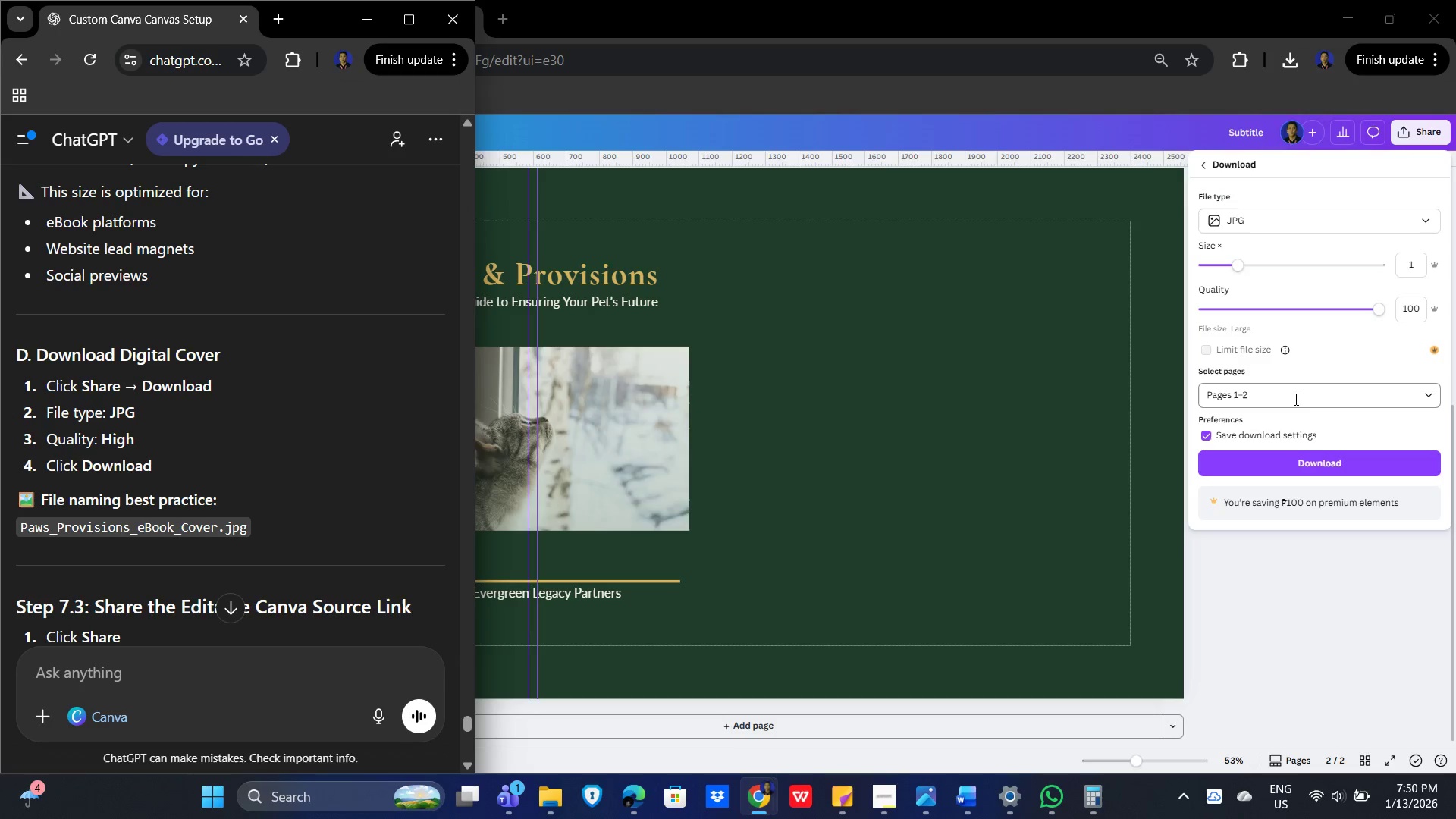 
key(Alt+AltLeft)
 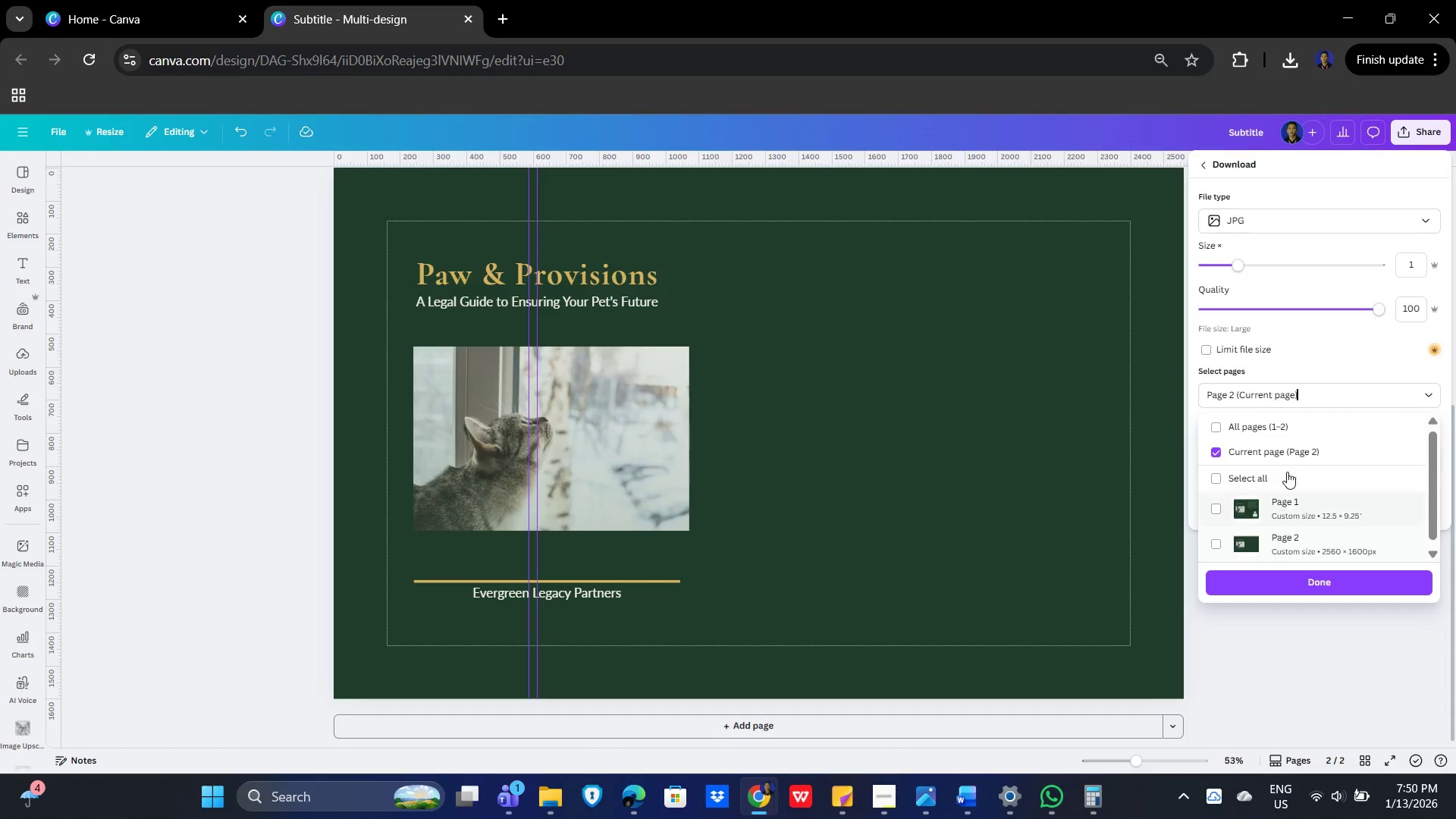 
key(Alt+Tab)
 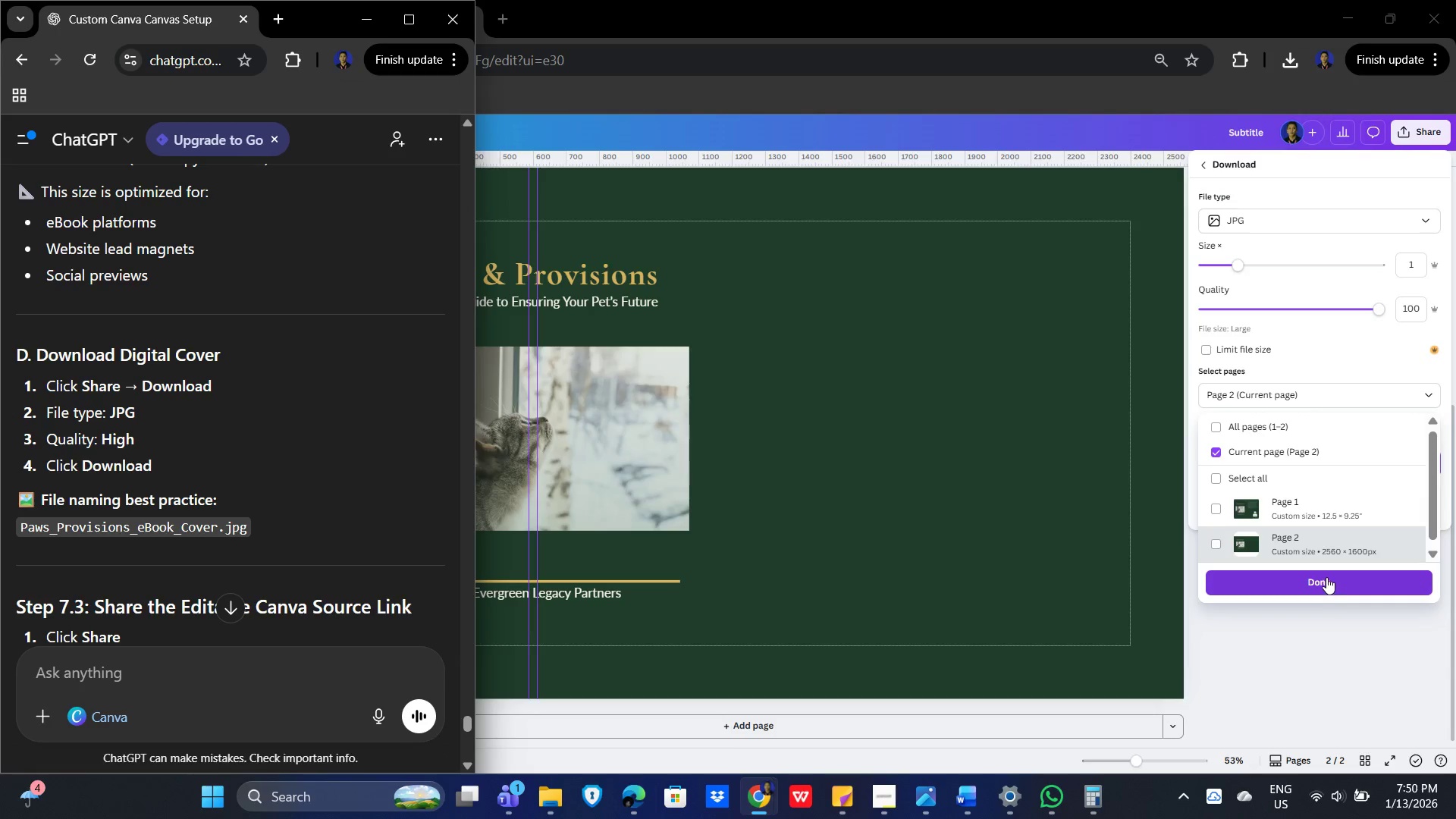 
wait(6.97)
 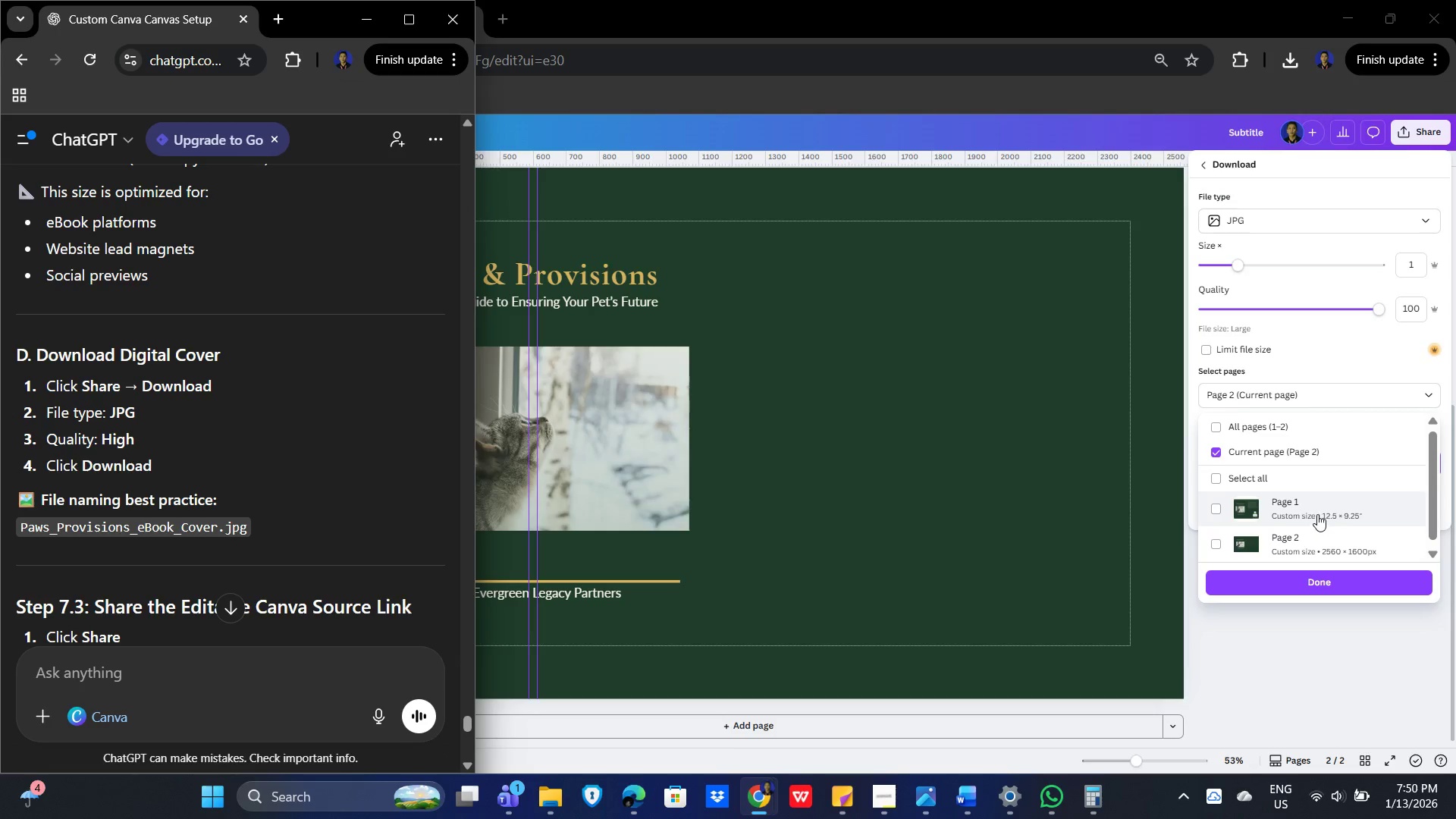 
left_click([1315, 584])
 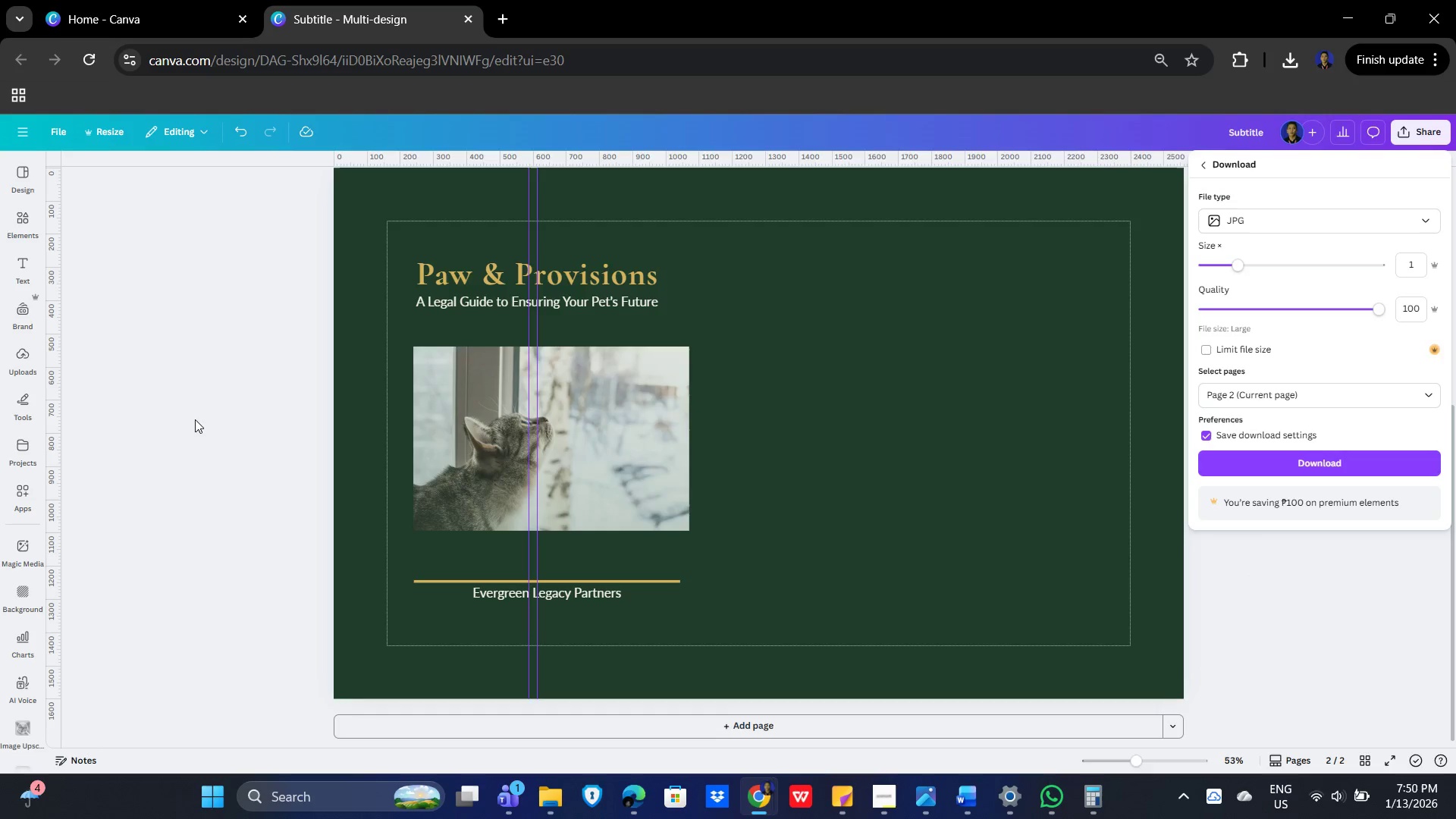 
hold_key(key=AltLeft, duration=0.44)
 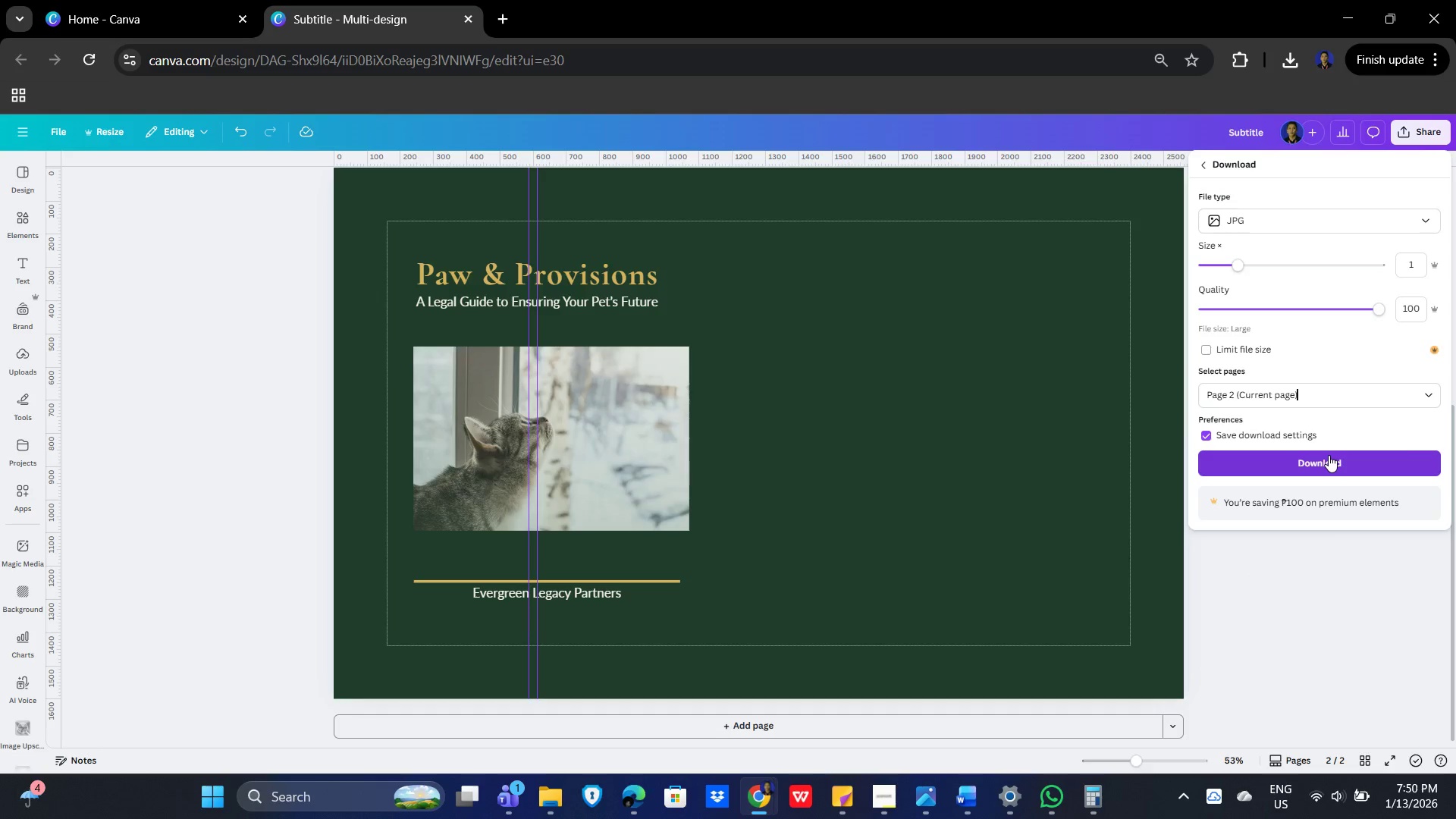 
left_click([1329, 455])
 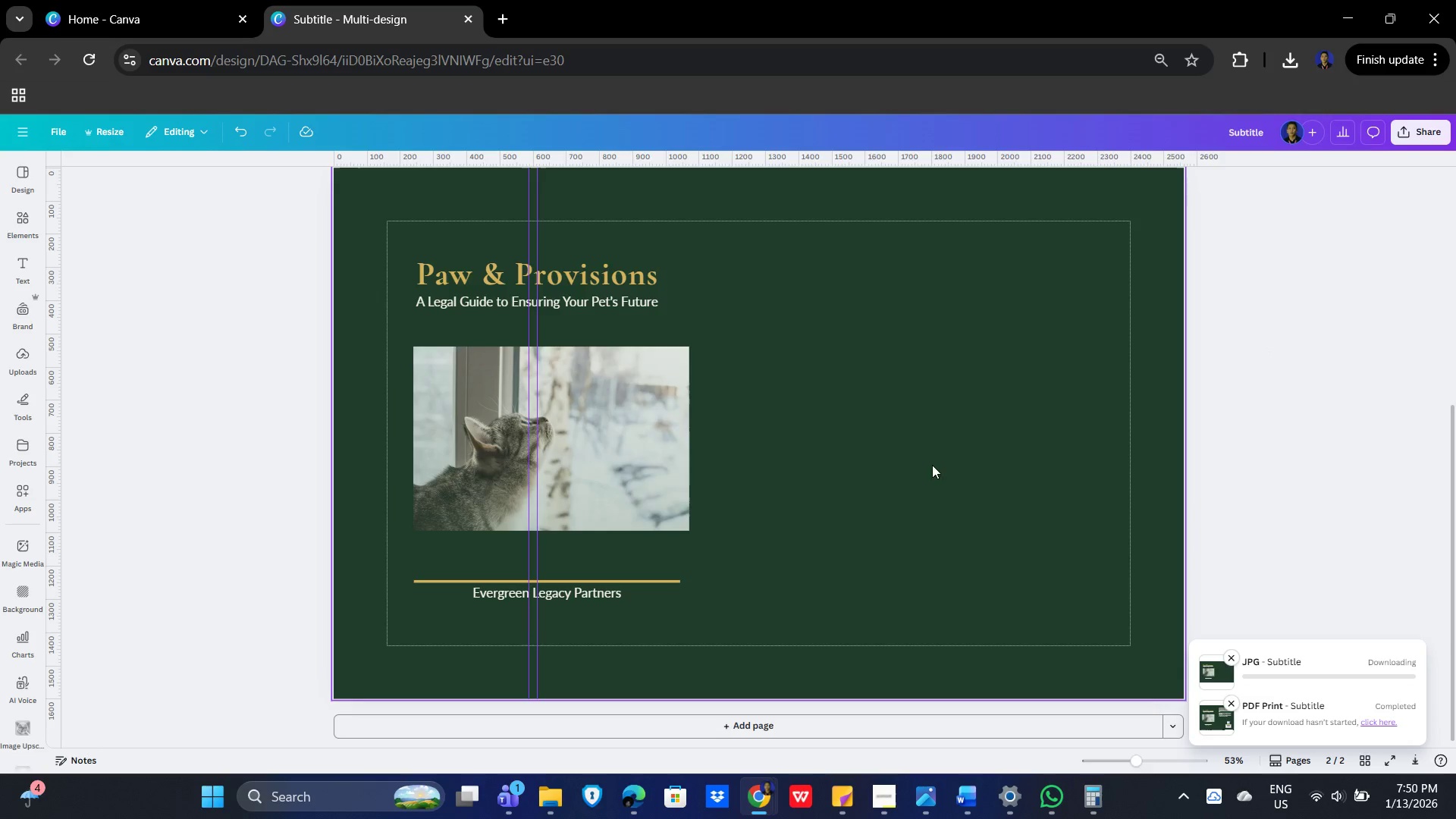 
key(Alt+AltLeft)
 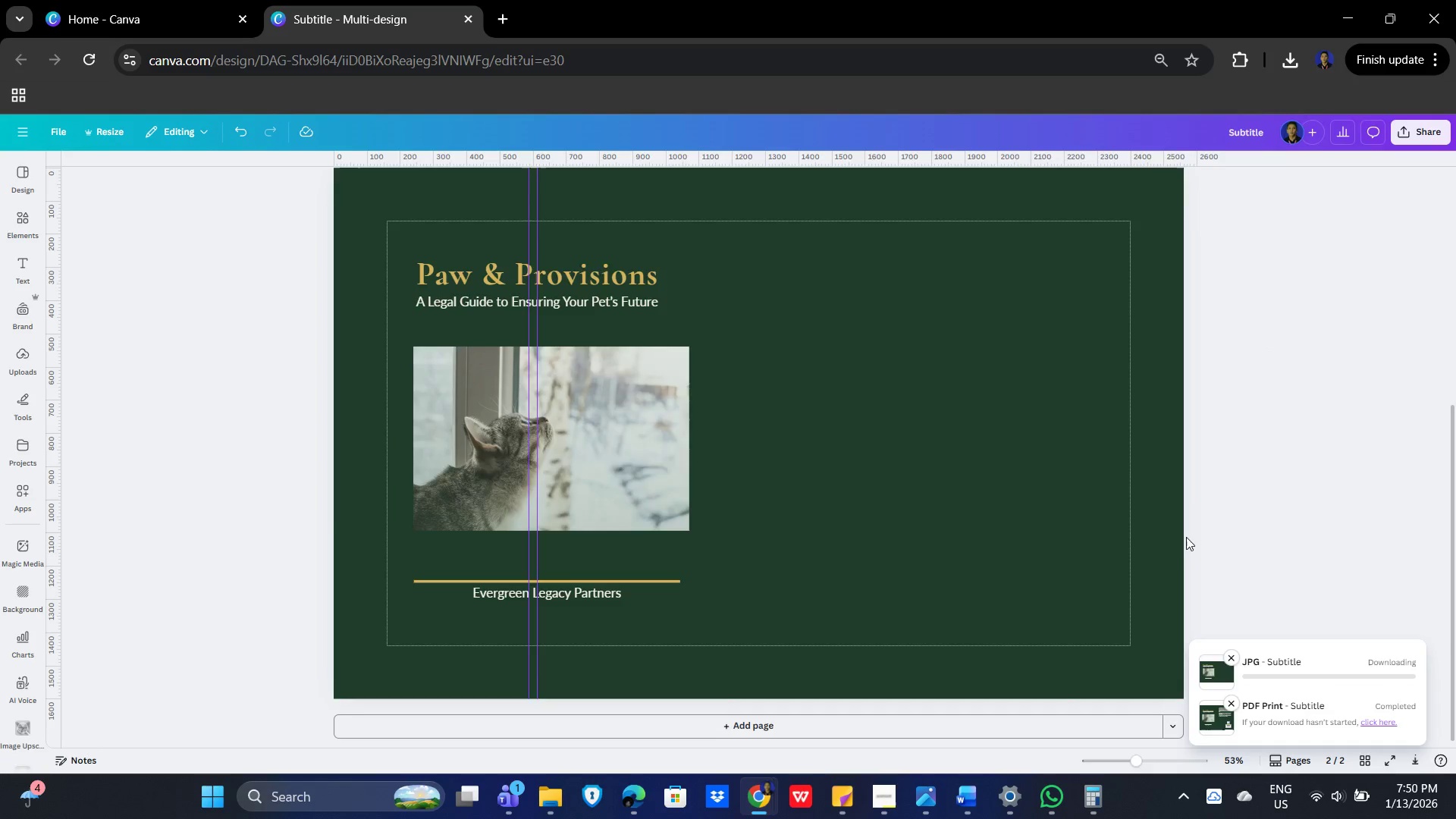 
key(Alt+Tab)
 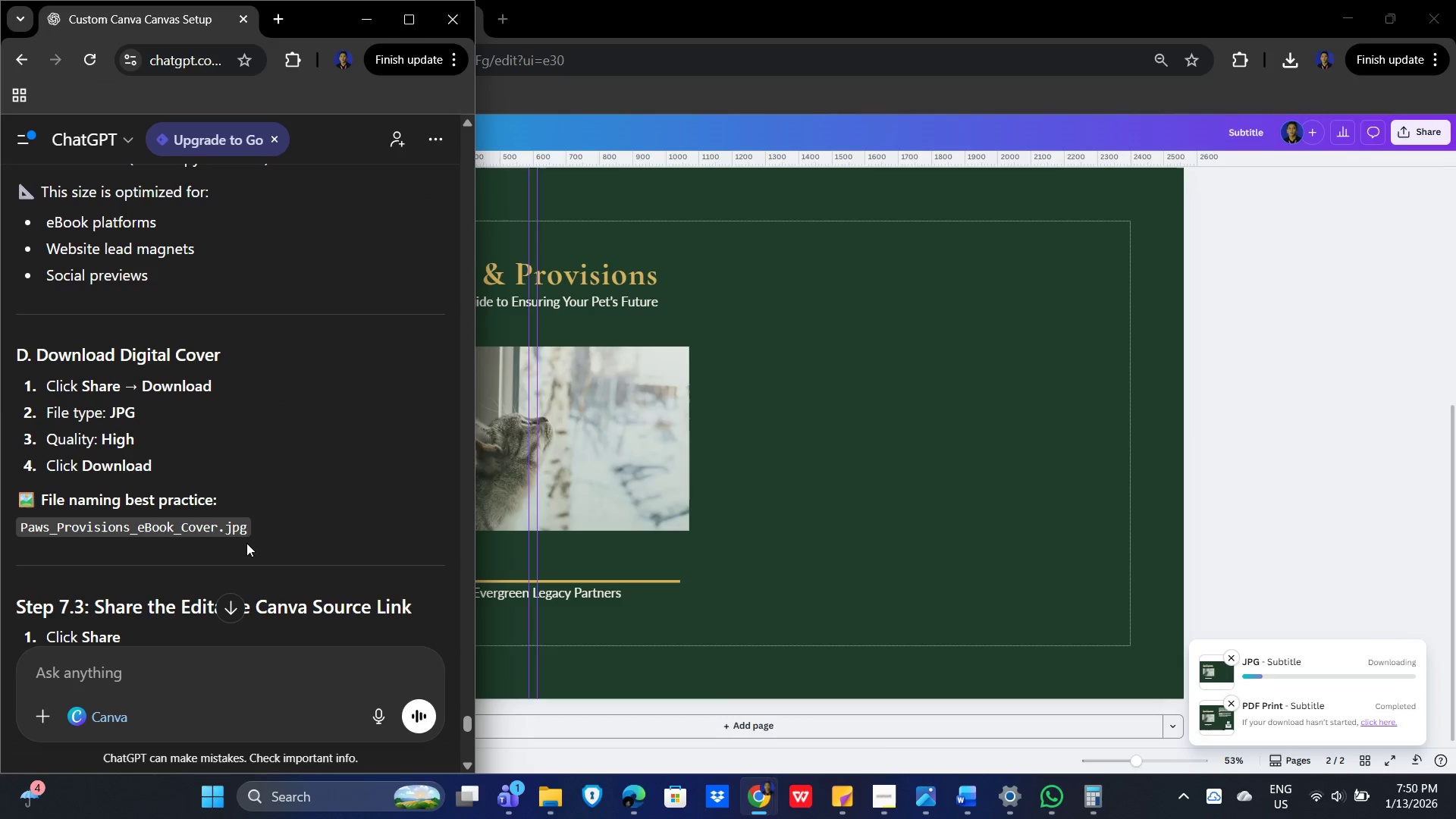 
left_click_drag(start_coordinate=[334, 536], to_coordinate=[5, 528])
 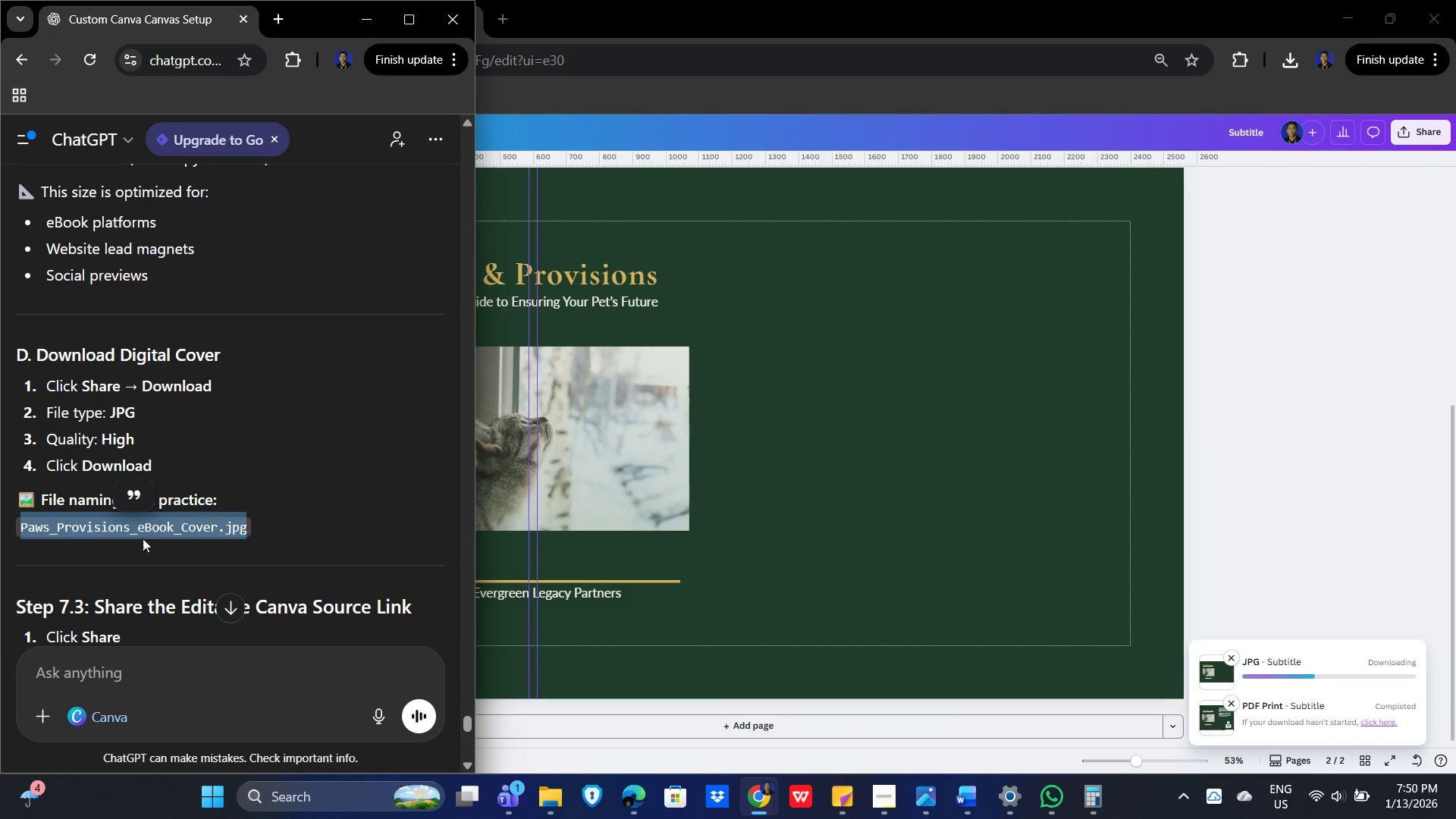 
key(Control+C)
 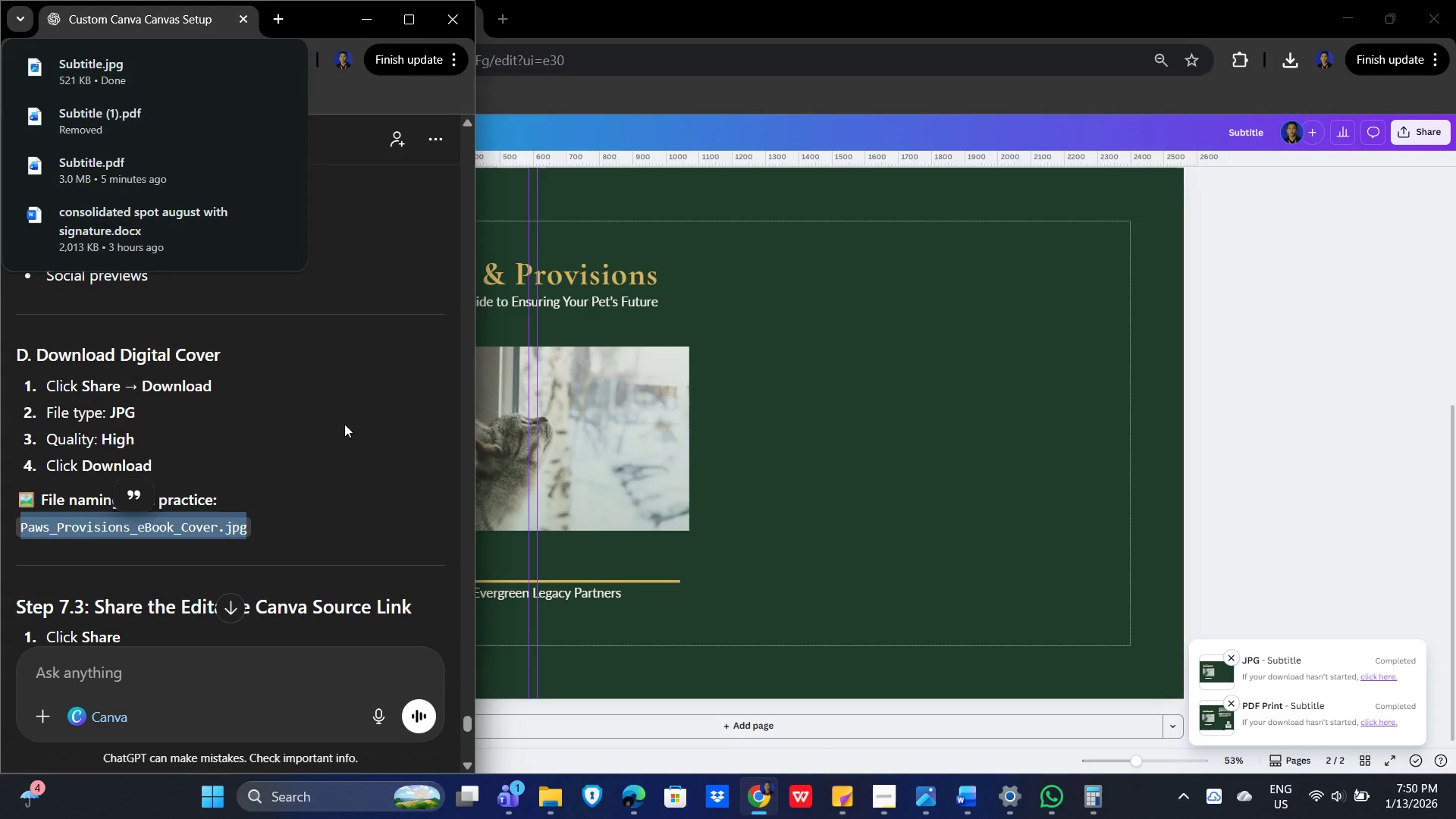 
scroll: coordinate [335, 485], scroll_direction: down, amount: 3.0
 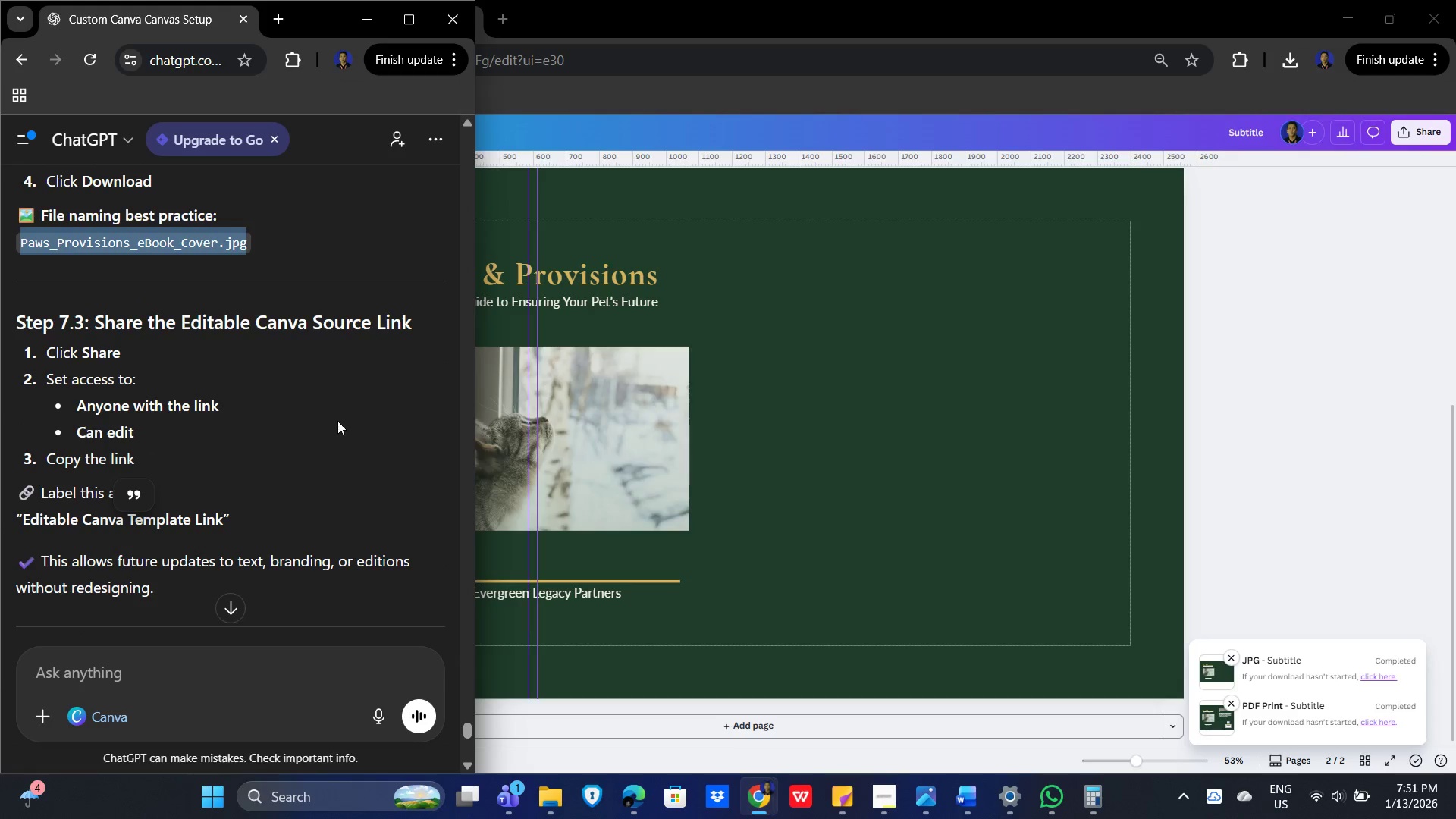 
wait(6.2)
 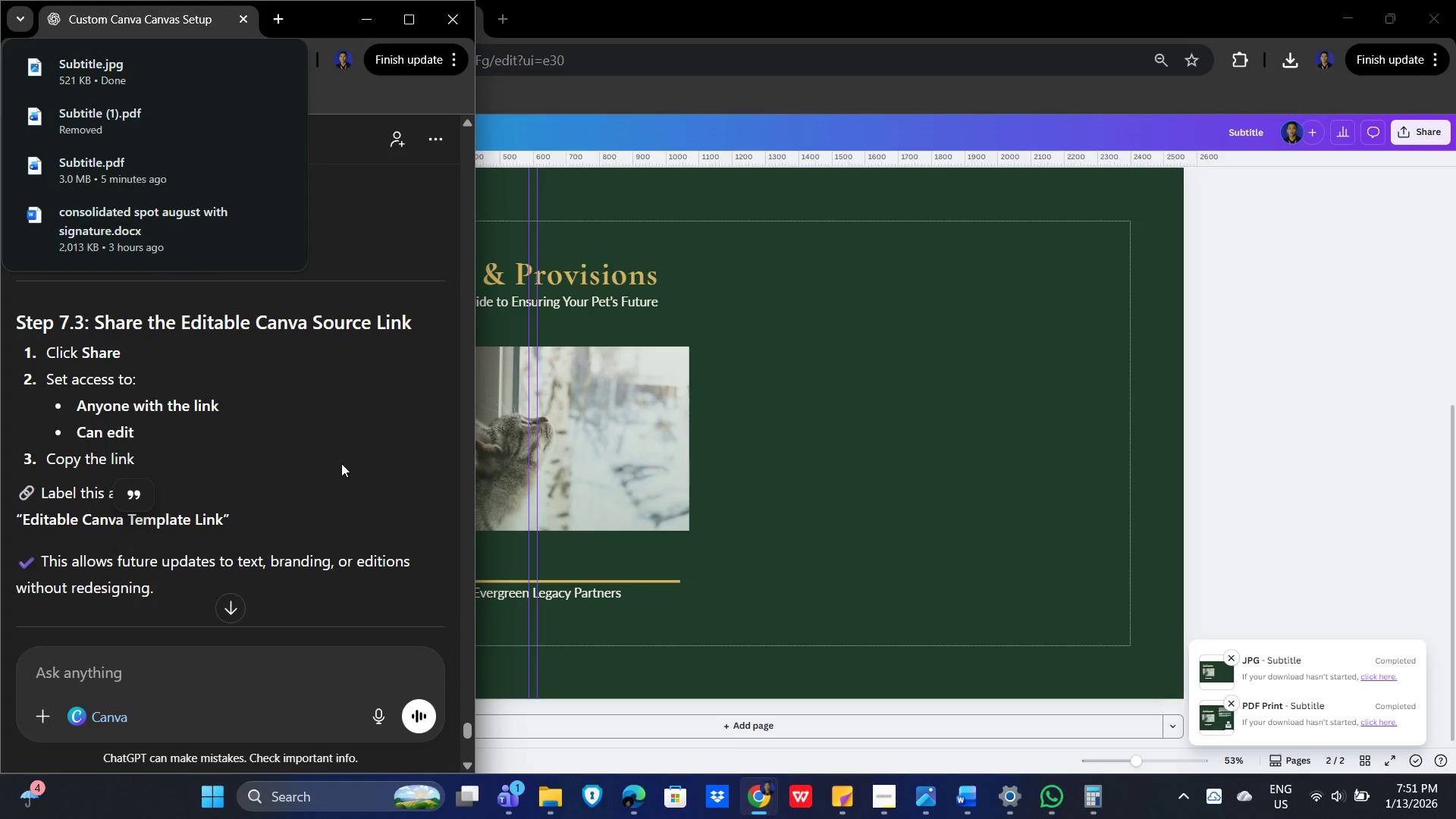 
key(Alt+AltLeft)
 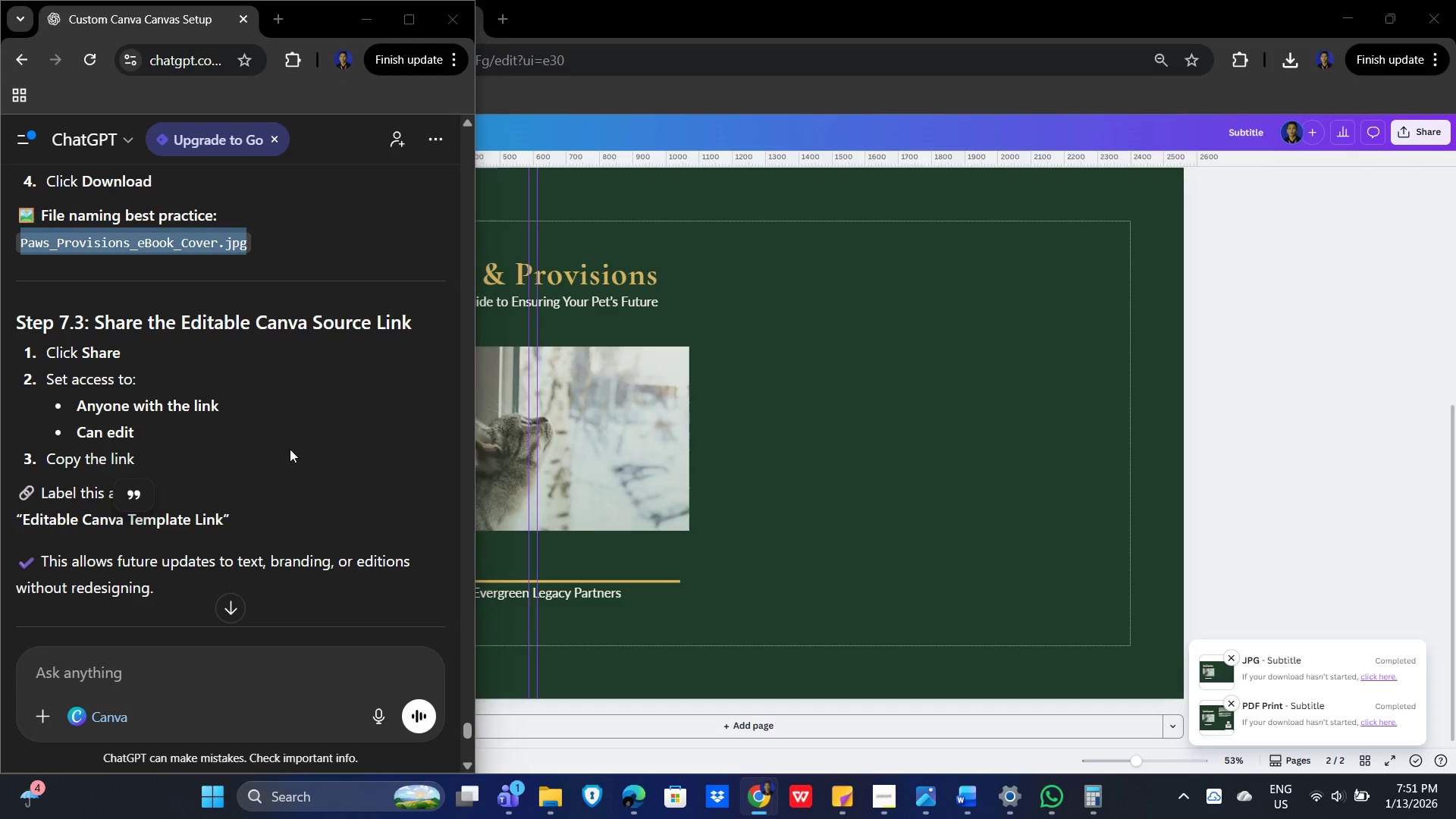 
key(Alt+Tab)
 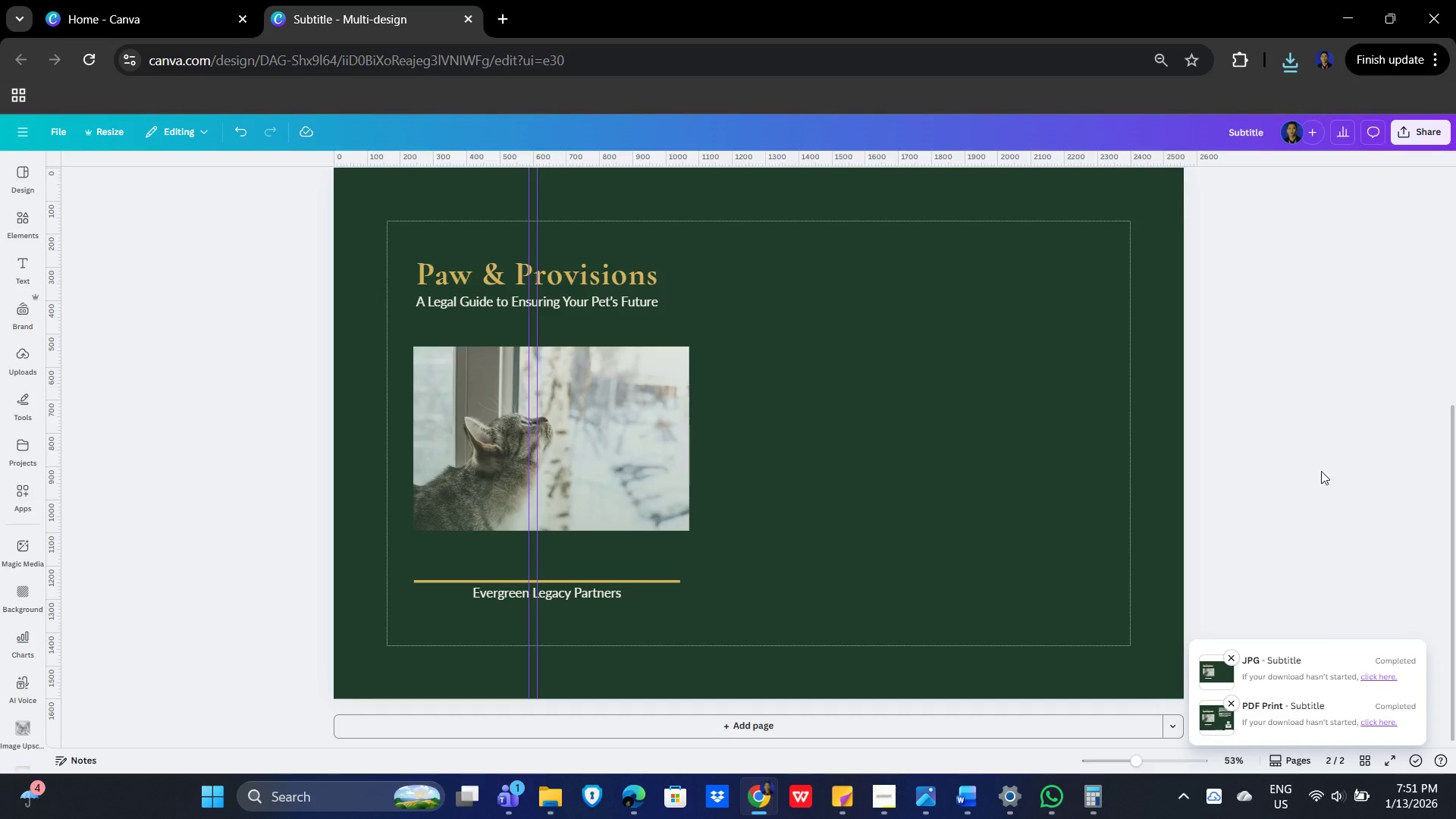 
left_click([1329, 451])
 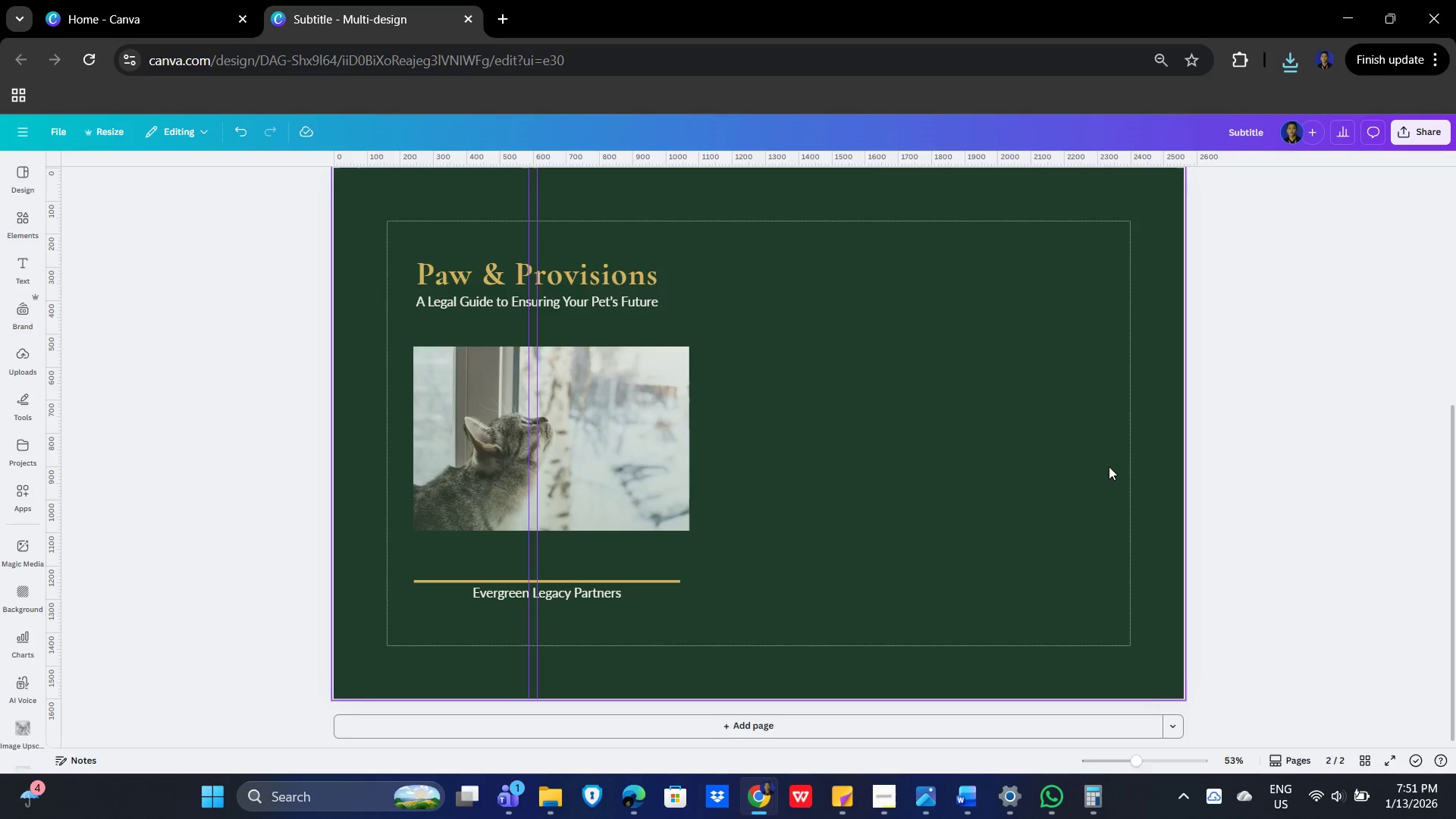 
scroll: coordinate [1017, 487], scroll_direction: up, amount: 6.0
 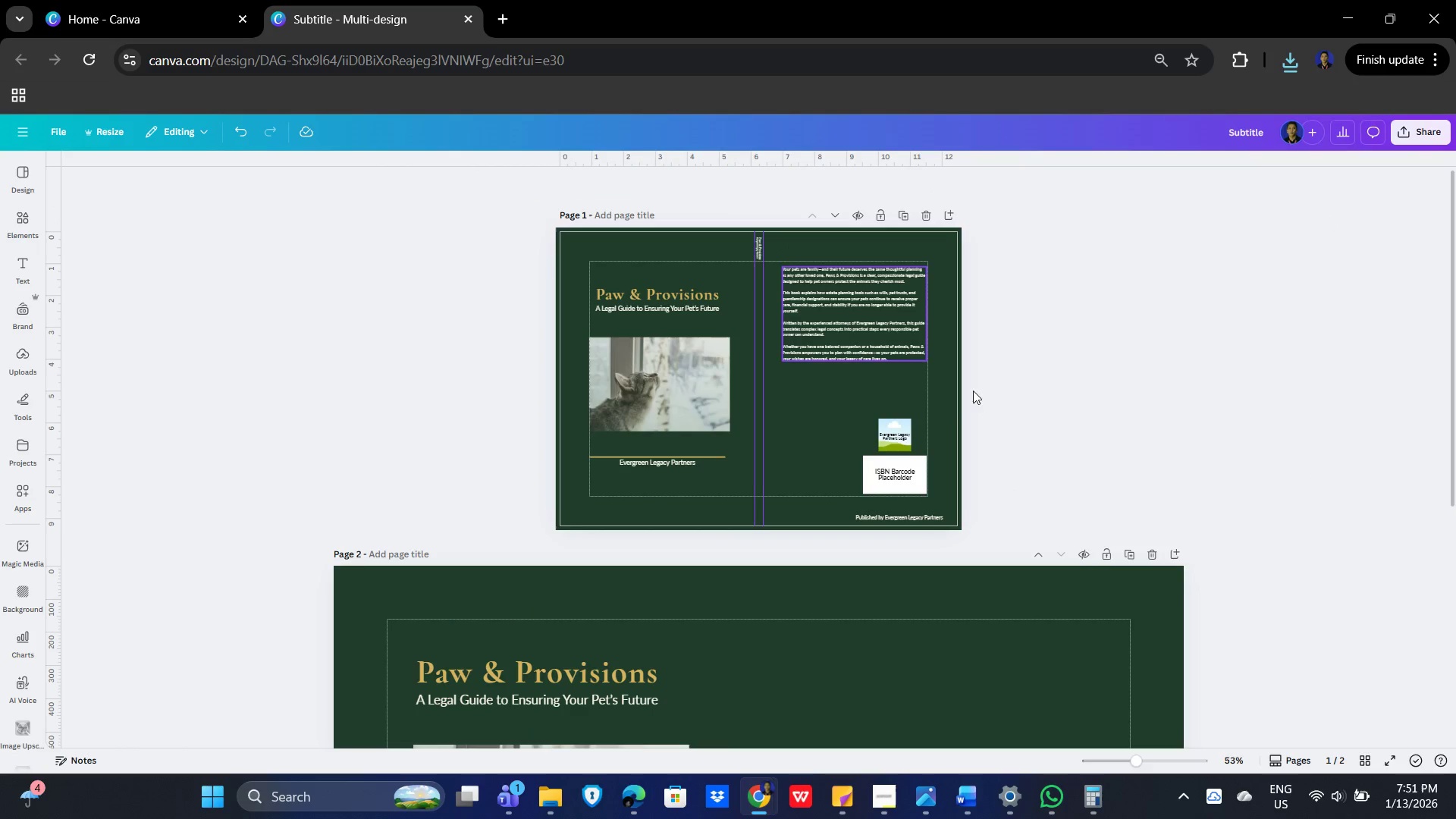 
hold_key(key=ControlLeft, duration=1.5)
 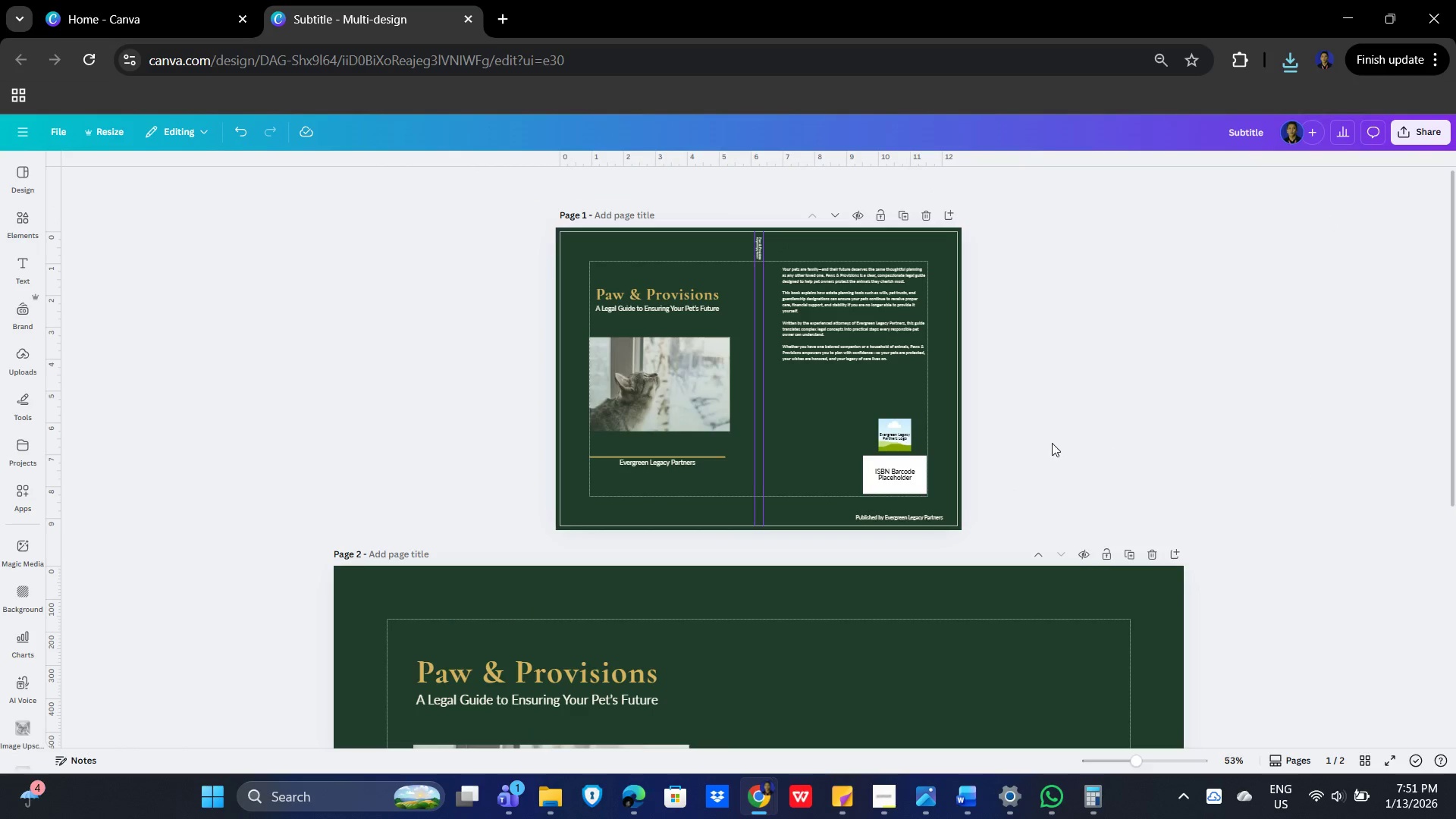 
key(Control+ControlLeft)
 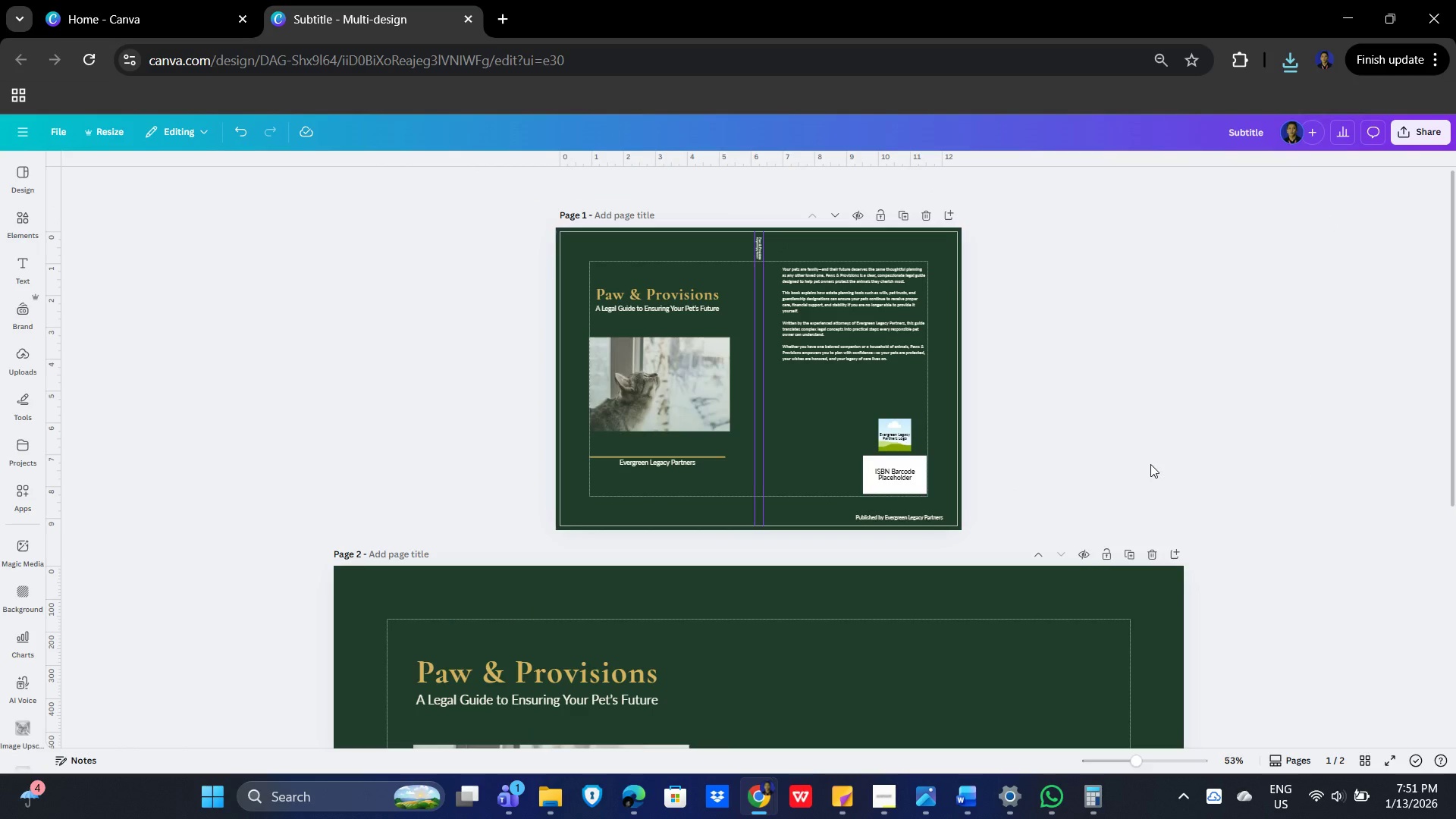 
key(Control+ControlLeft)
 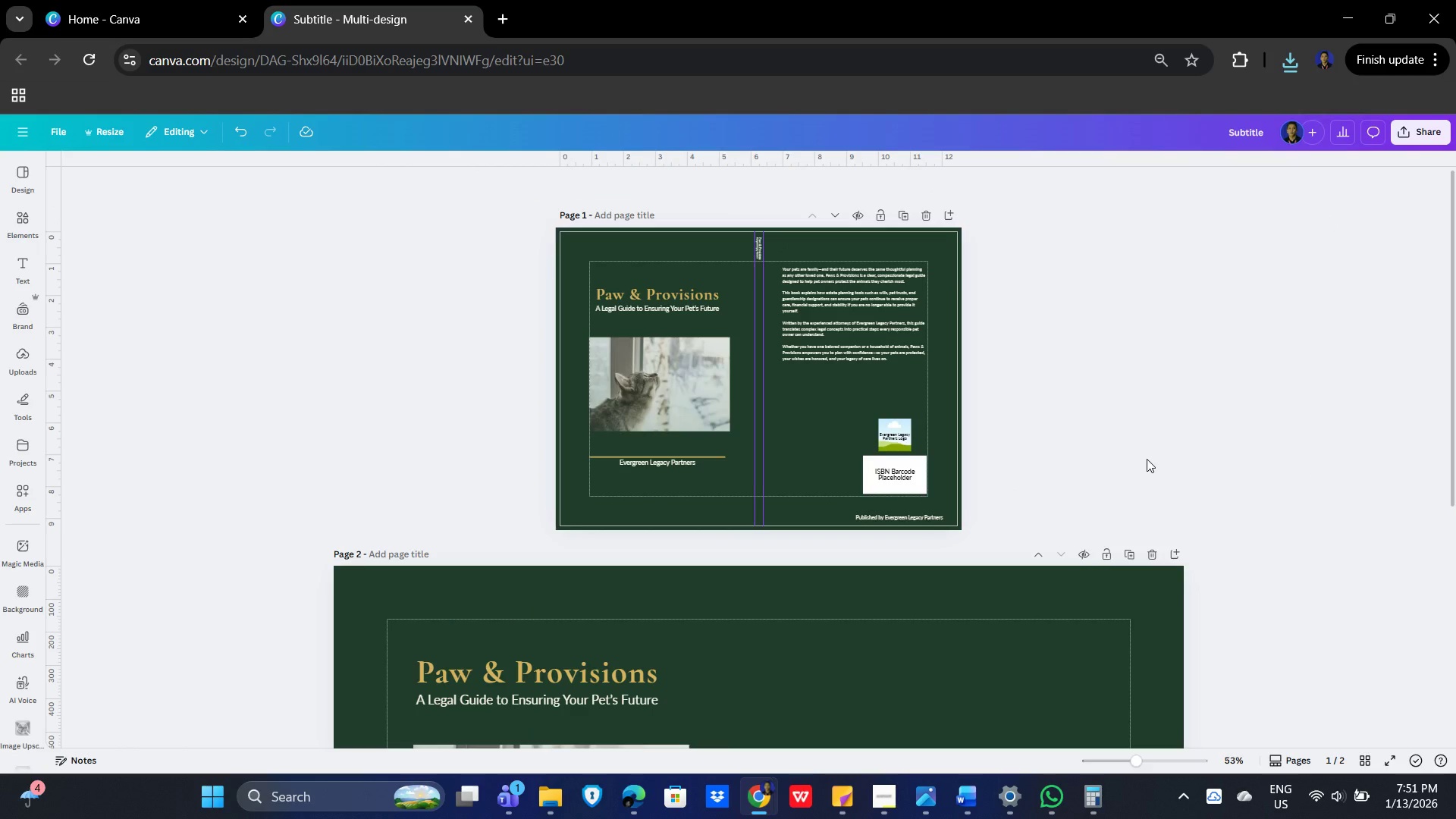 
key(Control+ControlLeft)
 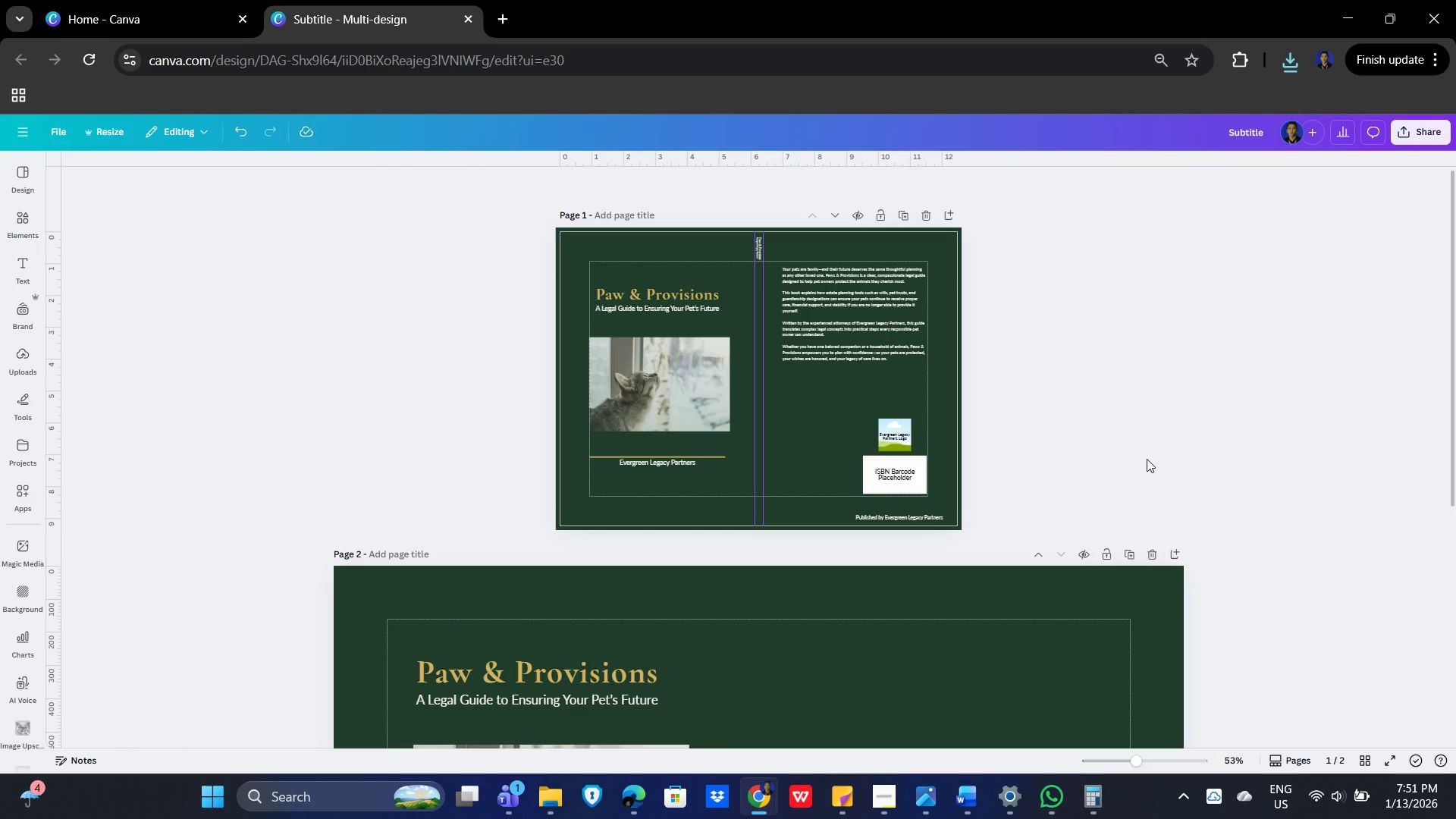 
key(Control+ControlLeft)
 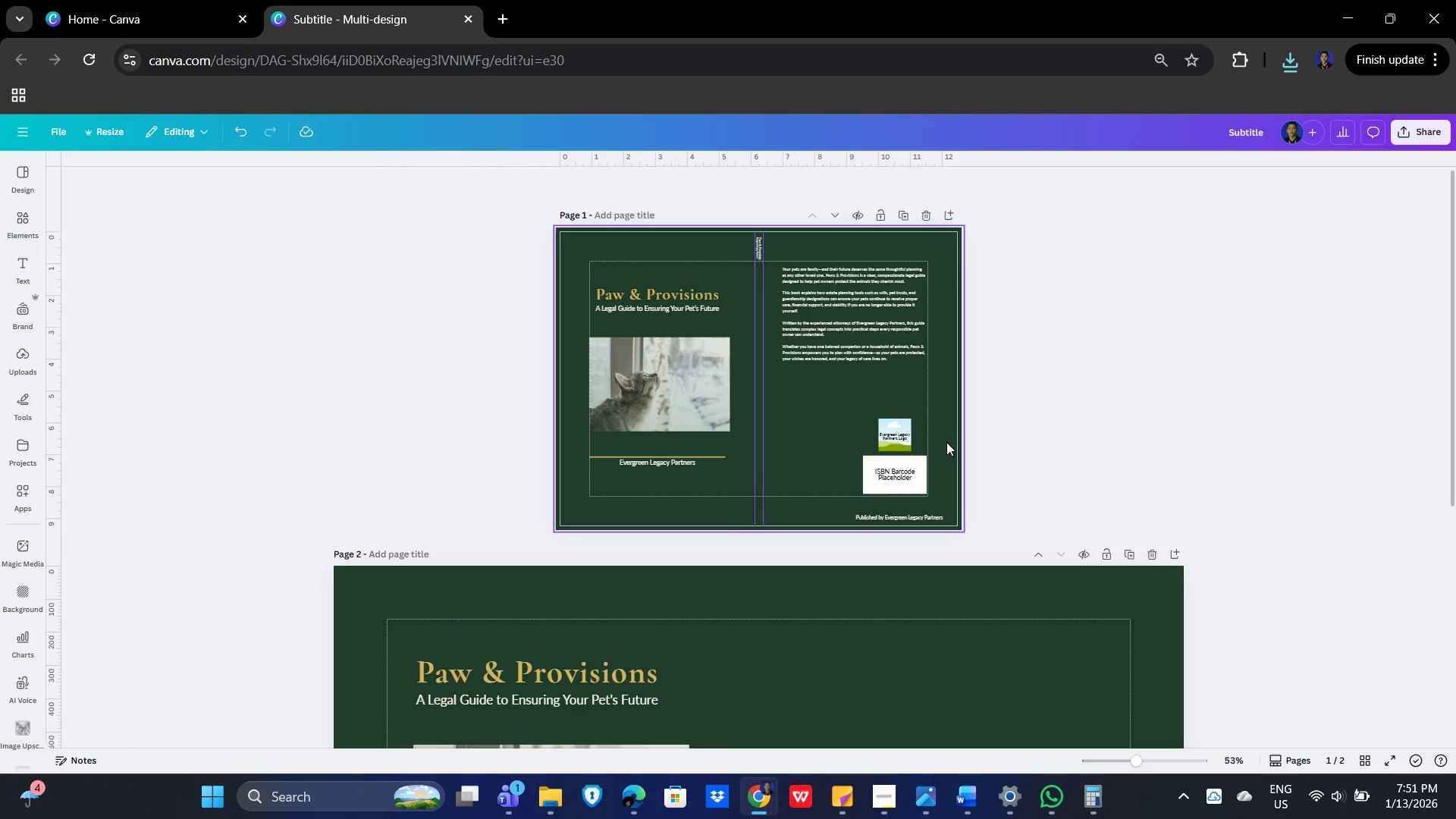 
key(Alt+Tab)
 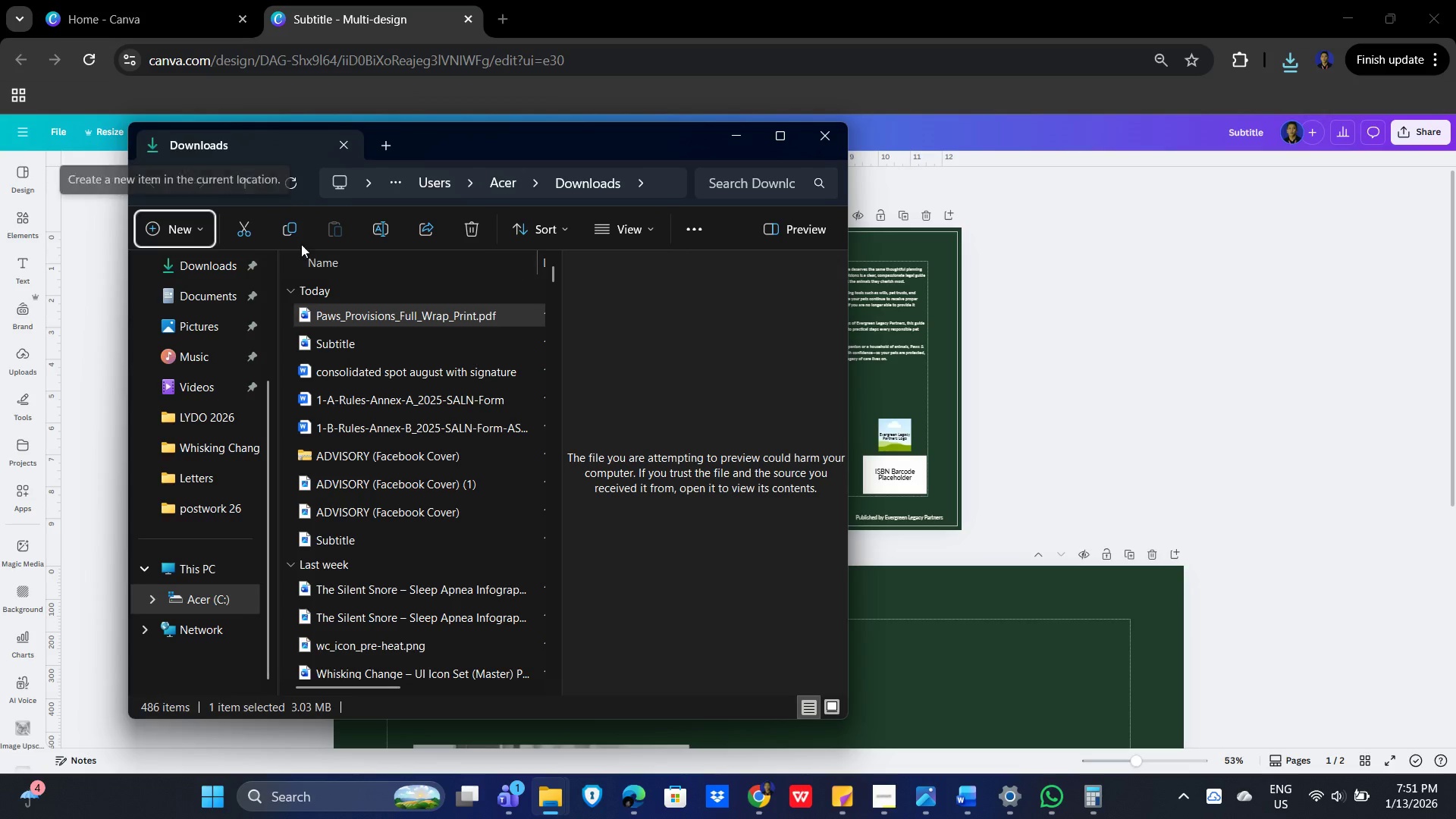 
left_click([287, 179])
 